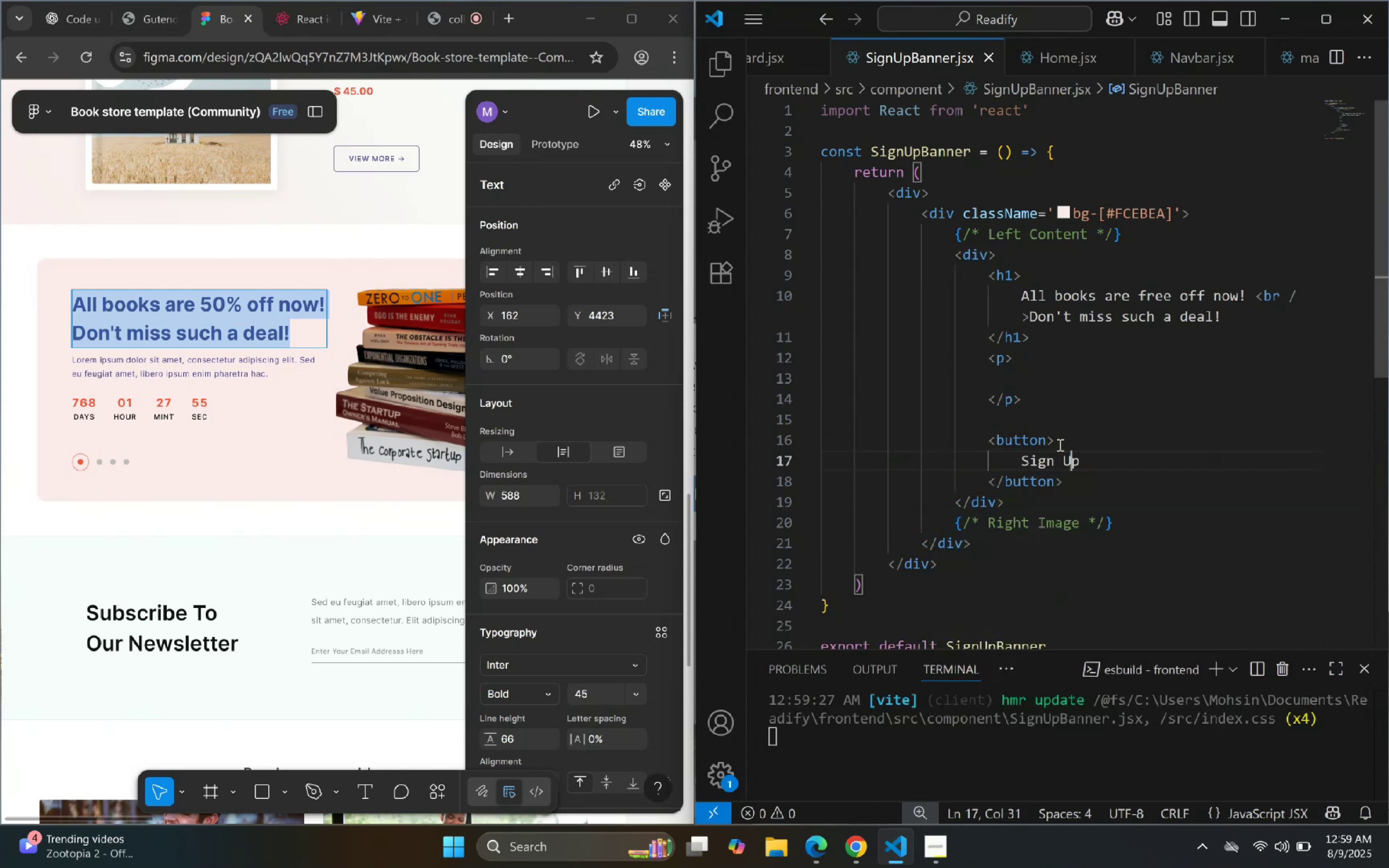 
key(ArrowRight)
 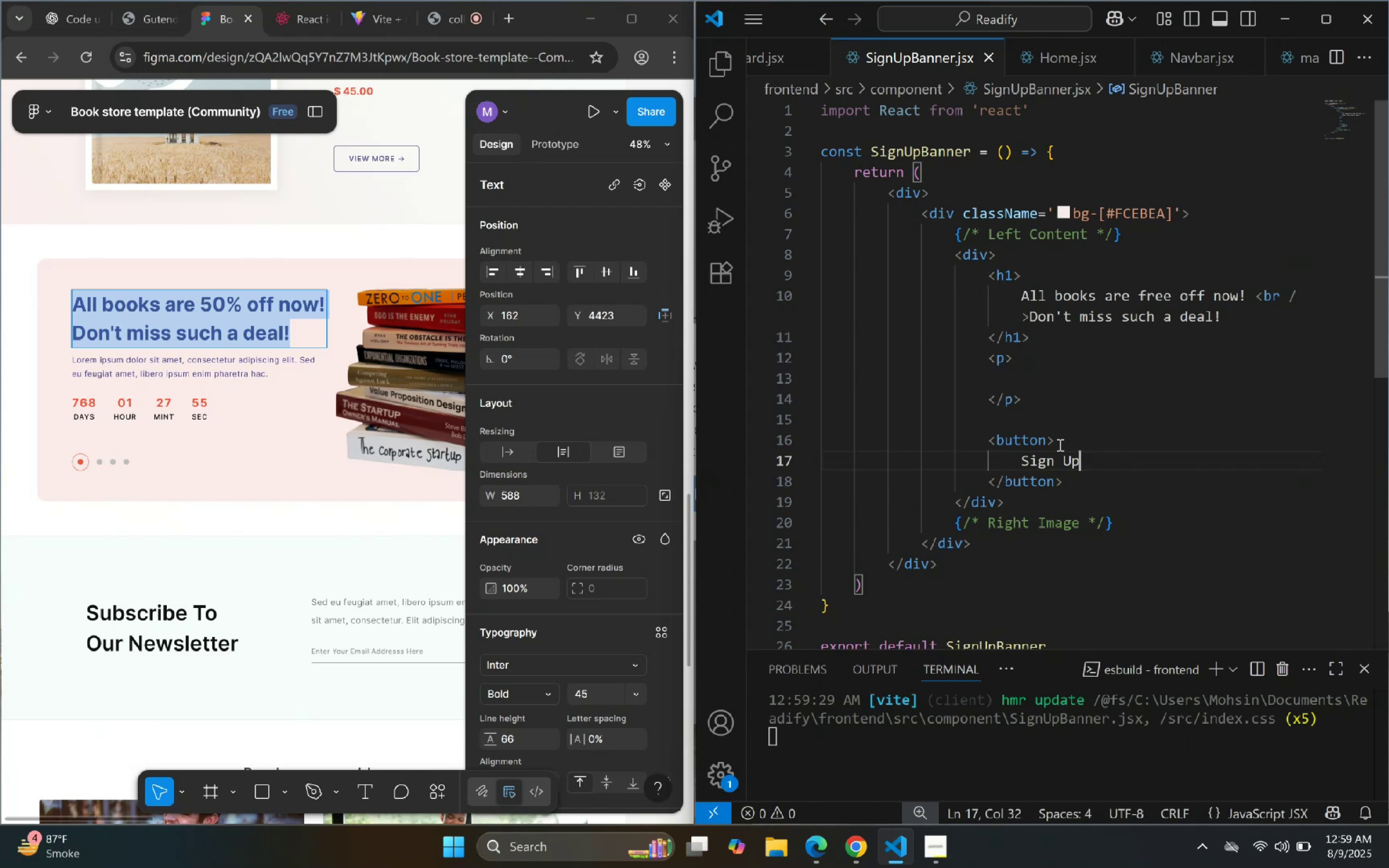 
wait(20.3)
 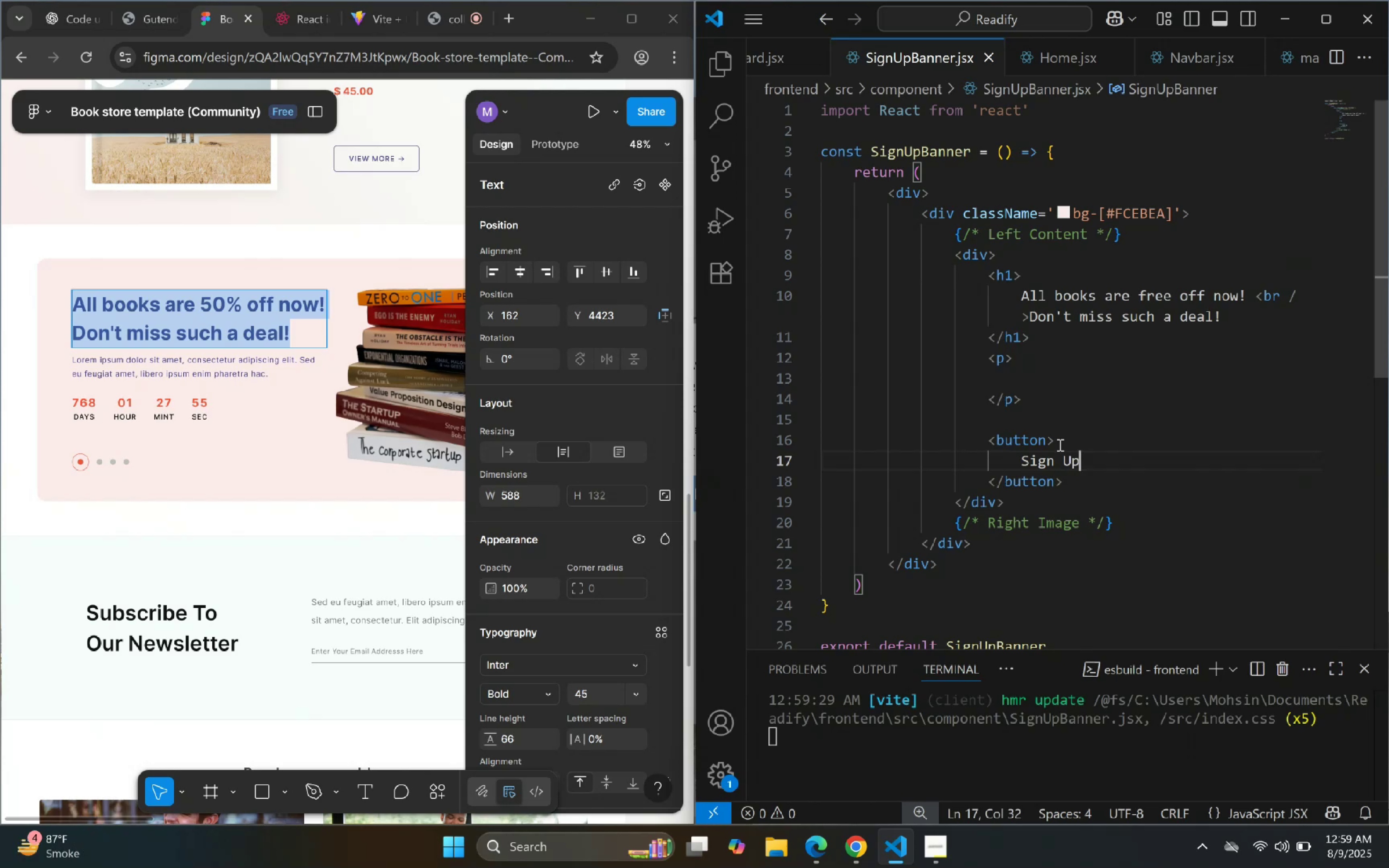 
key(ArrowDown)
 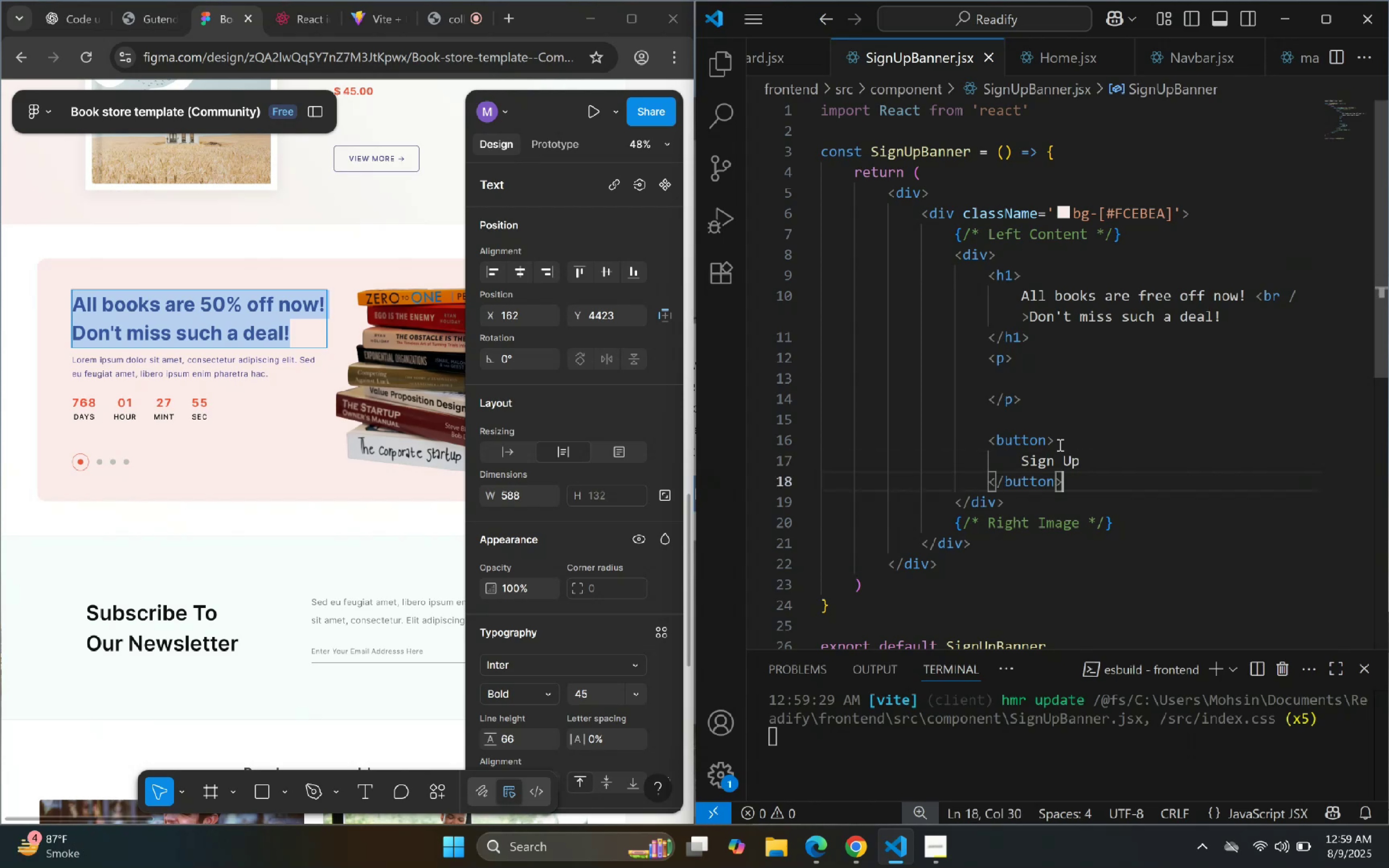 
key(Shift+ArrowUp)
 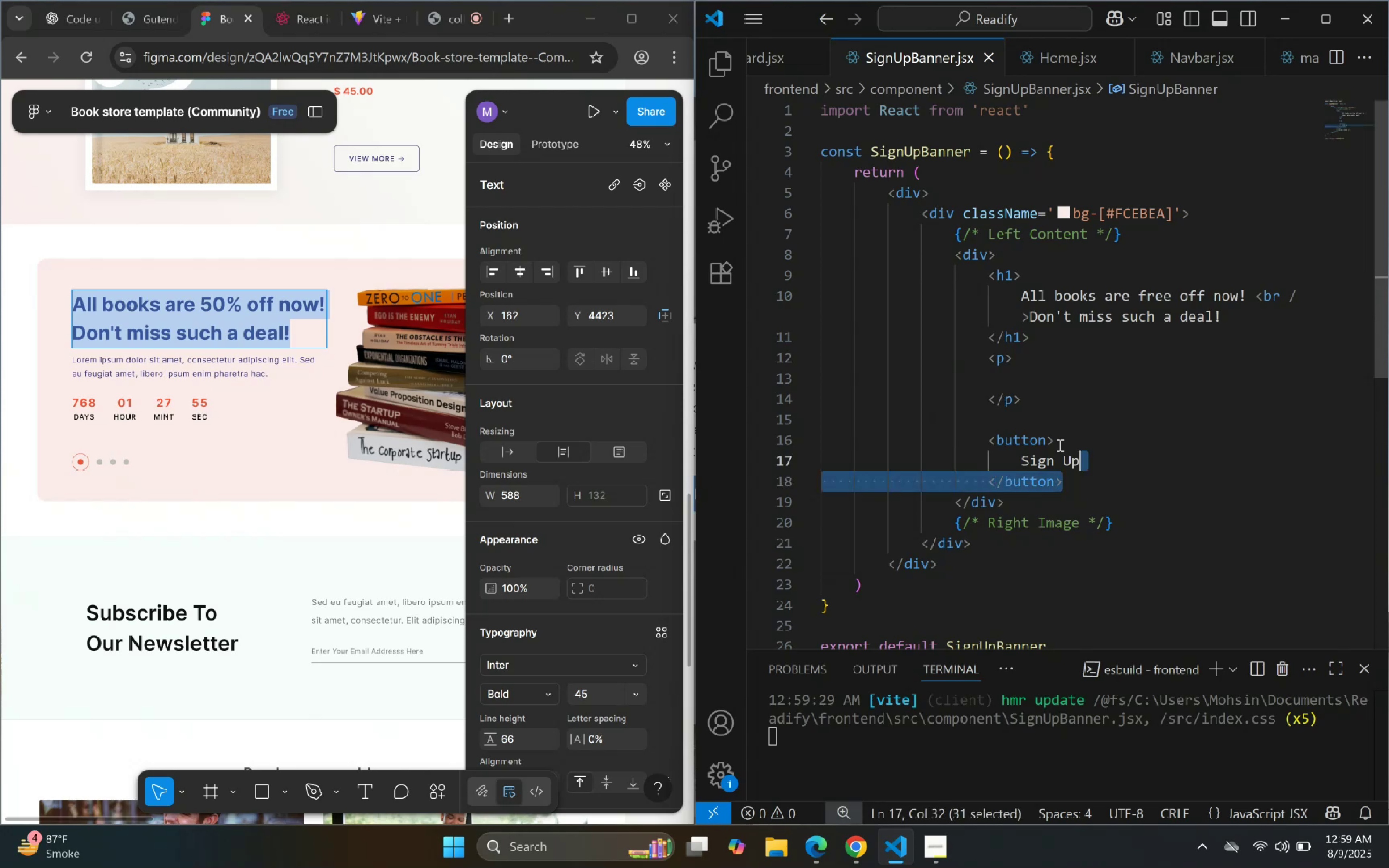 
key(Shift+ArrowUp)
 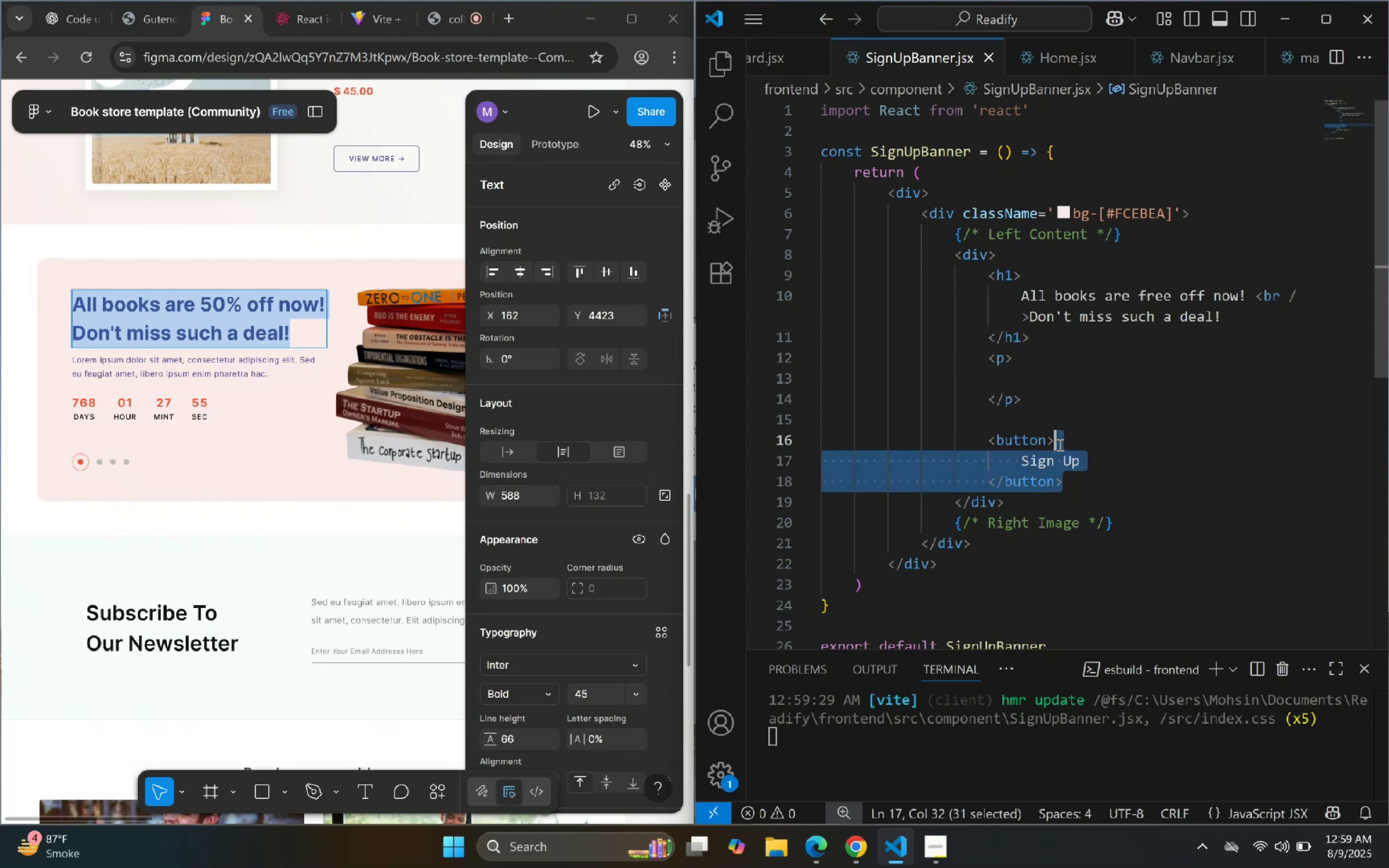 
key(Shift+ArrowUp)
 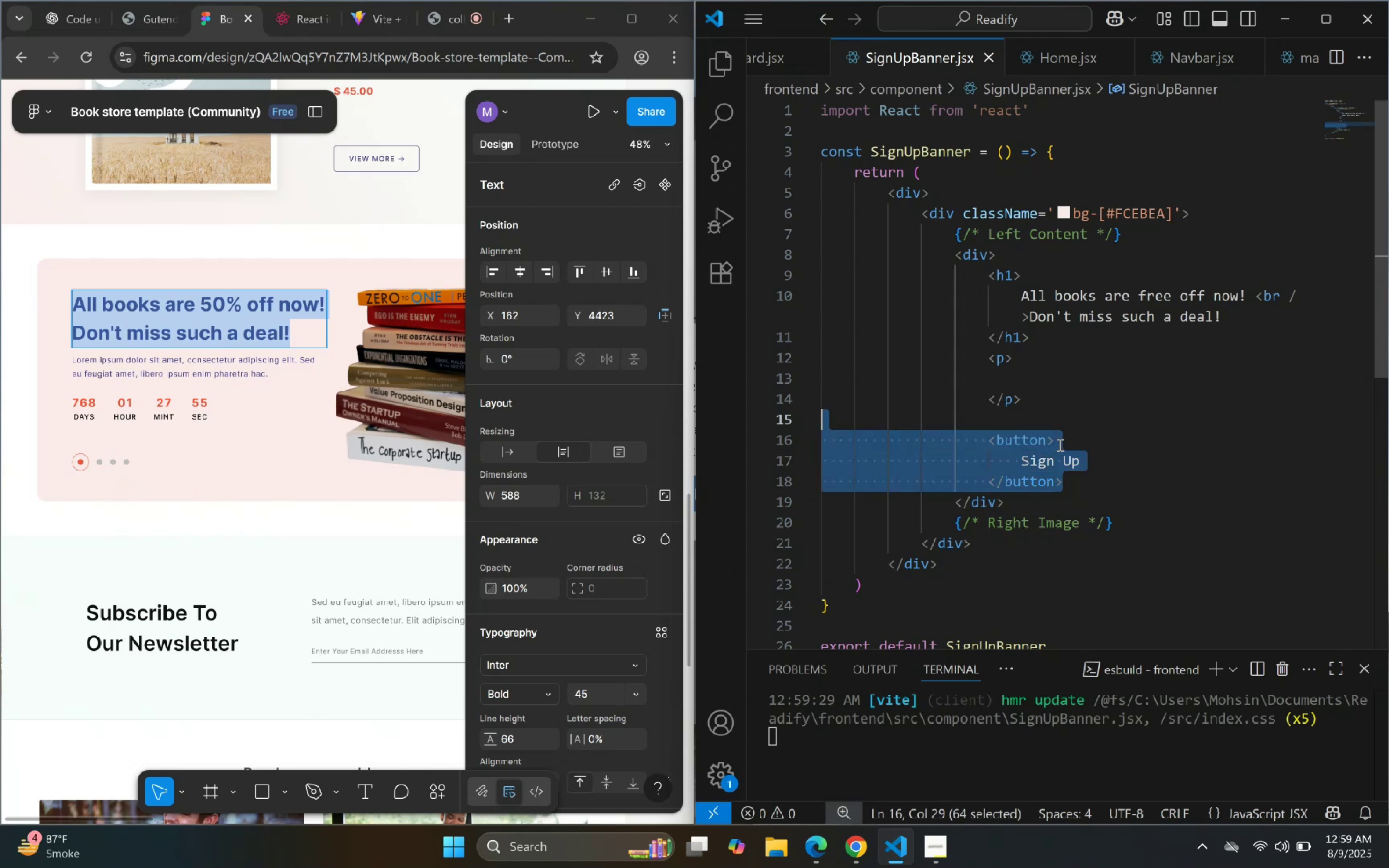 
key(Shift+ArrowRight)
 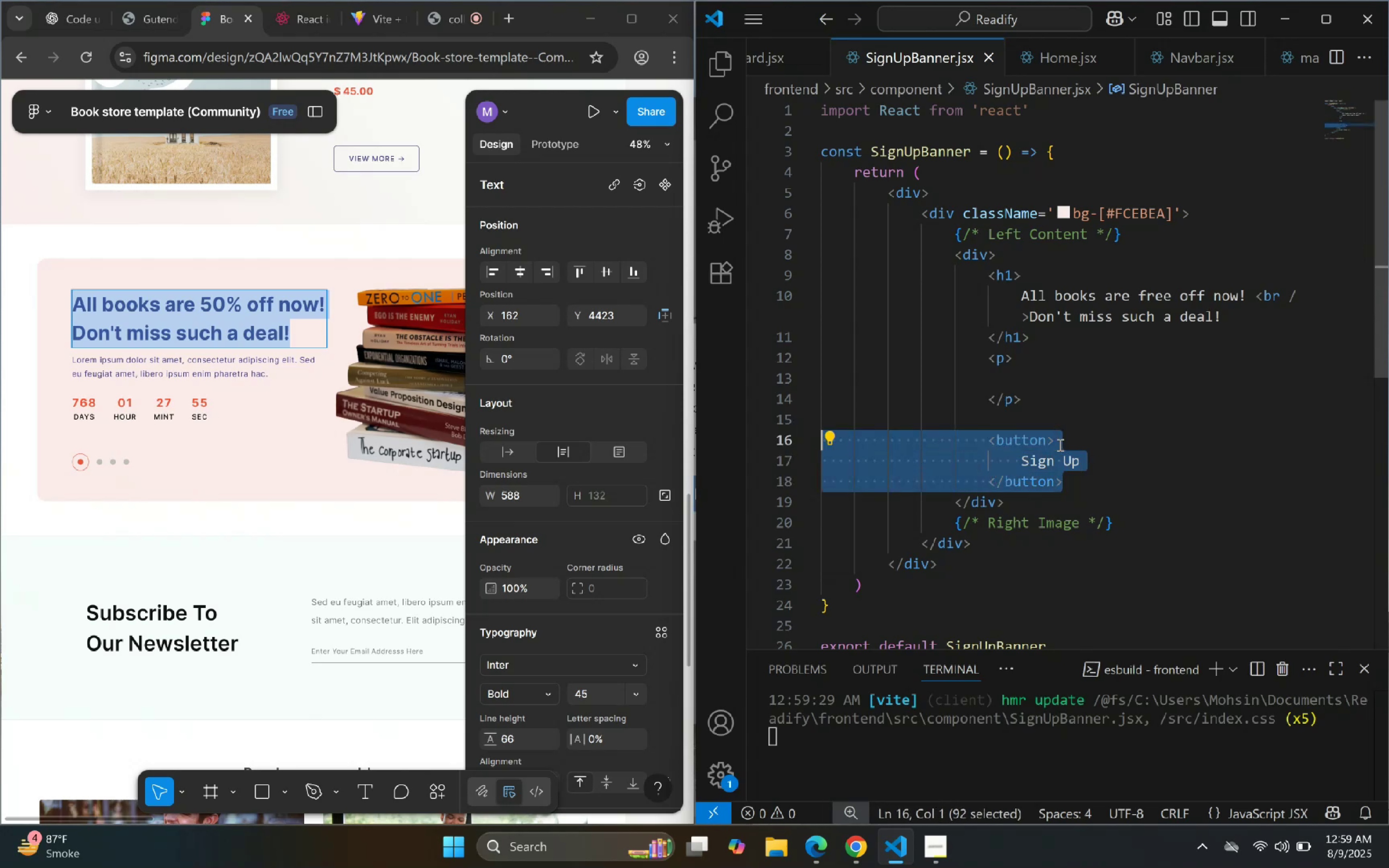 
key(Backspace)
 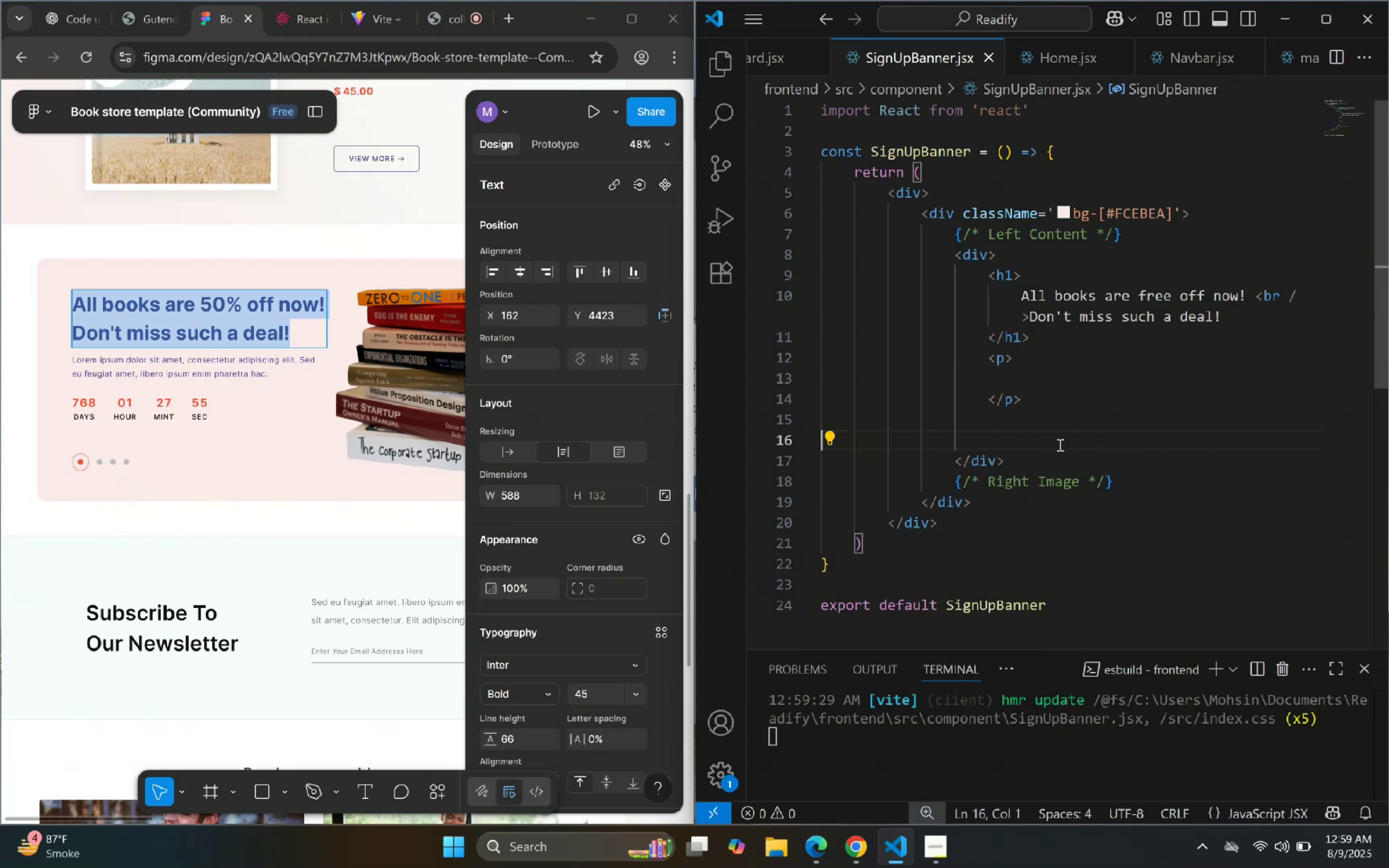 
key(Backspace)
 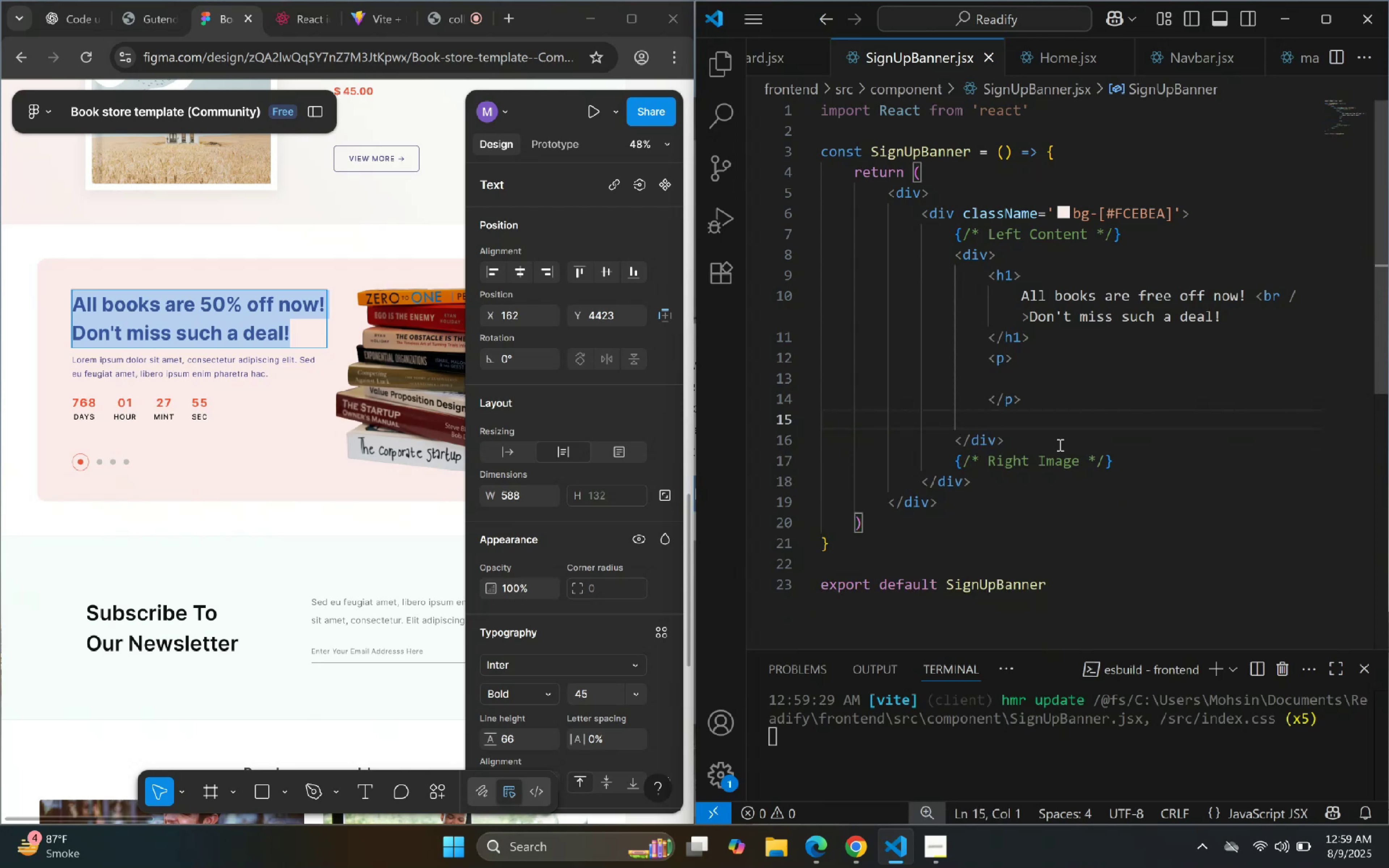 
key(Backspace)
 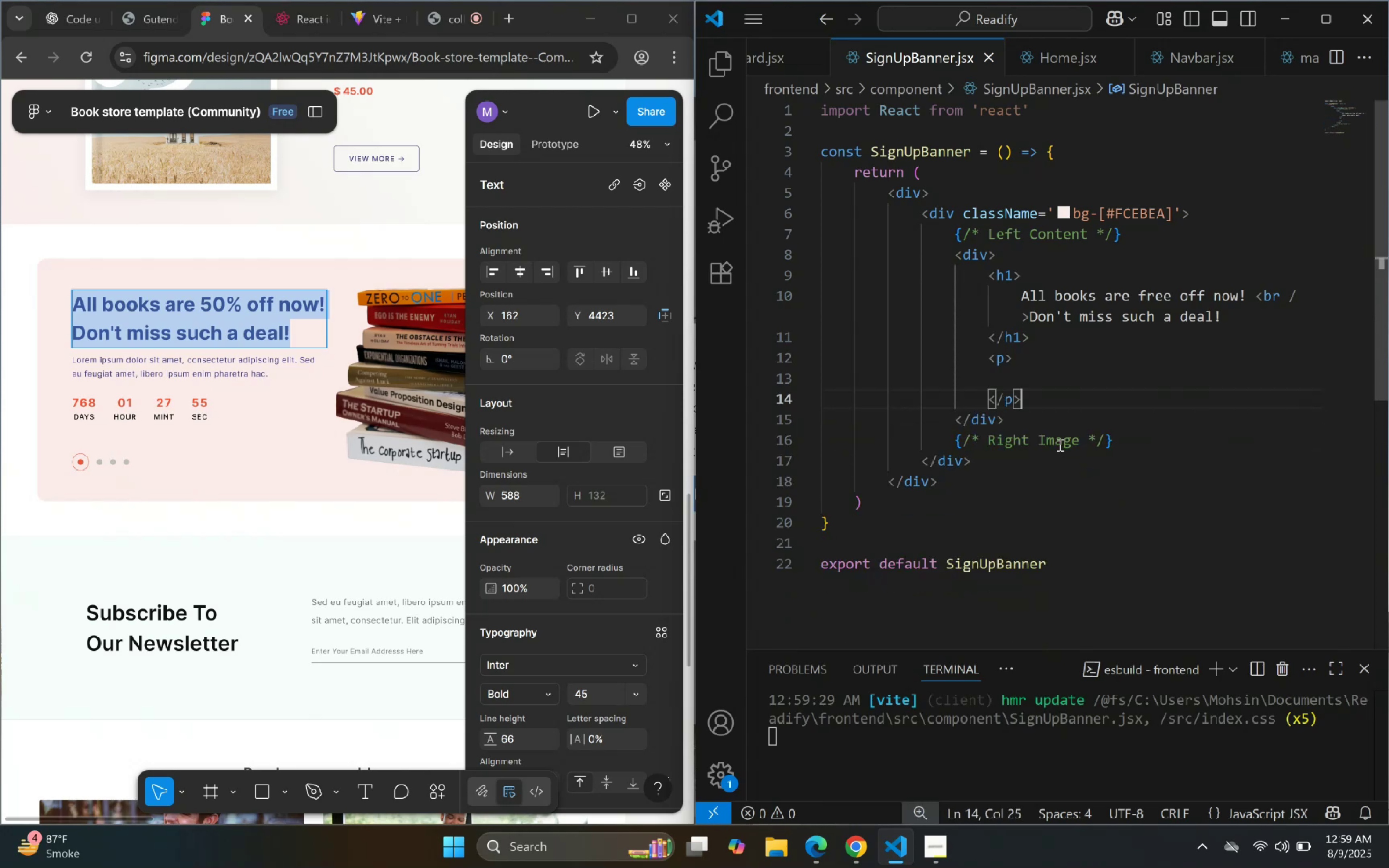 
key(Enter)
 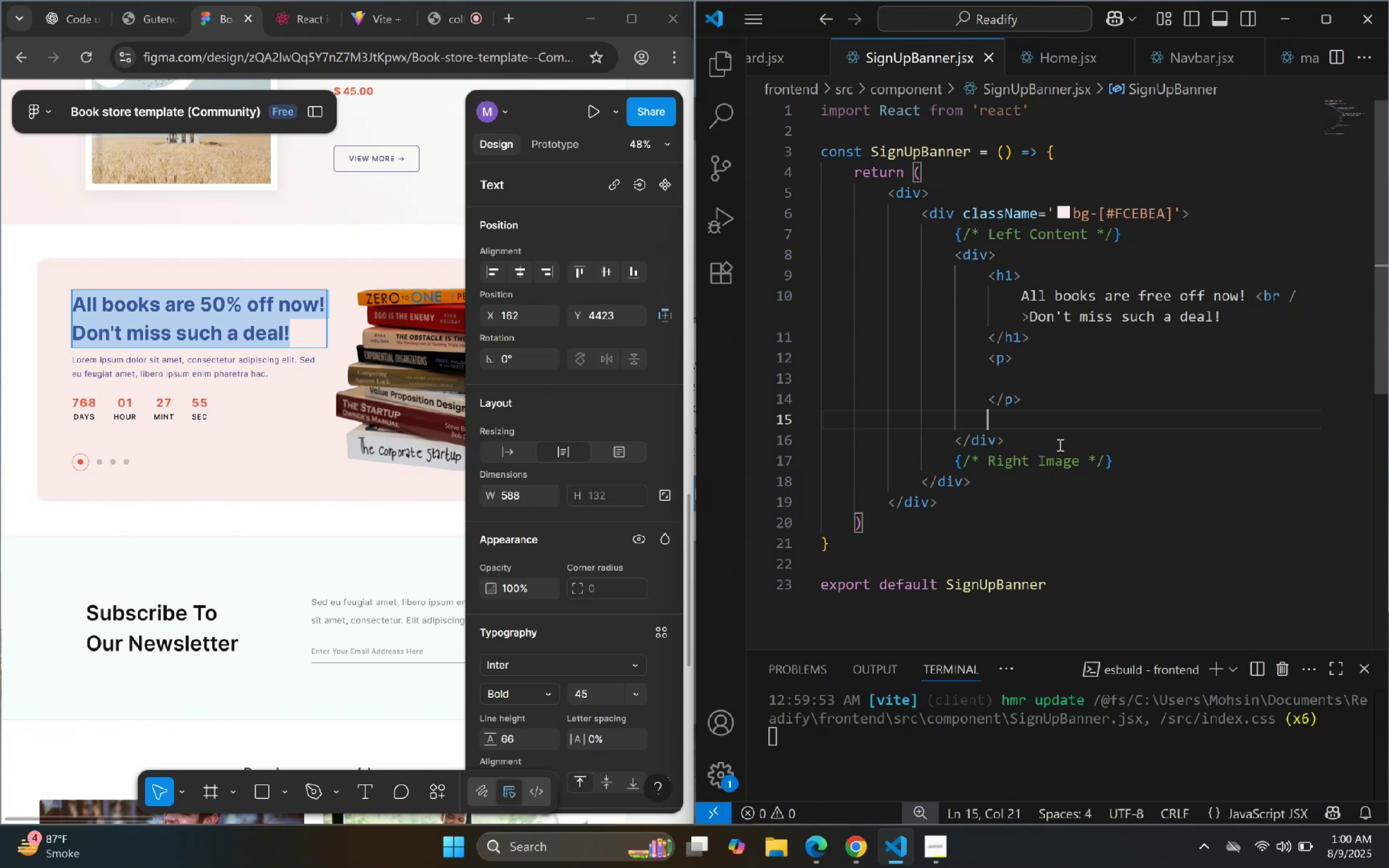 
wait(19.41)
 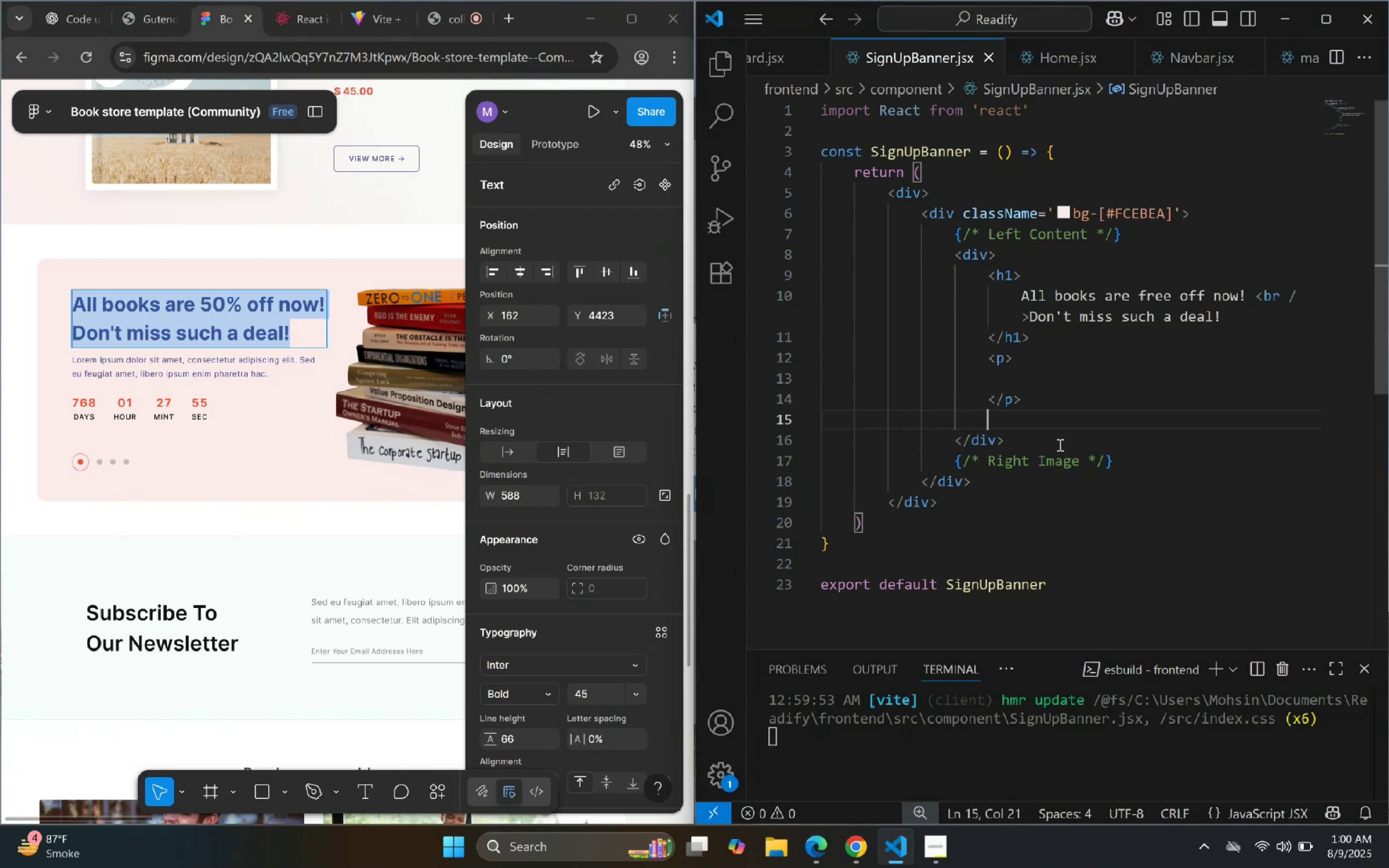 
double_click([1067, 479])
 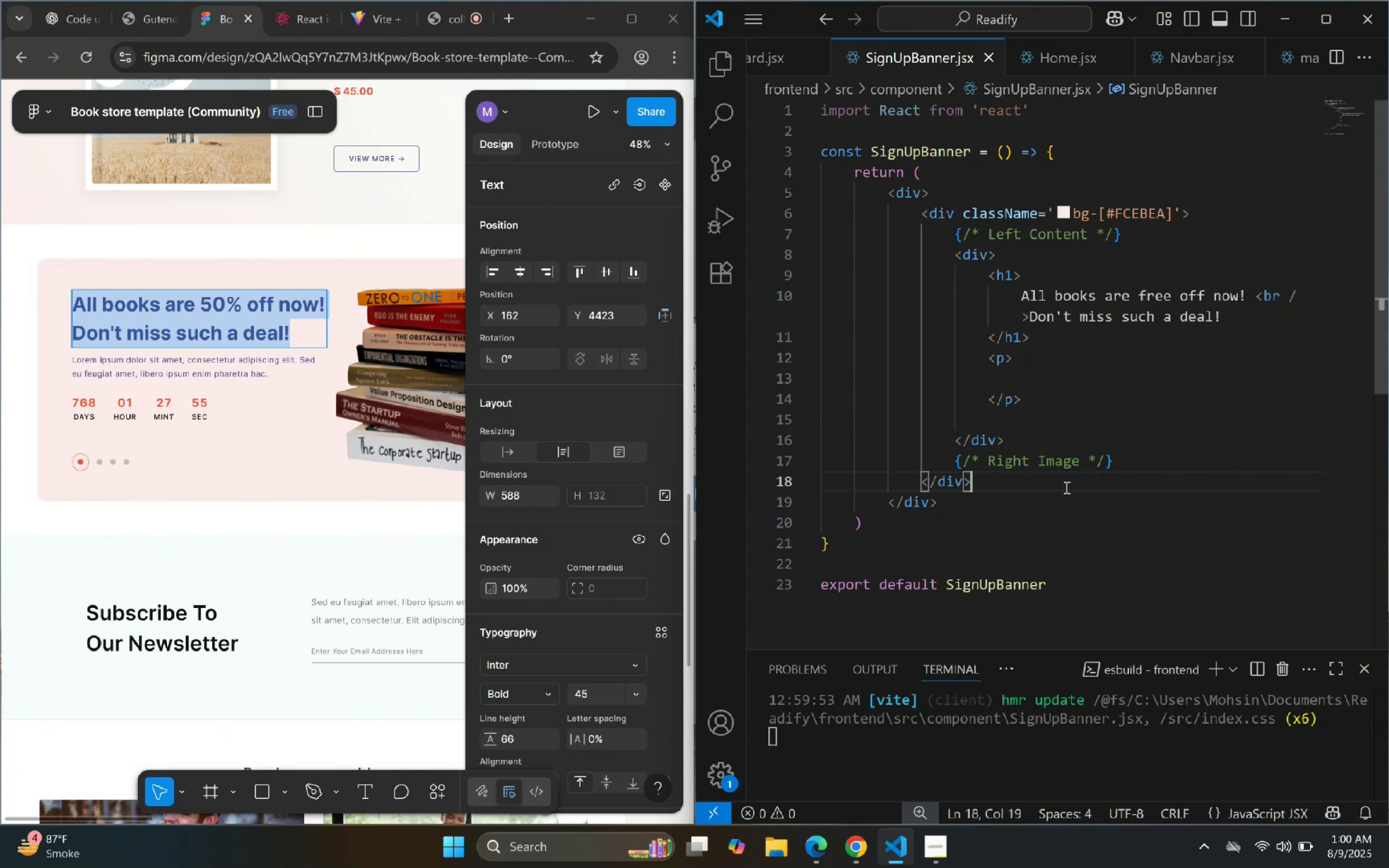 
left_click([1129, 465])
 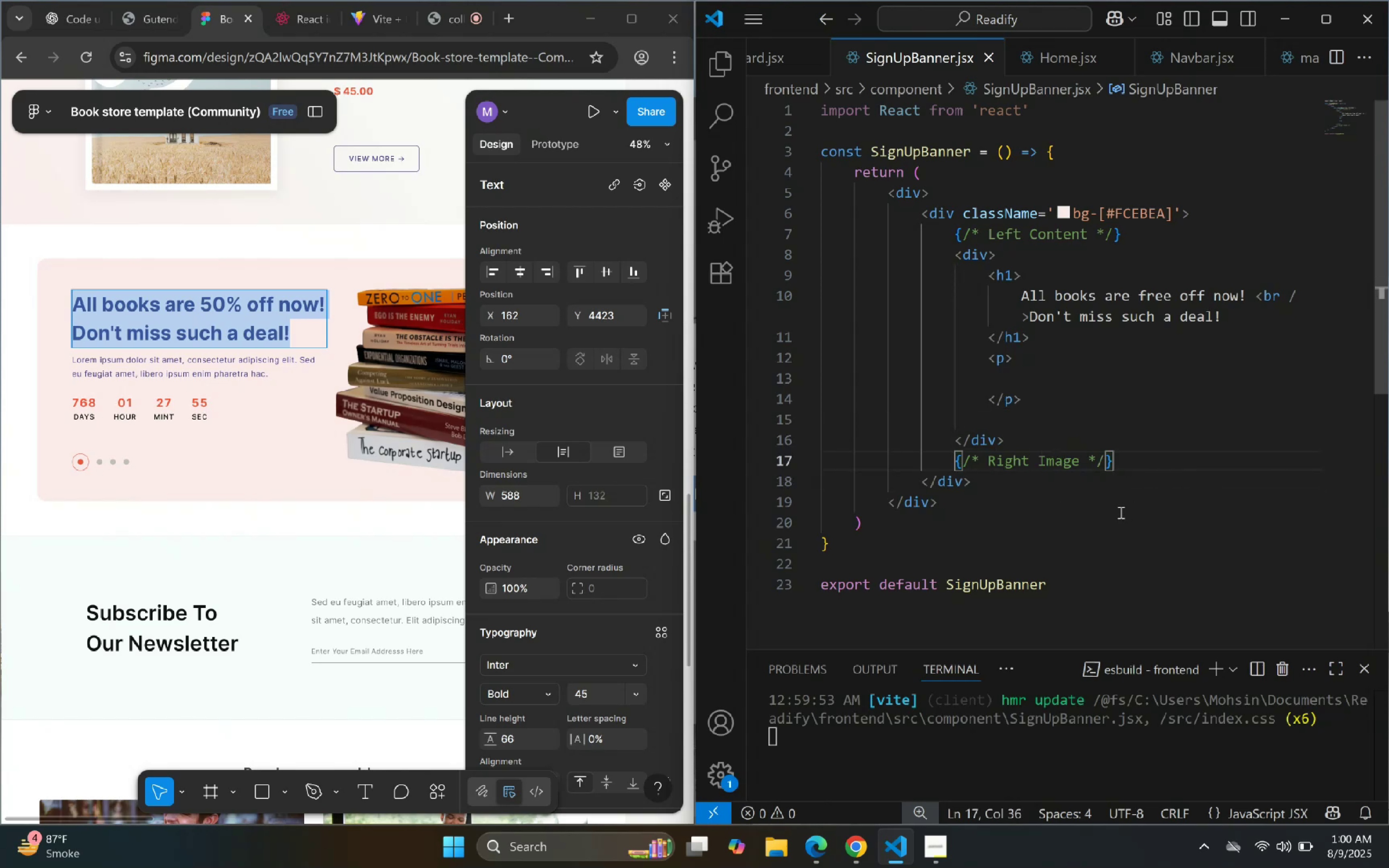 
key(Enter)
 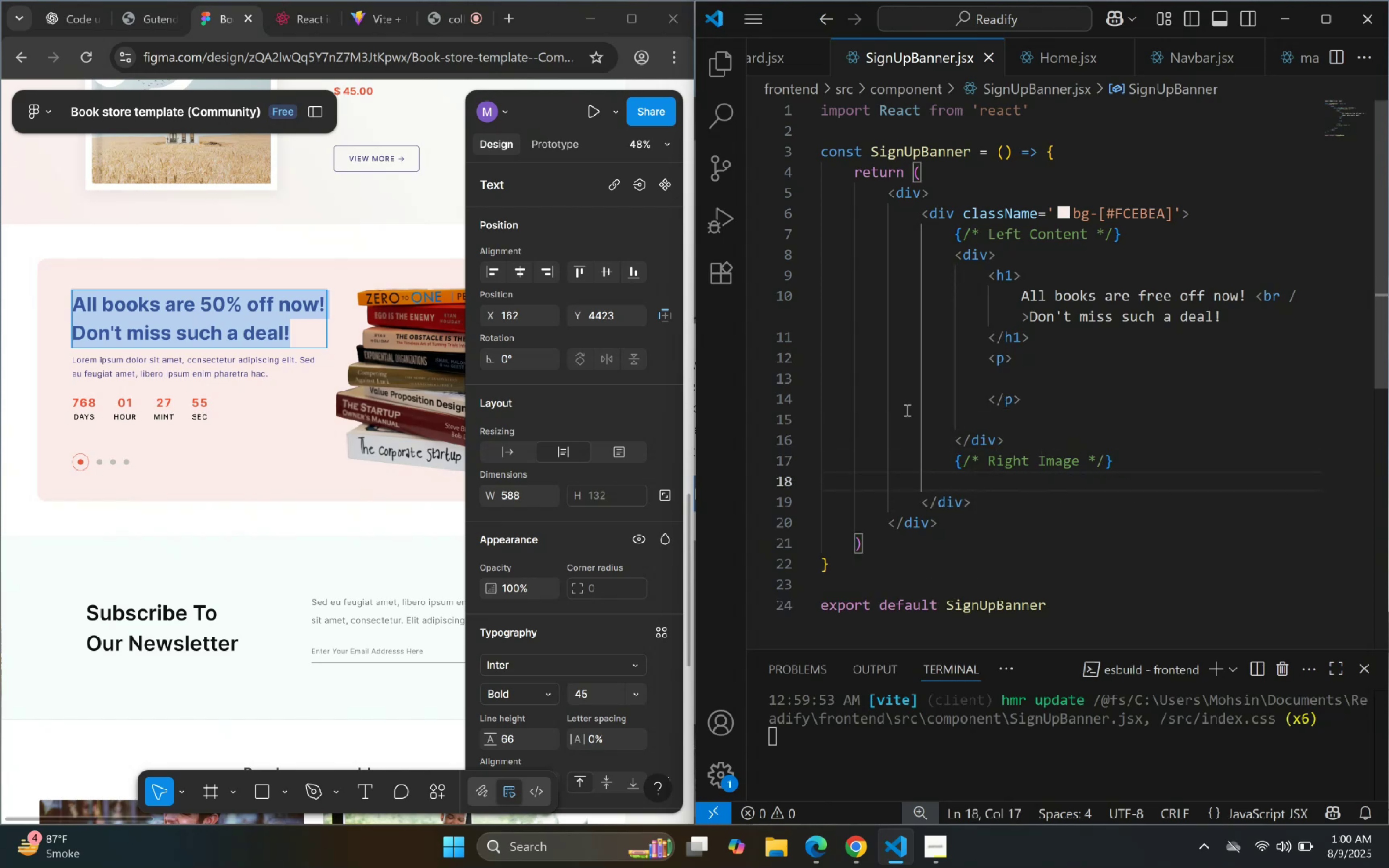 
left_click([400, 342])
 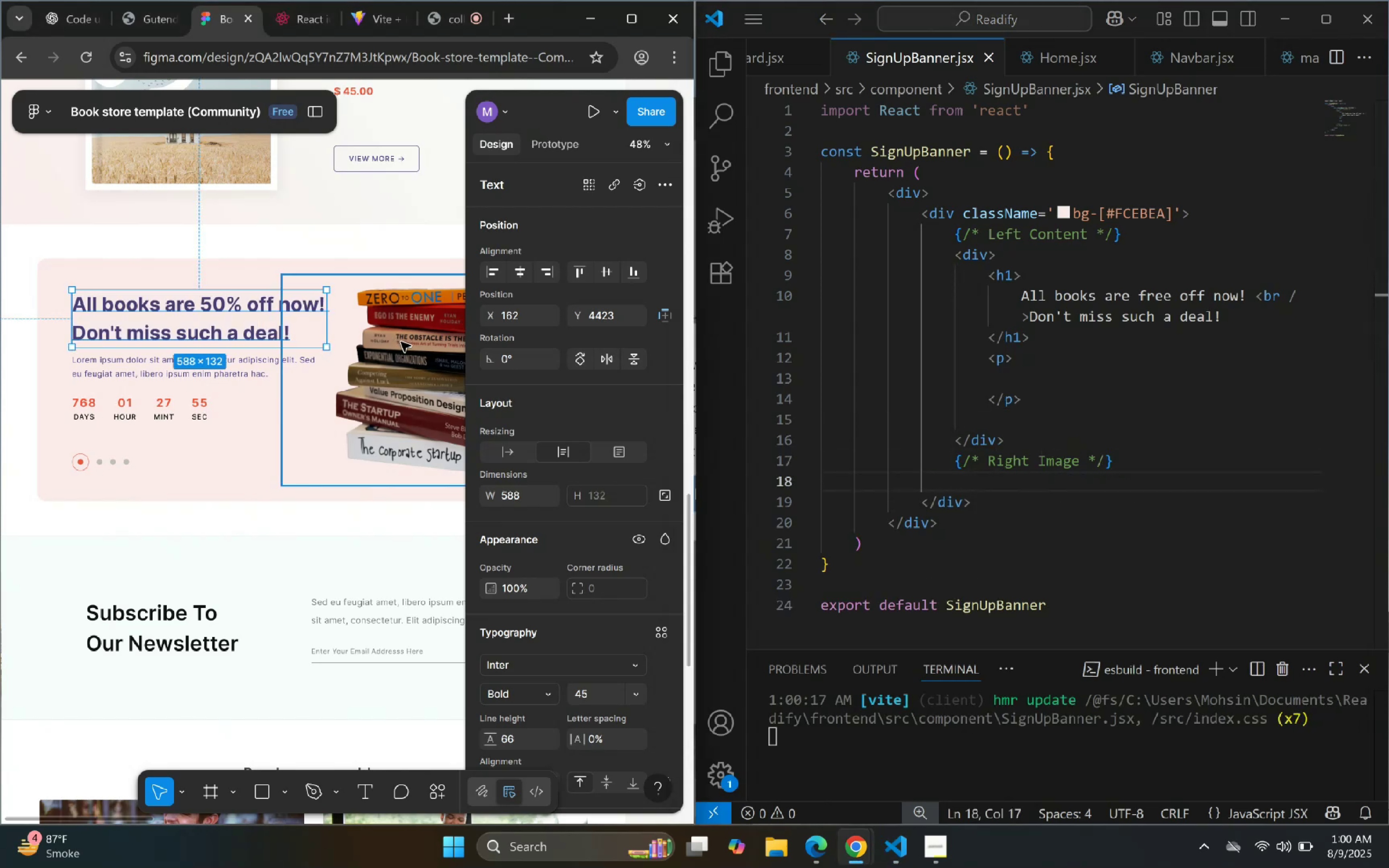 
left_click([413, 373])
 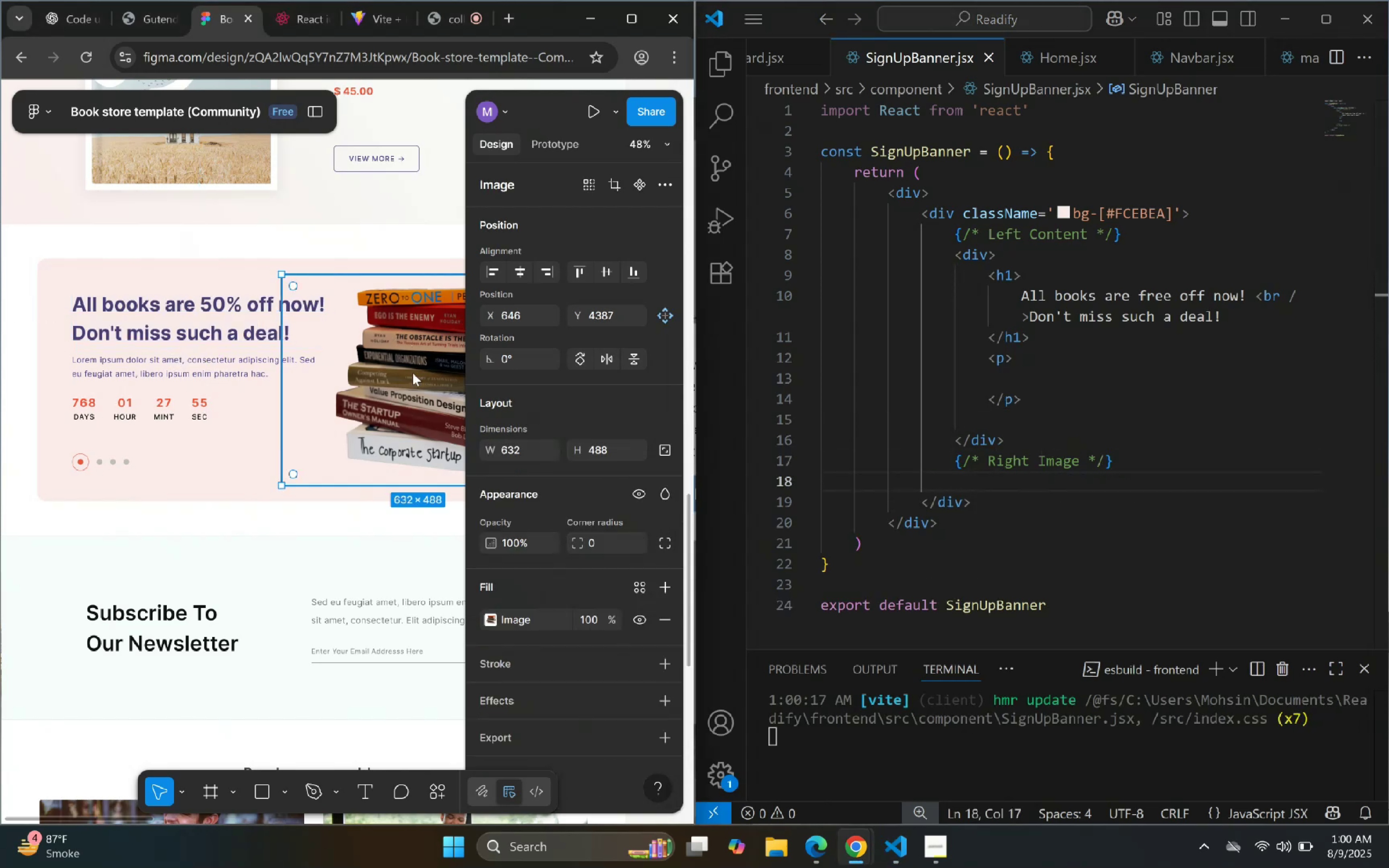 
triple_click([413, 373])
 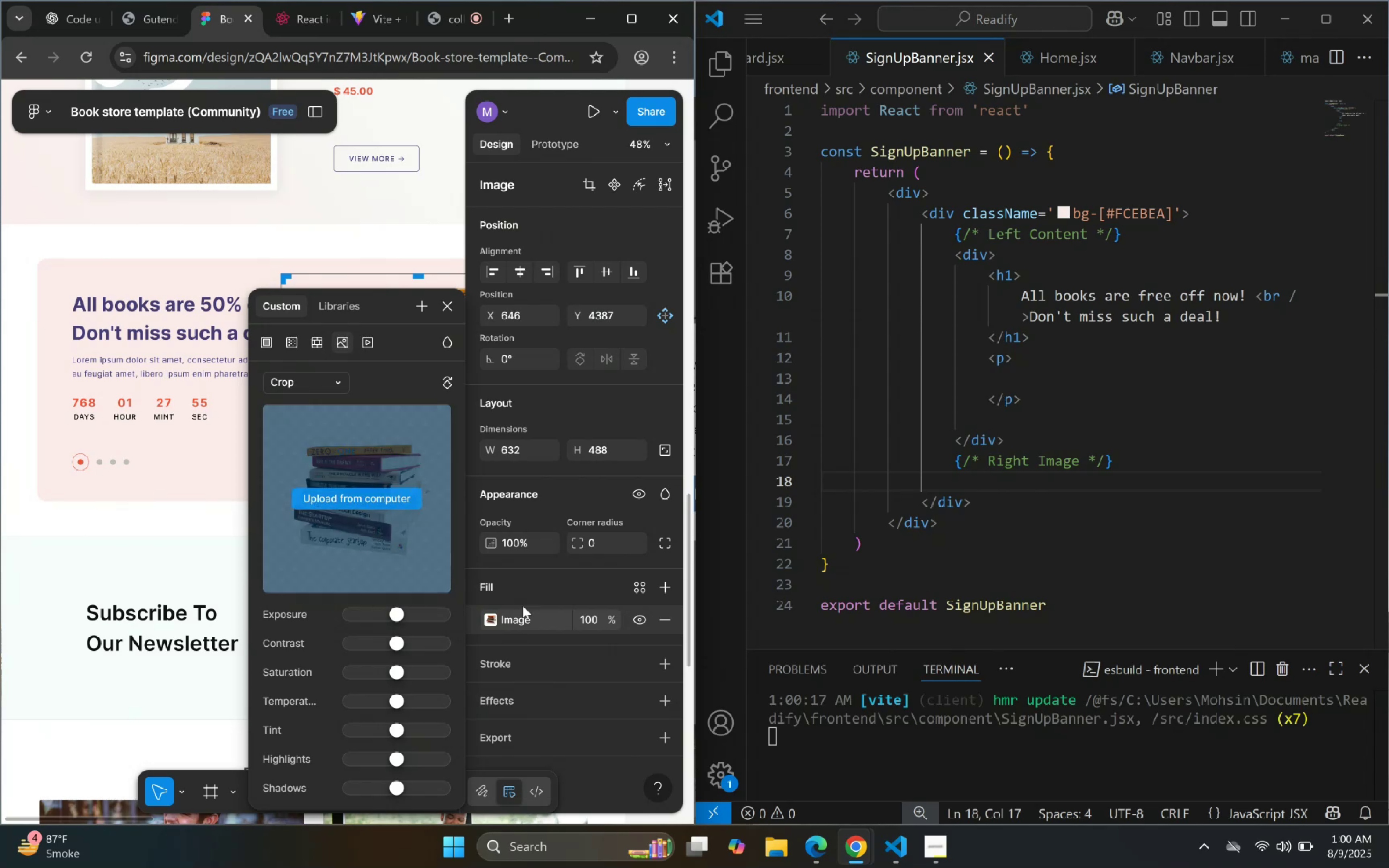 
scroll: coordinate [566, 655], scroll_direction: down, amount: 4.0
 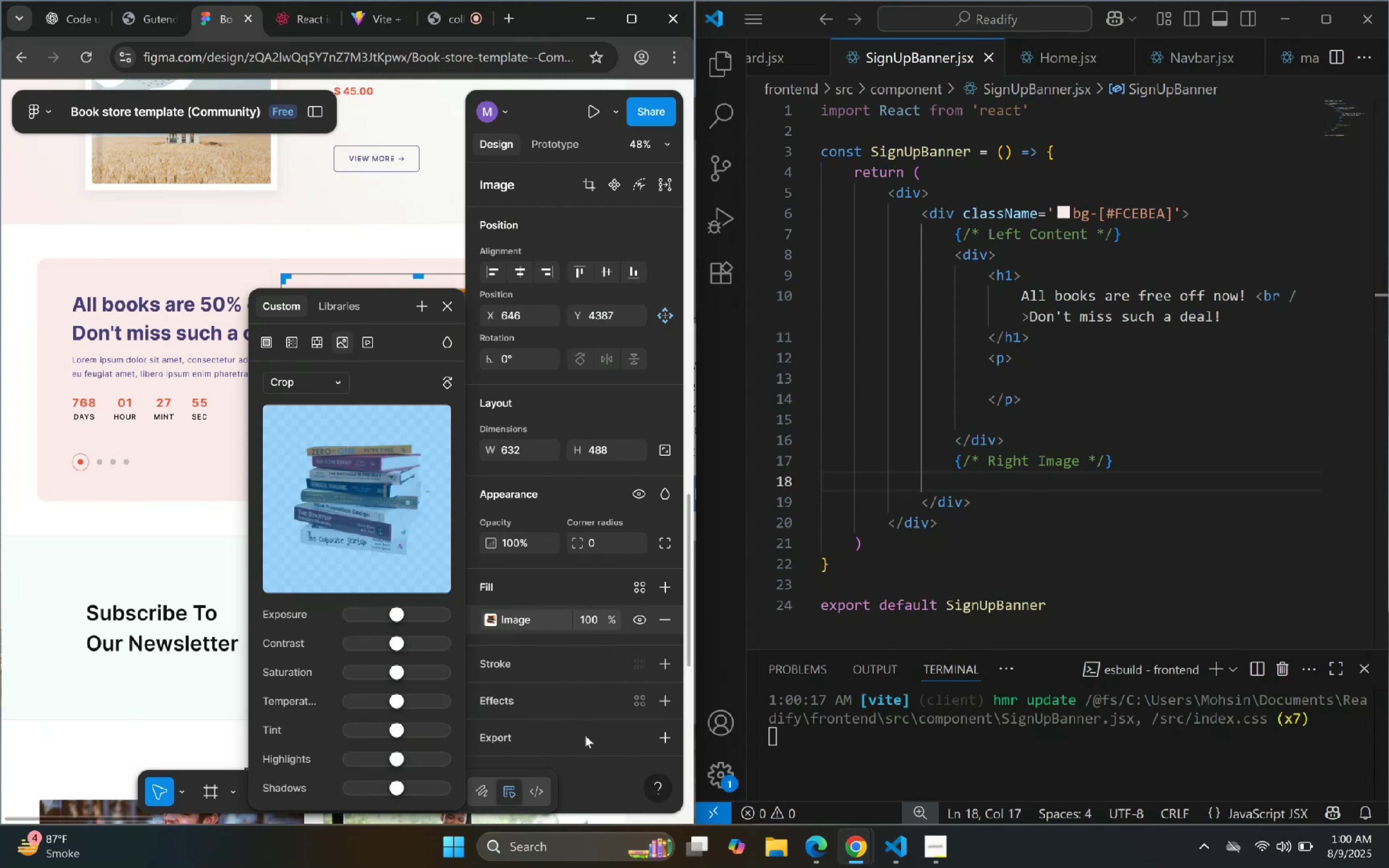 
left_click([664, 744])
 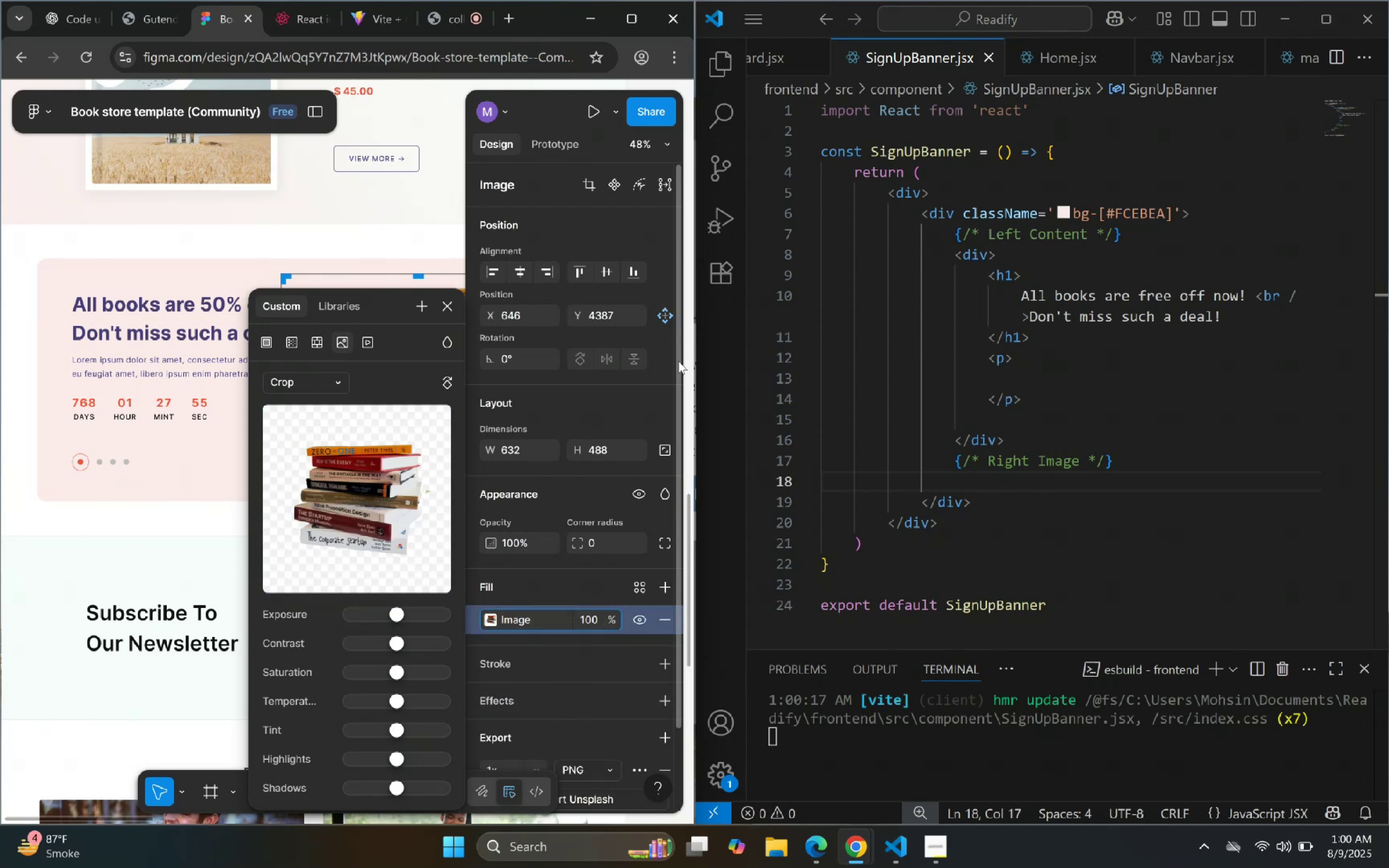 
scroll: coordinate [620, 535], scroll_direction: down, amount: 5.0
 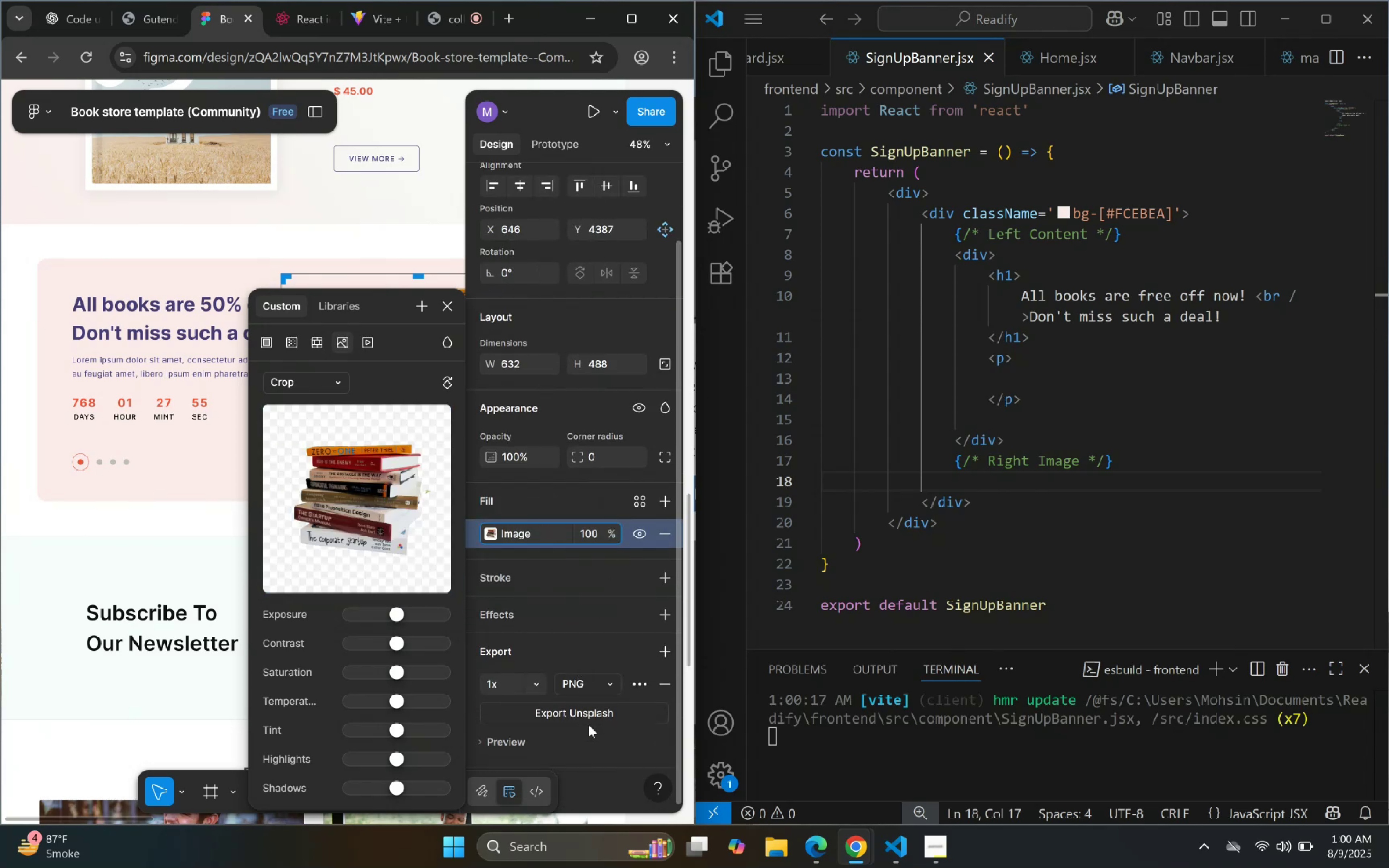 
left_click([590, 715])
 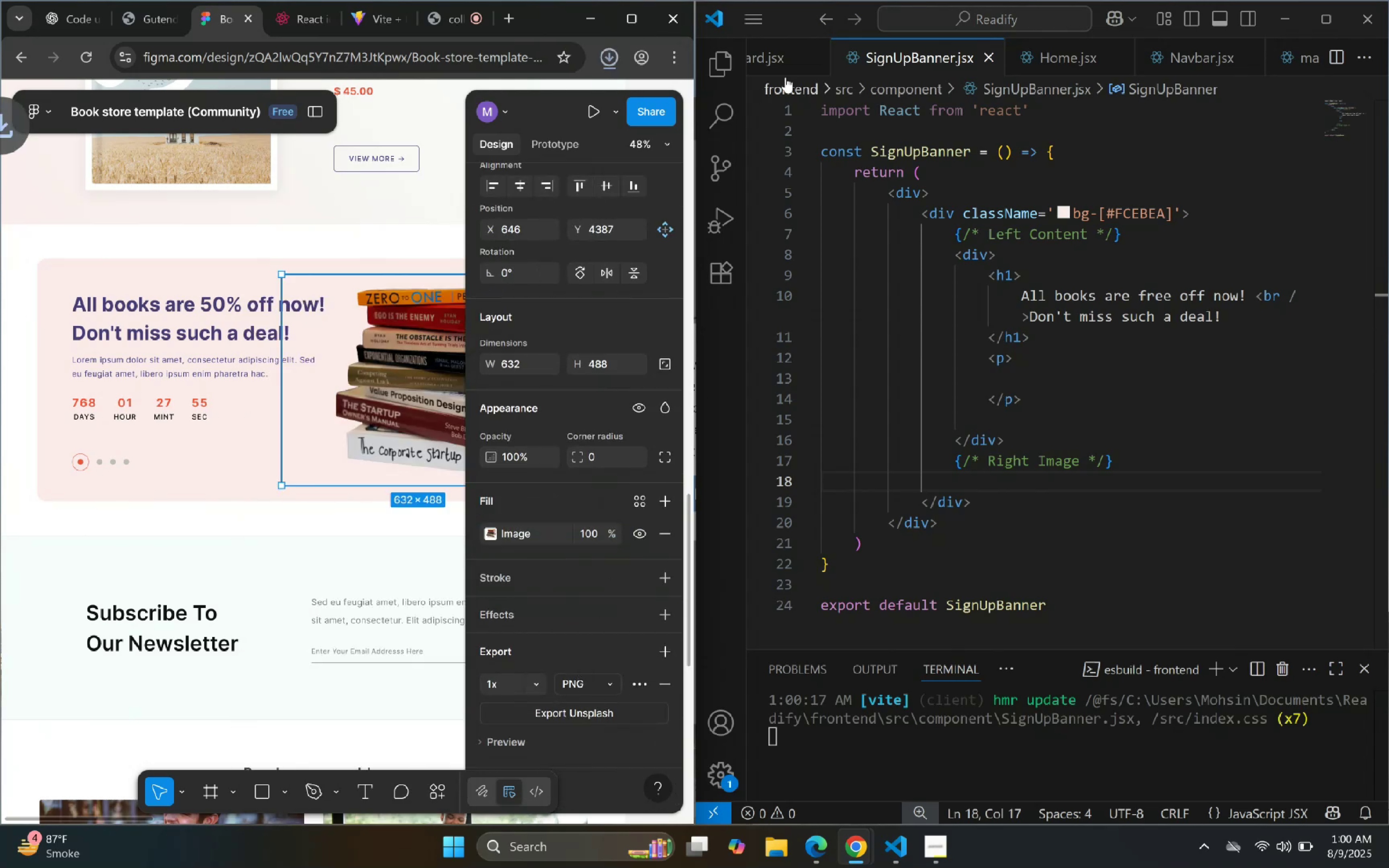 
left_click([723, 62])
 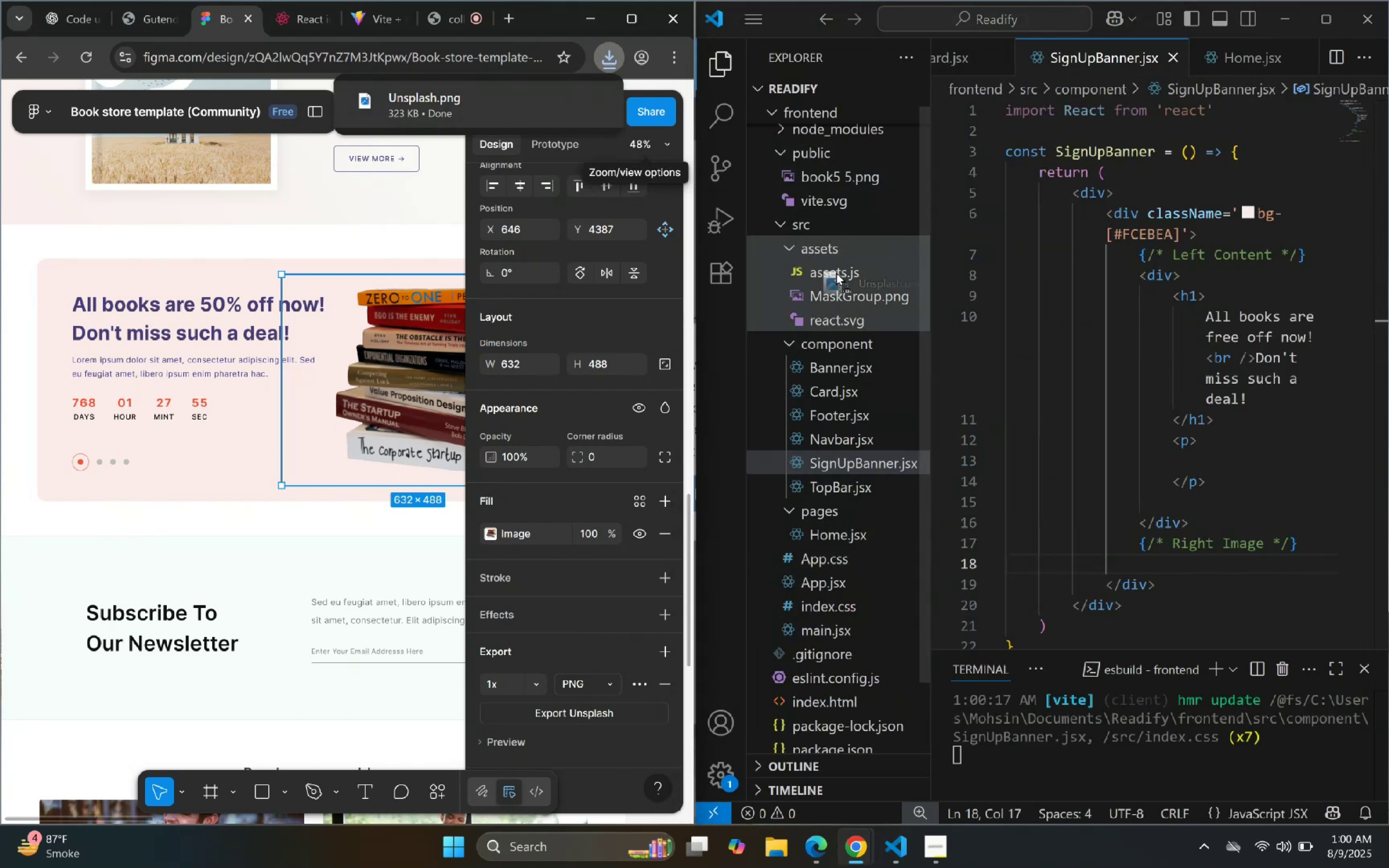 
wait(6.07)
 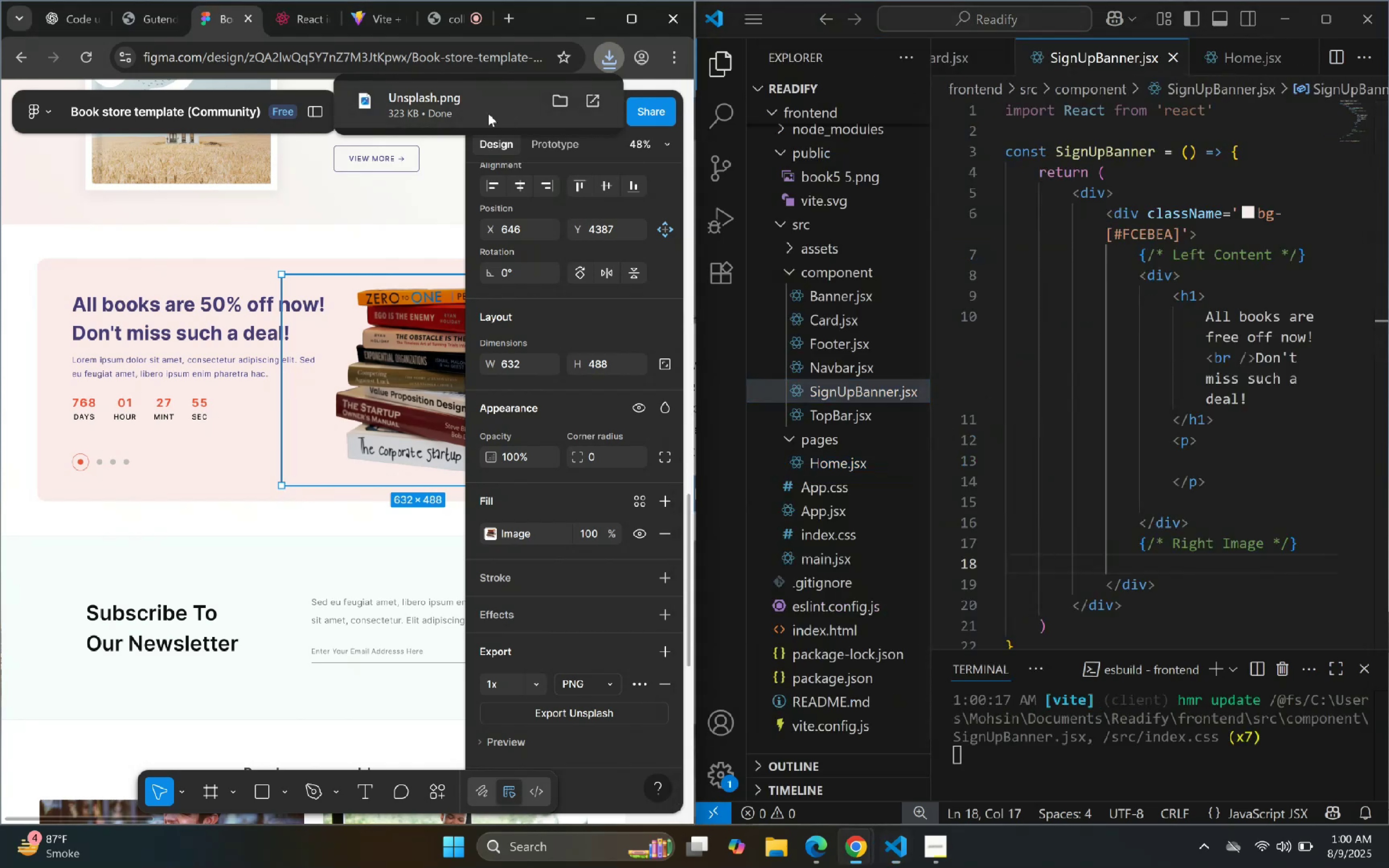 
left_click([725, 64])
 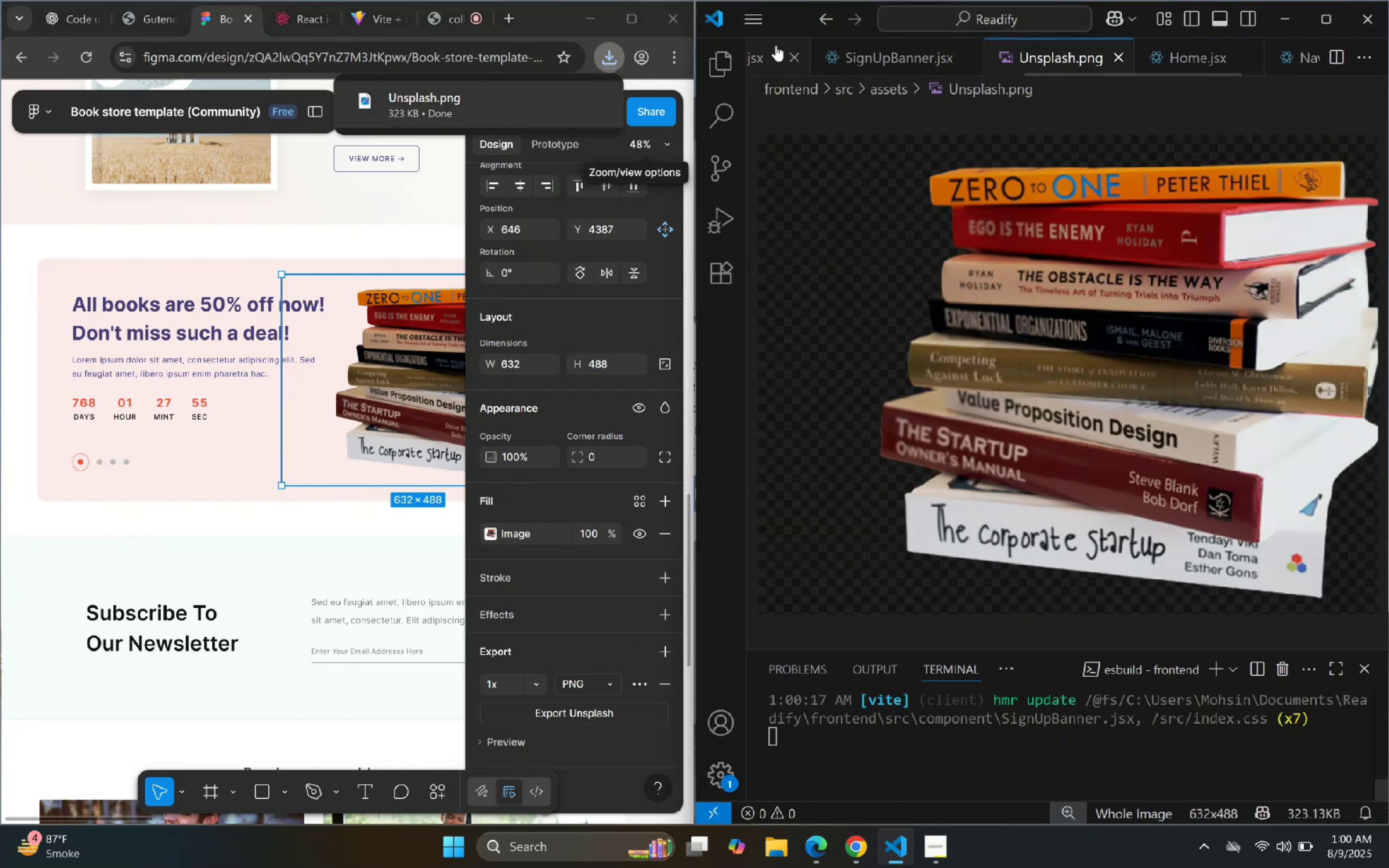 
left_click([735, 59])
 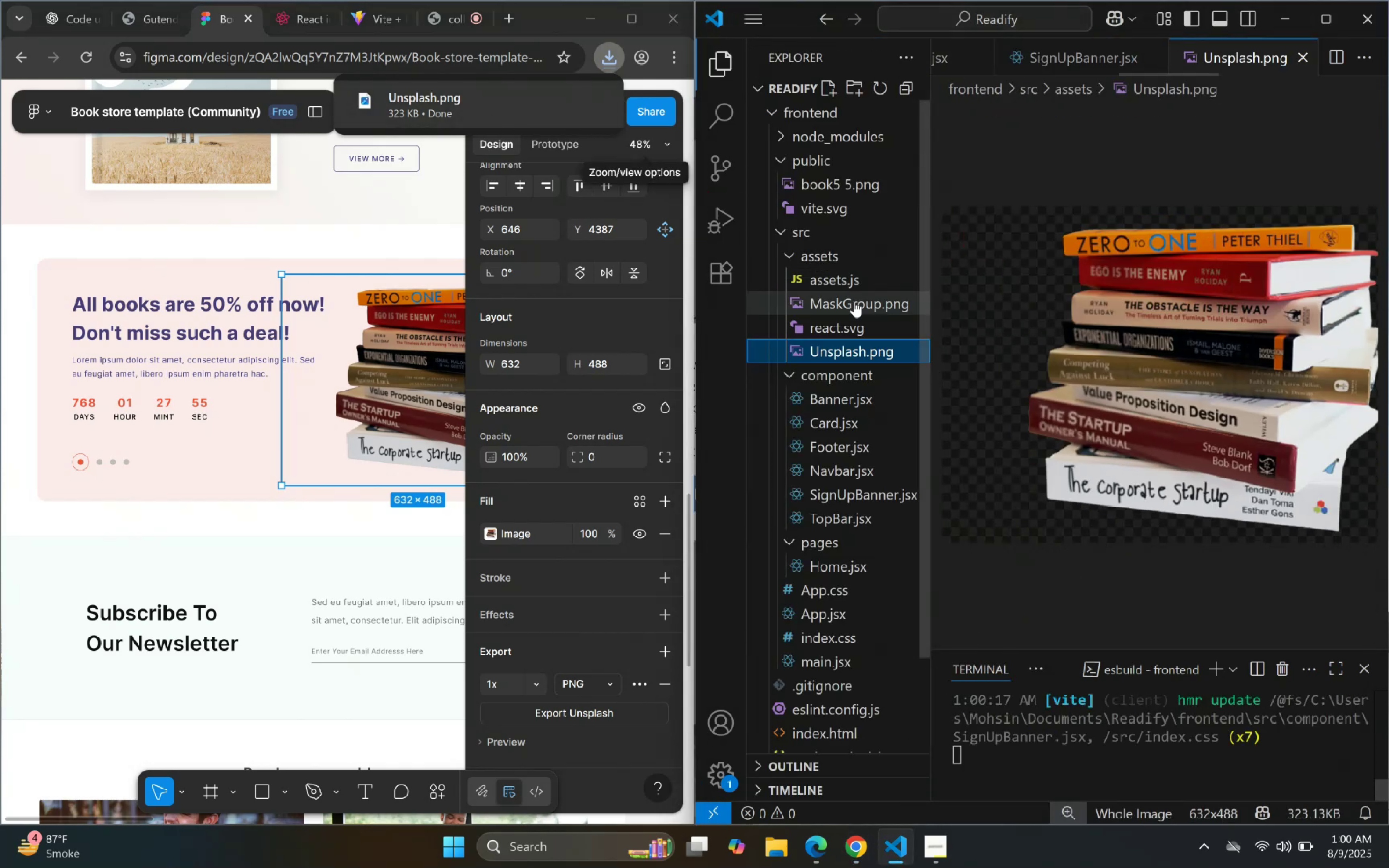 
left_click([841, 269])
 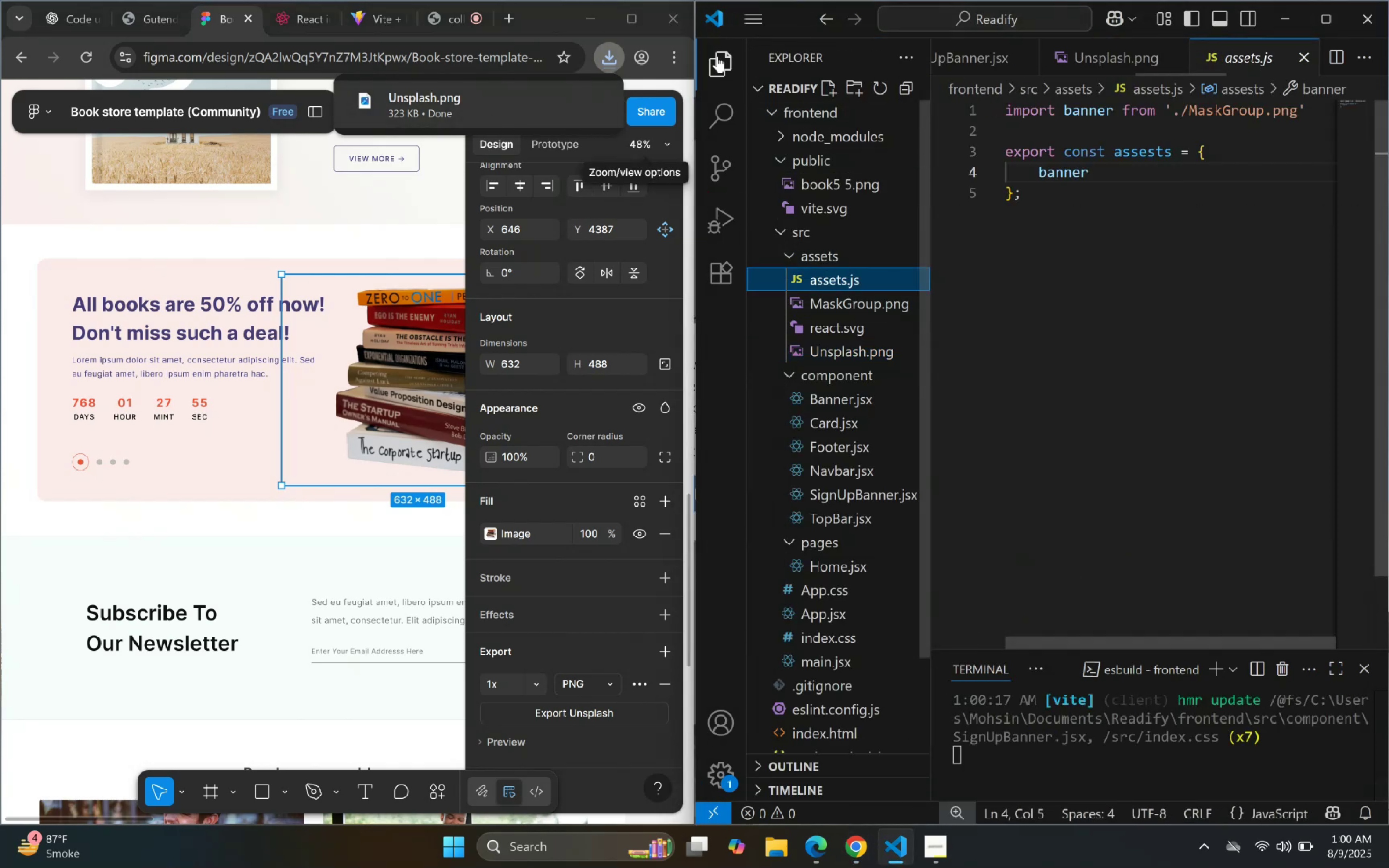 
double_click([933, 216])
 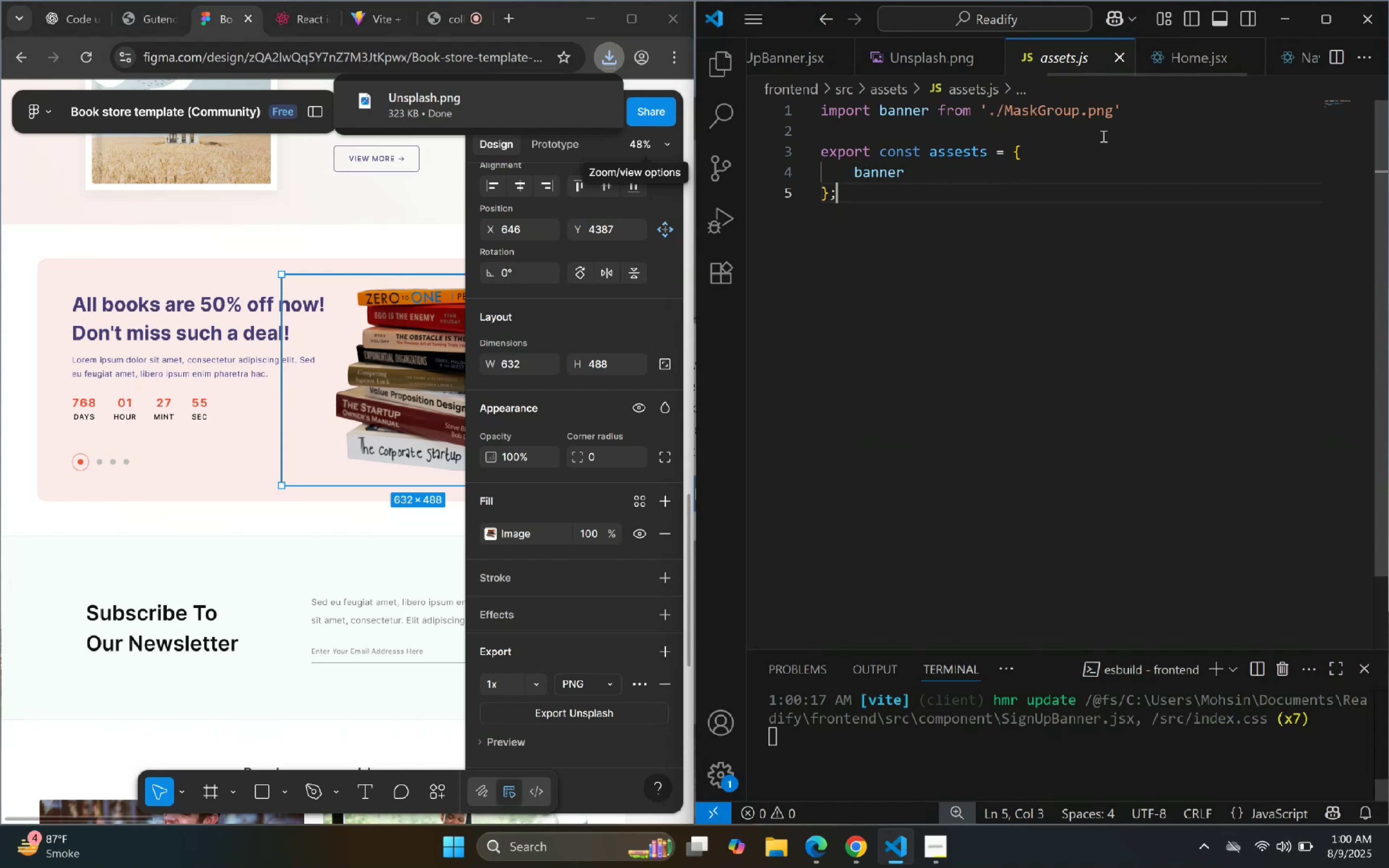 
left_click([1115, 117])
 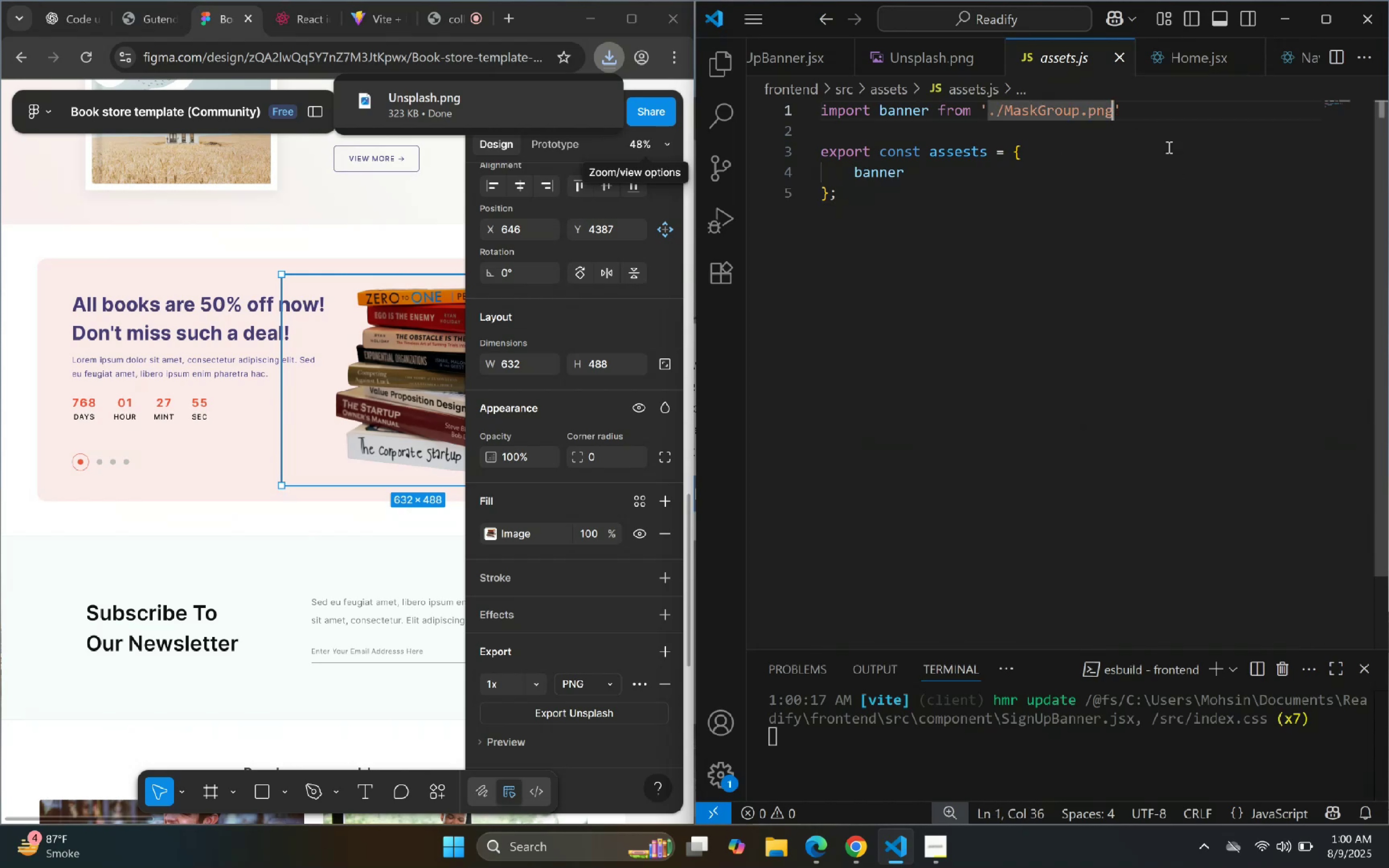 
left_click([1148, 112])
 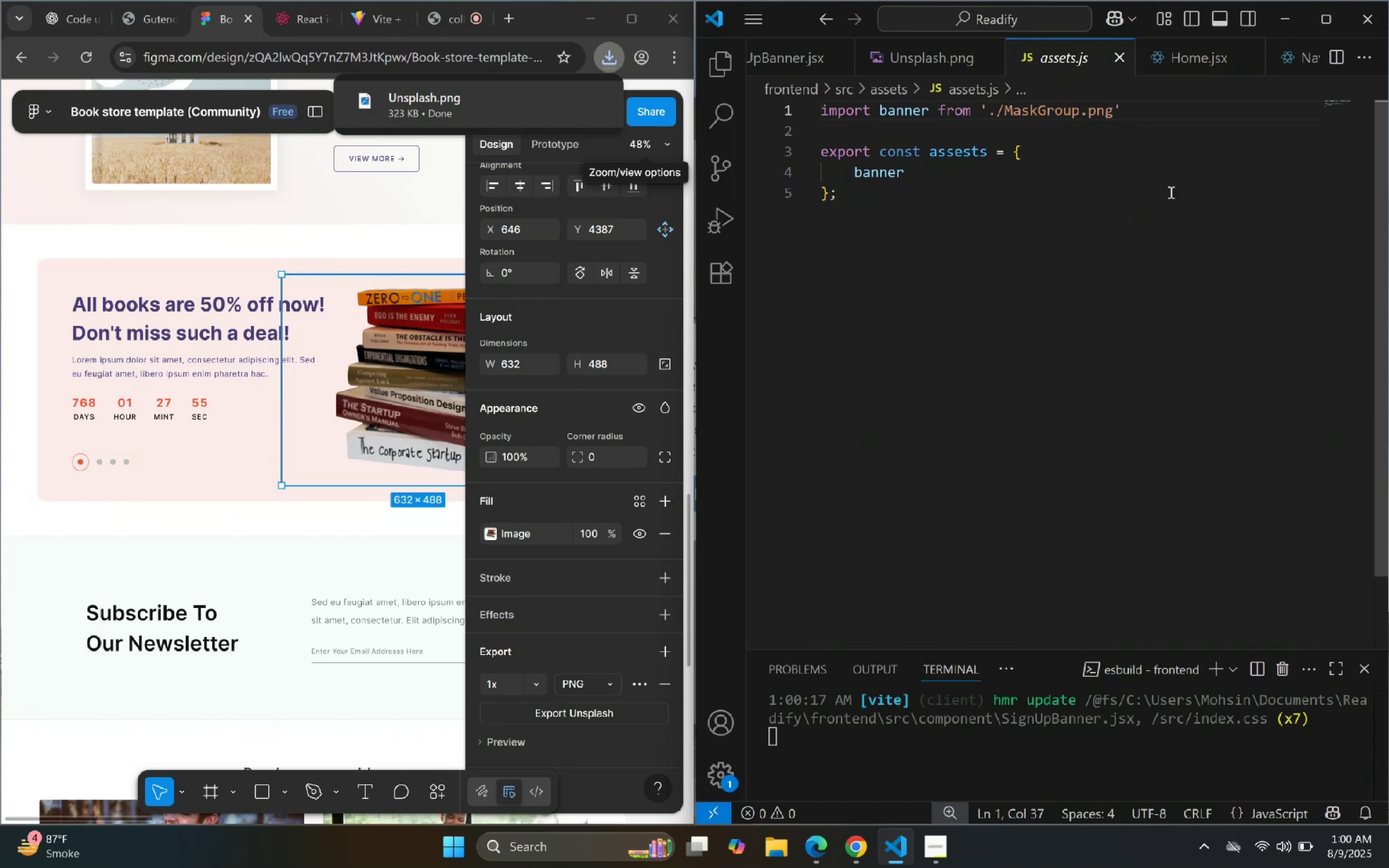 
key(Alt+Shift+ArrowDown)
 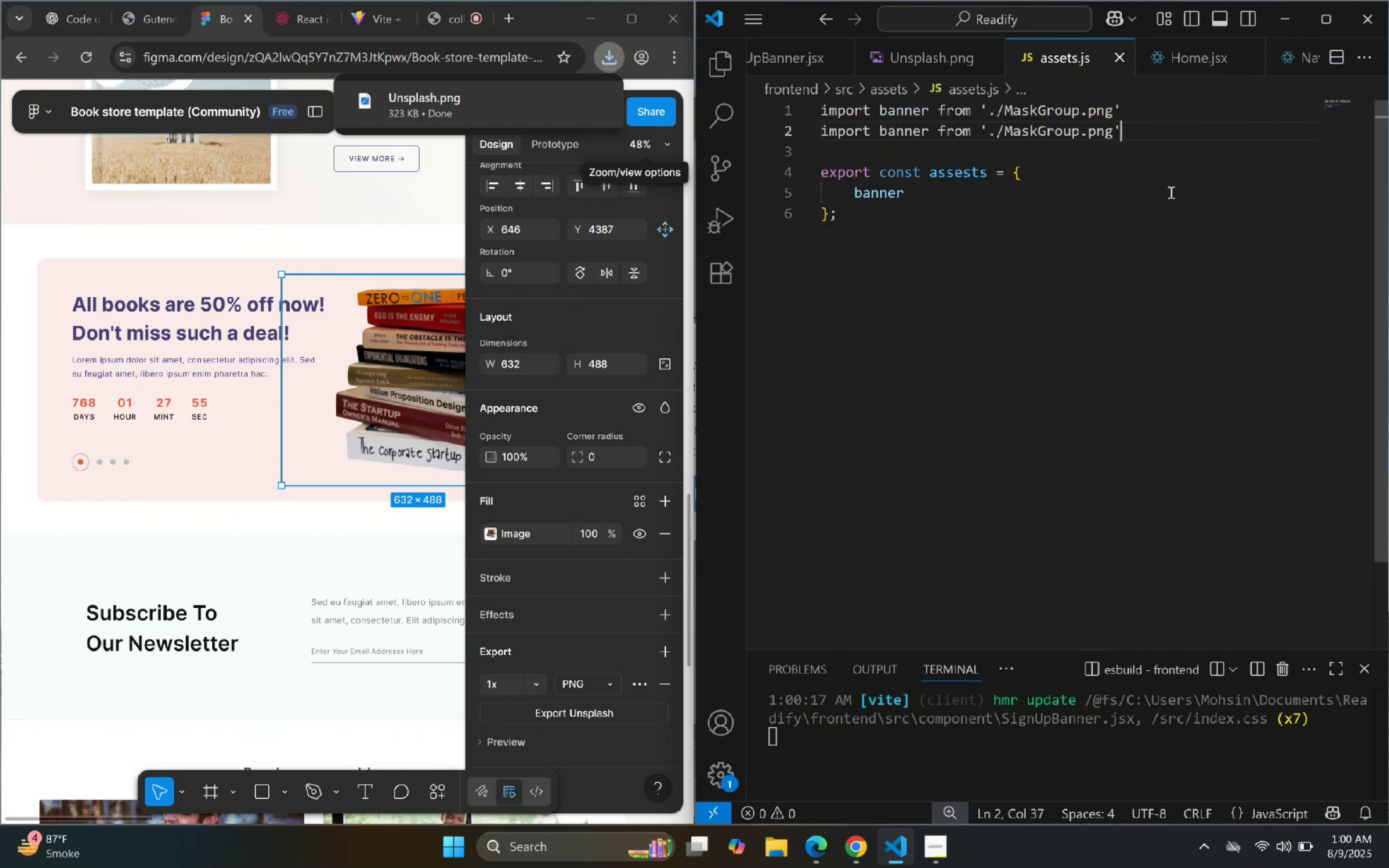 
hold_key(key=ArrowLeft, duration=0.55)
 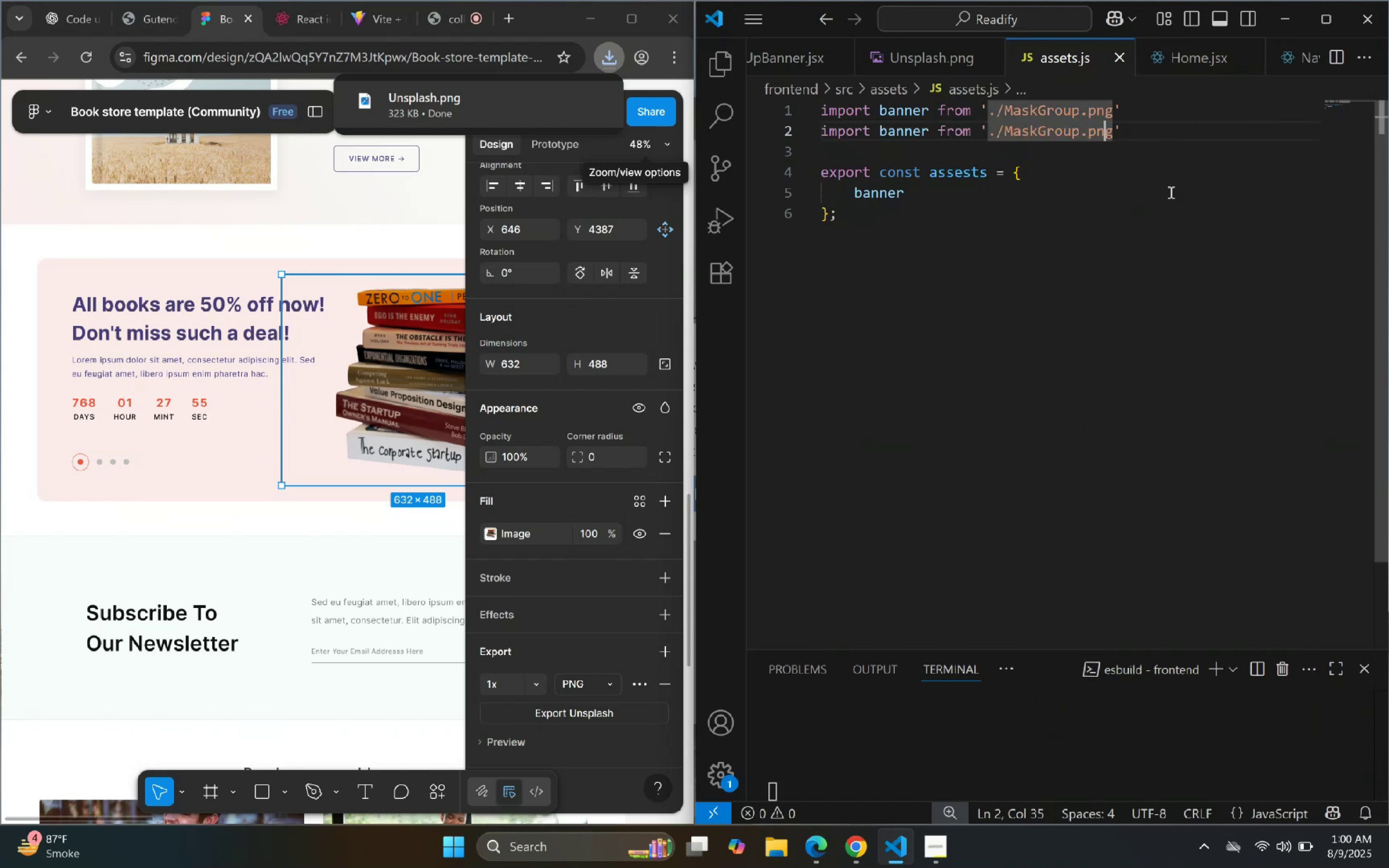 
hold_key(key=ArrowLeft, duration=1.18)
 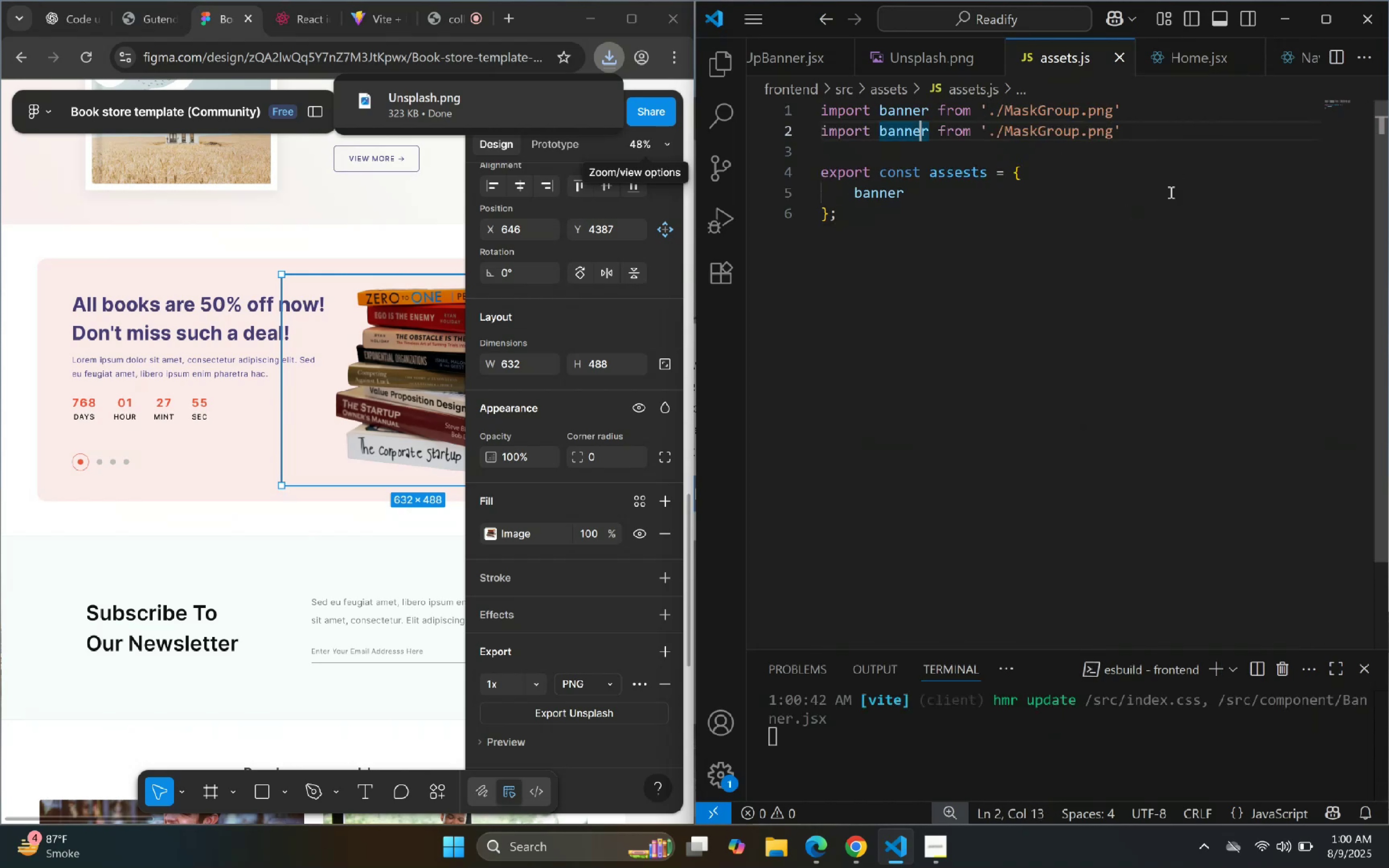 
key(ArrowRight)
 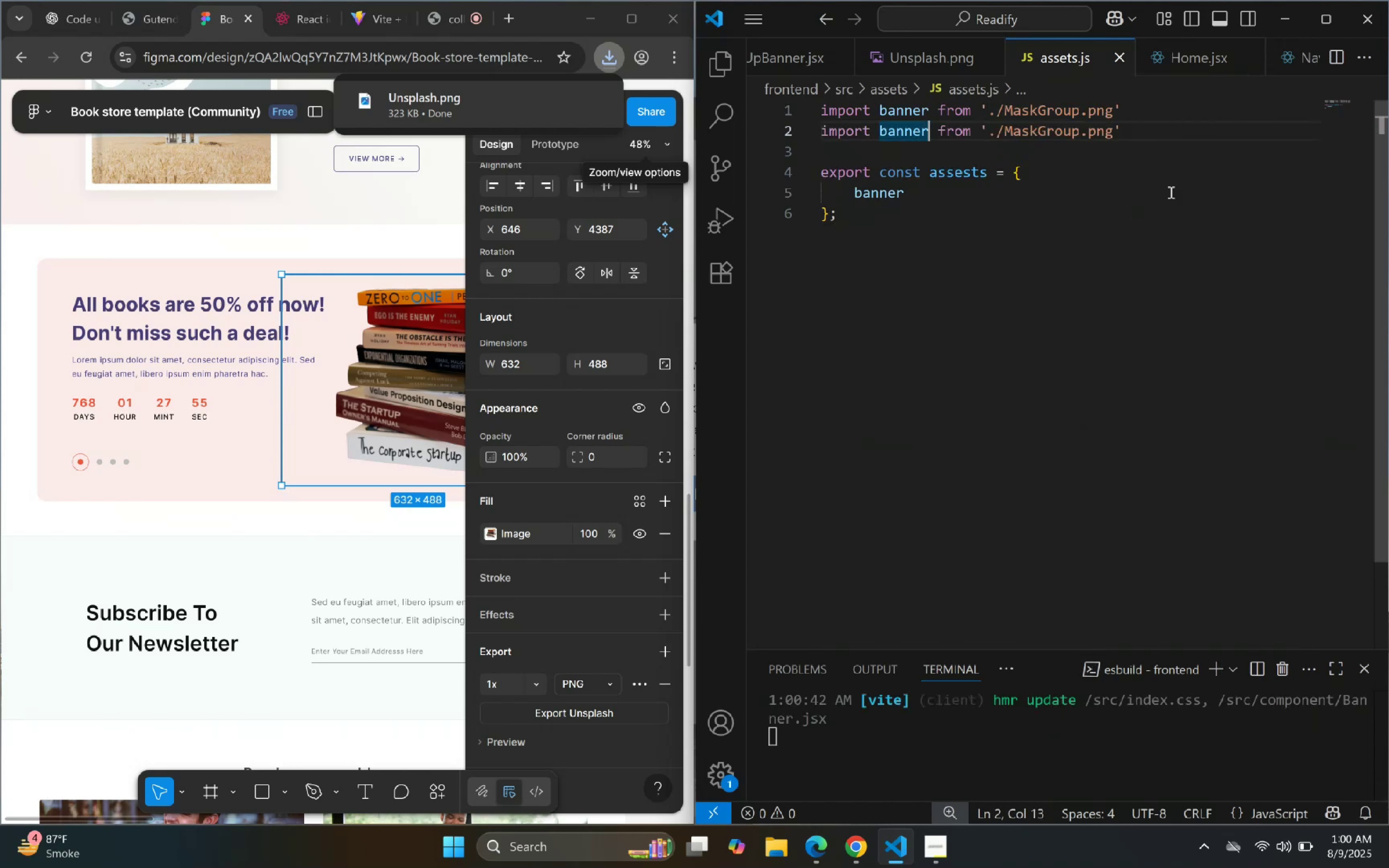 
key(Shift+ArrowLeft)
 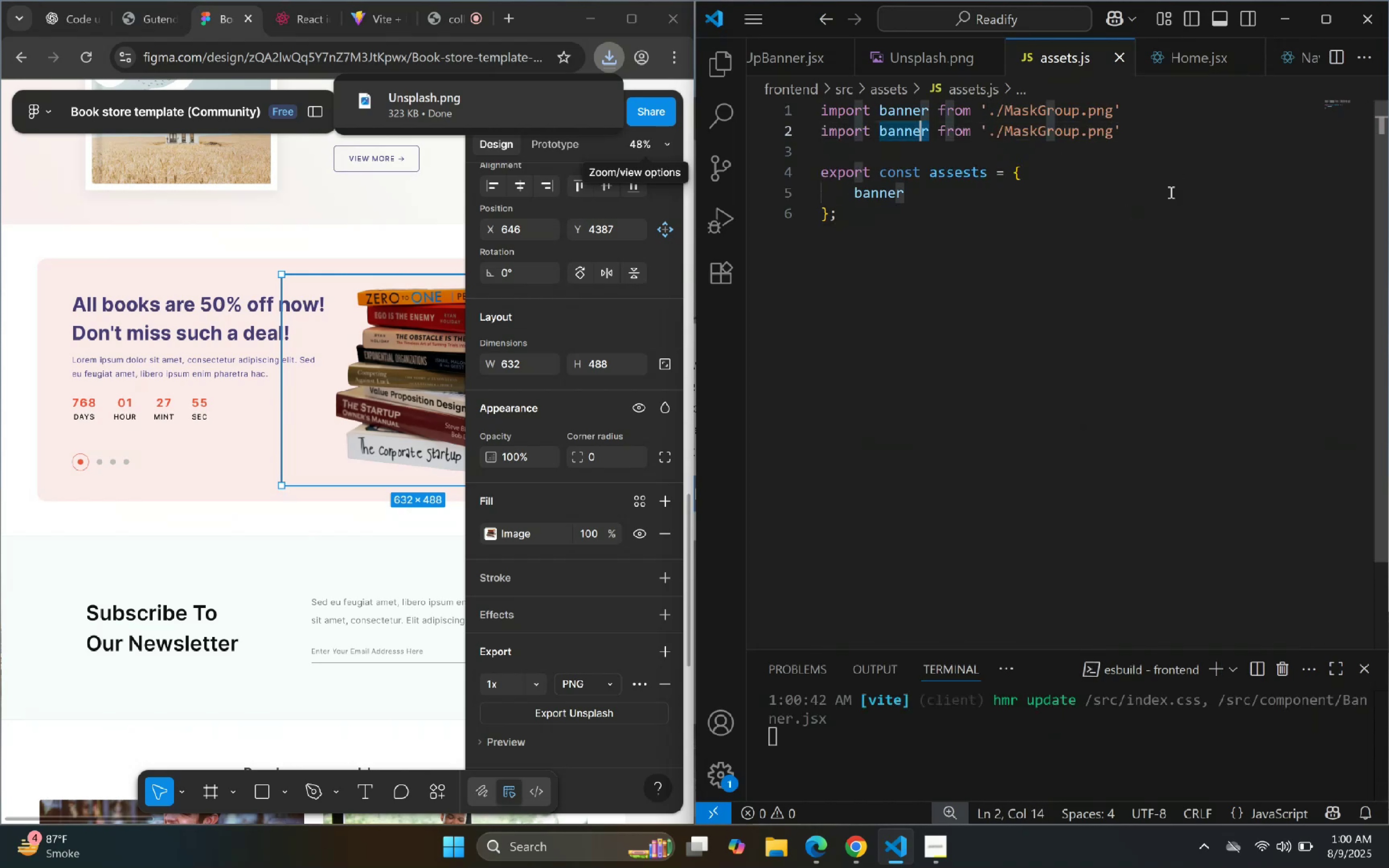 
key(Shift+ArrowLeft)
 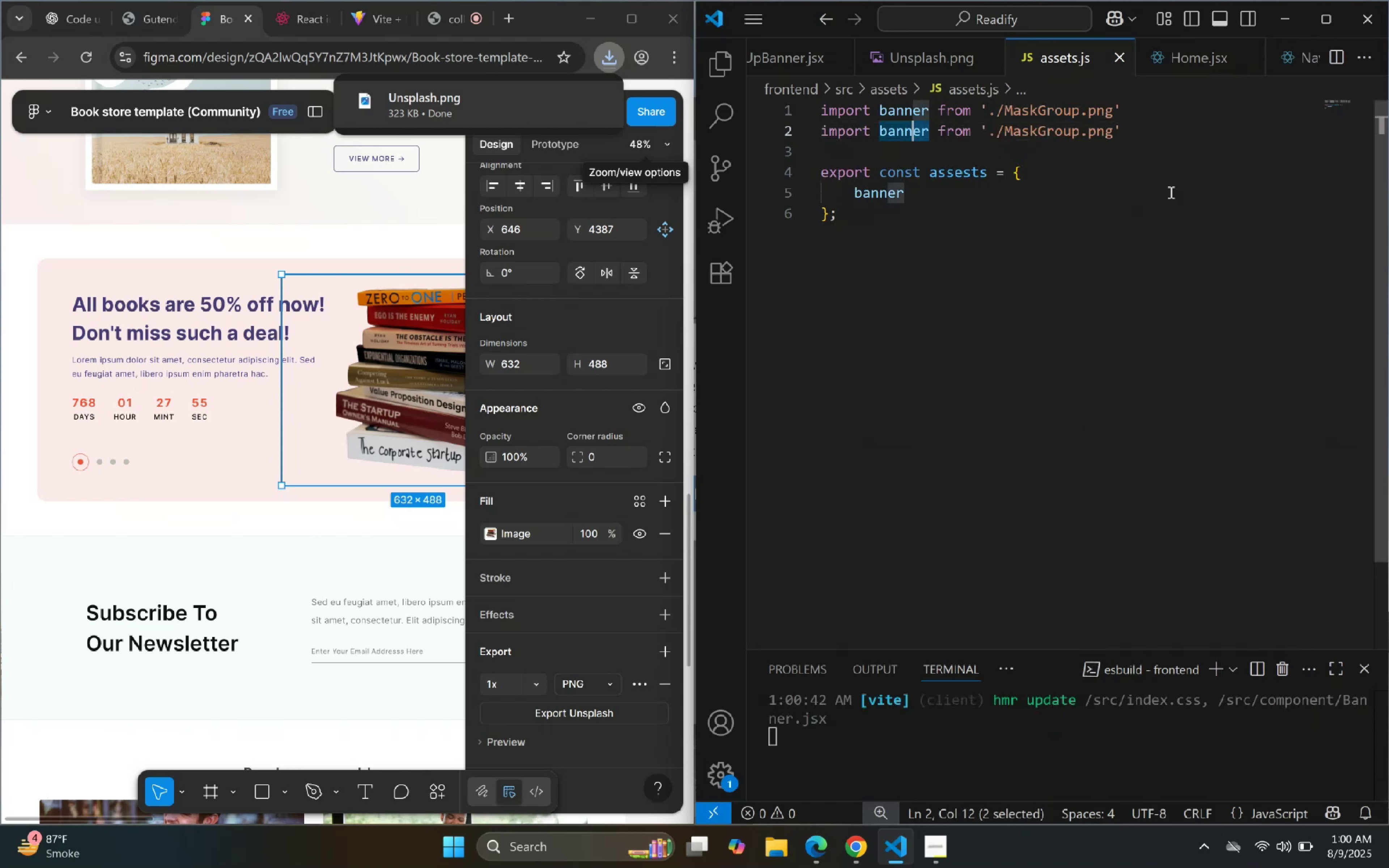 
key(Shift+ArrowLeft)
 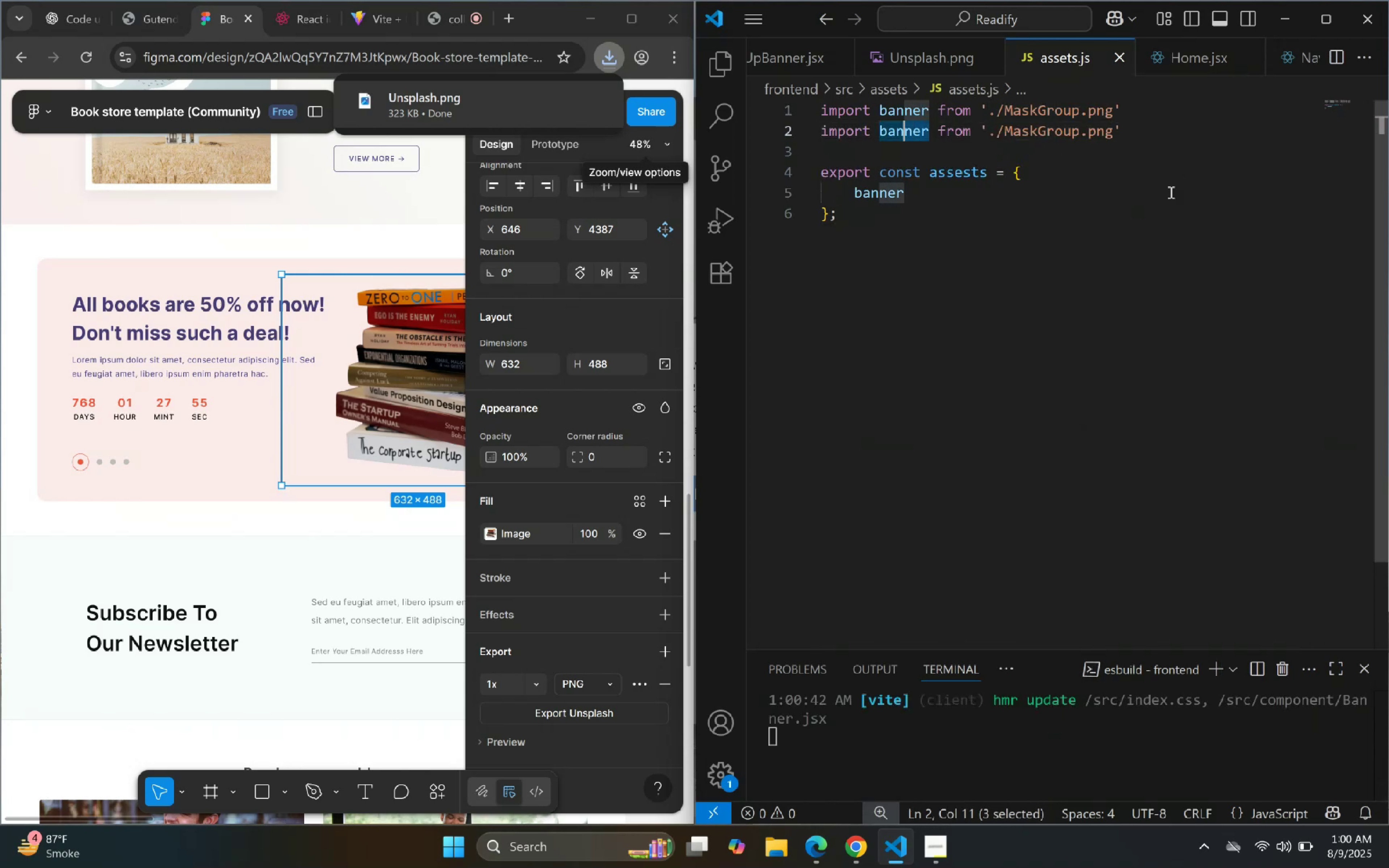 
key(Shift+ArrowLeft)
 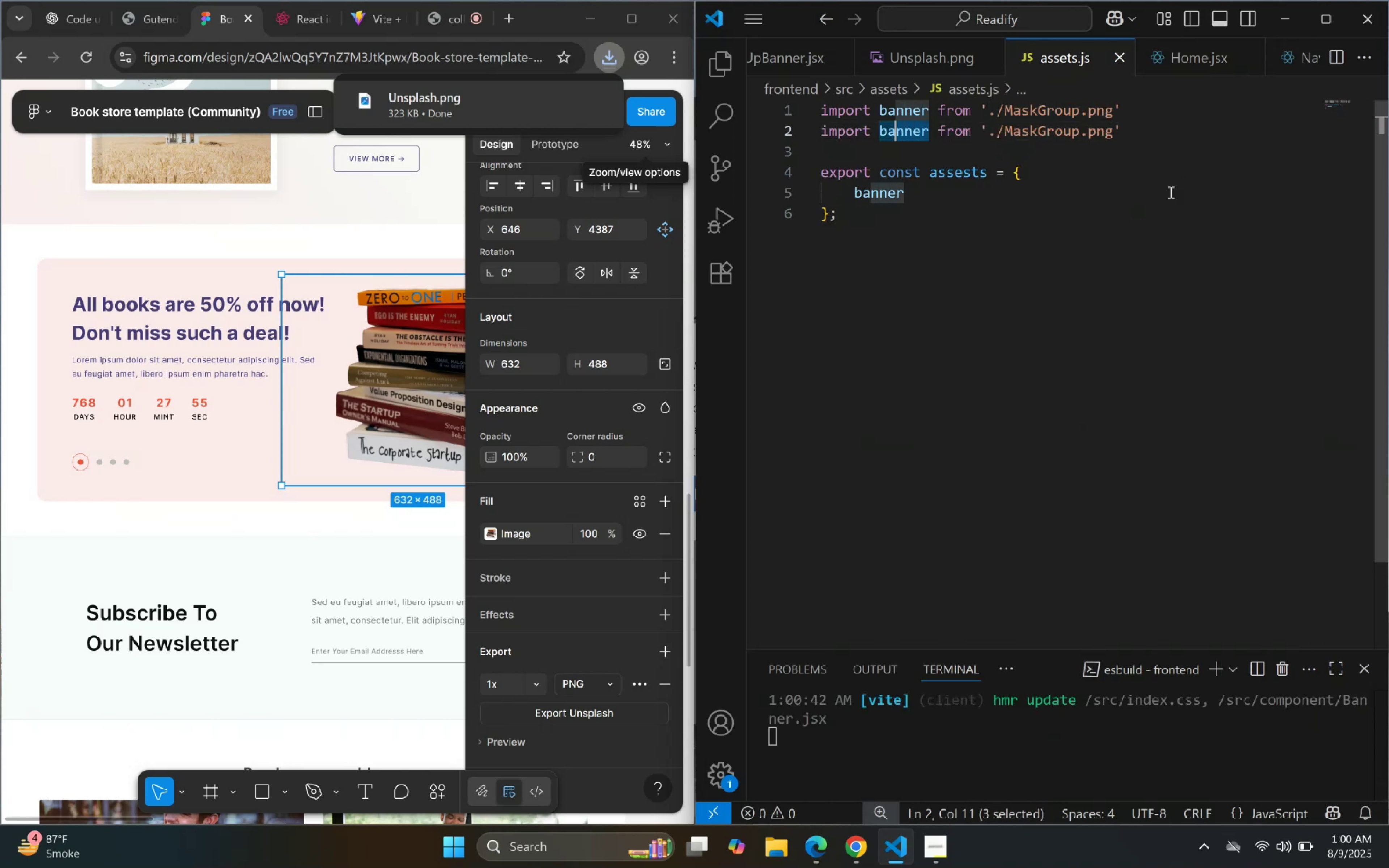 
key(Shift+ArrowLeft)
 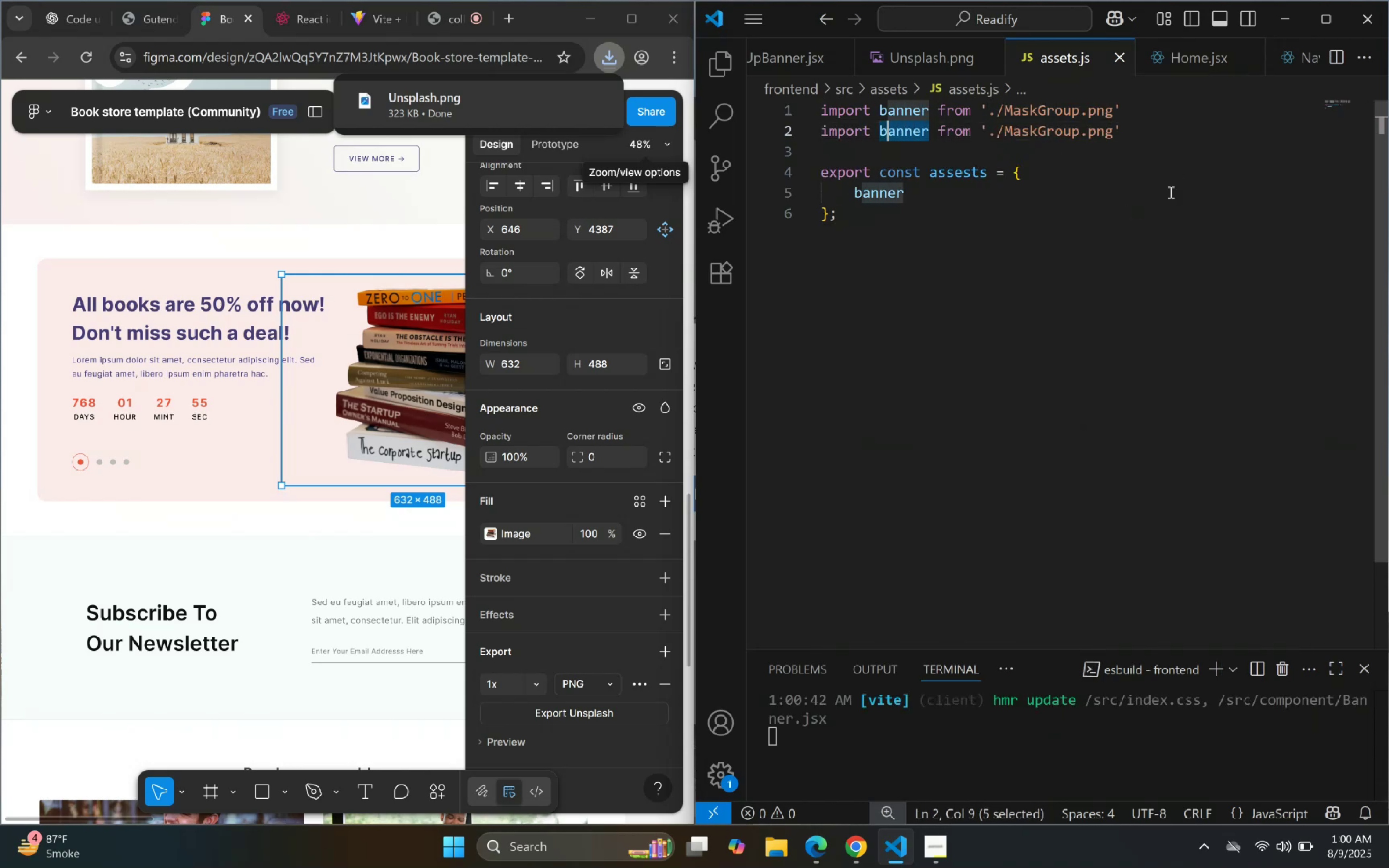 
key(Shift+ArrowLeft)
 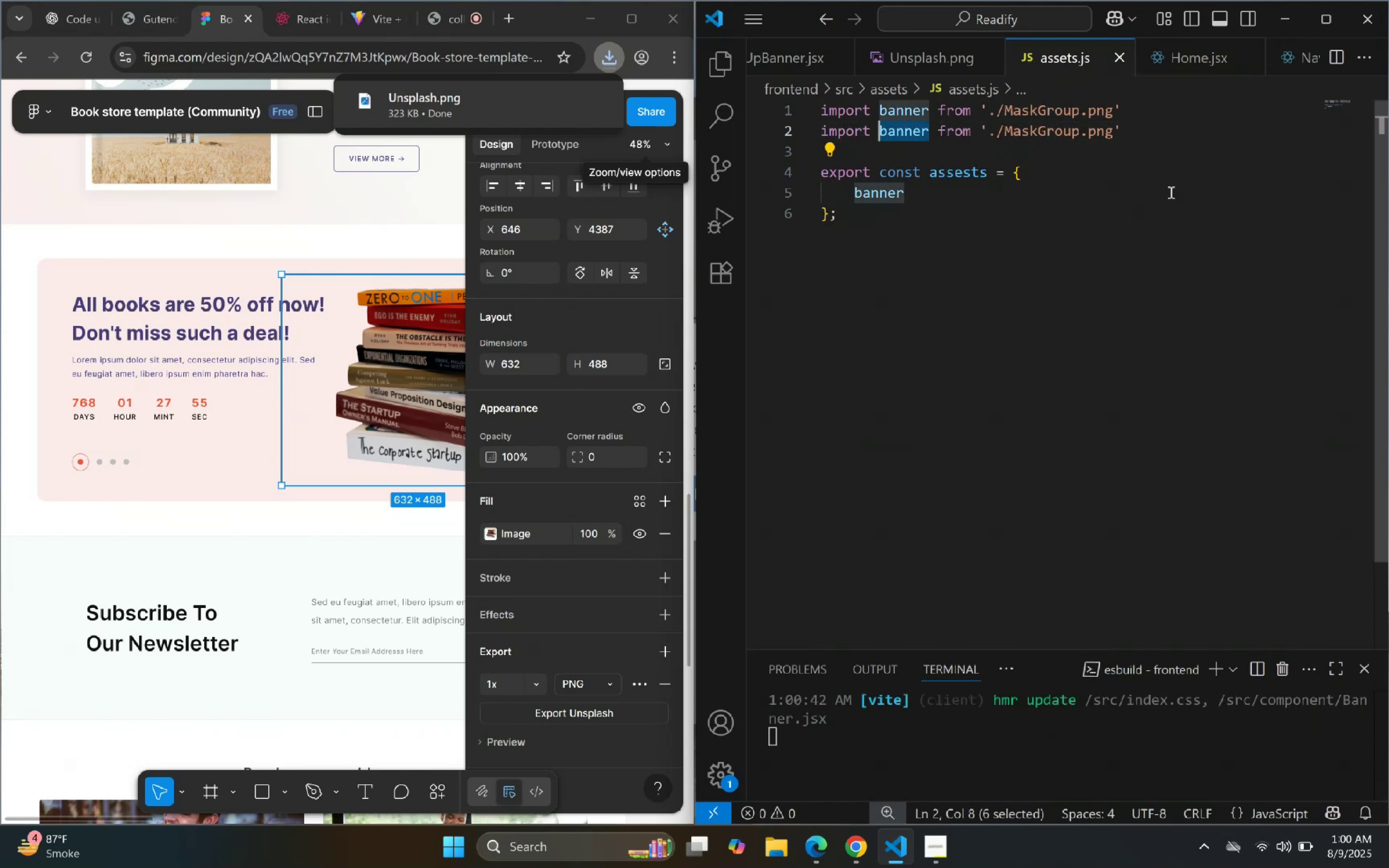 
wait(8.06)
 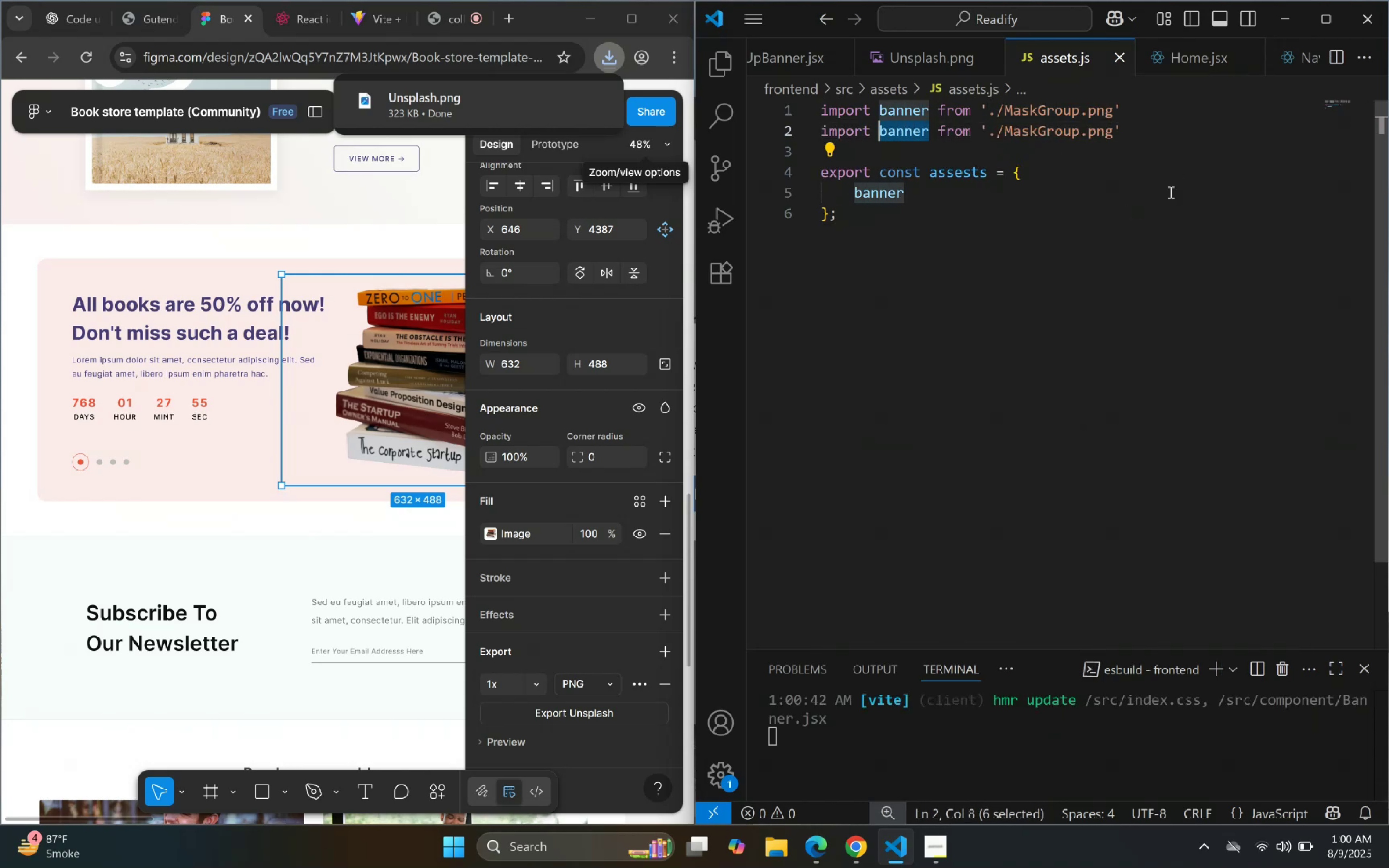 
key(Backspace)
 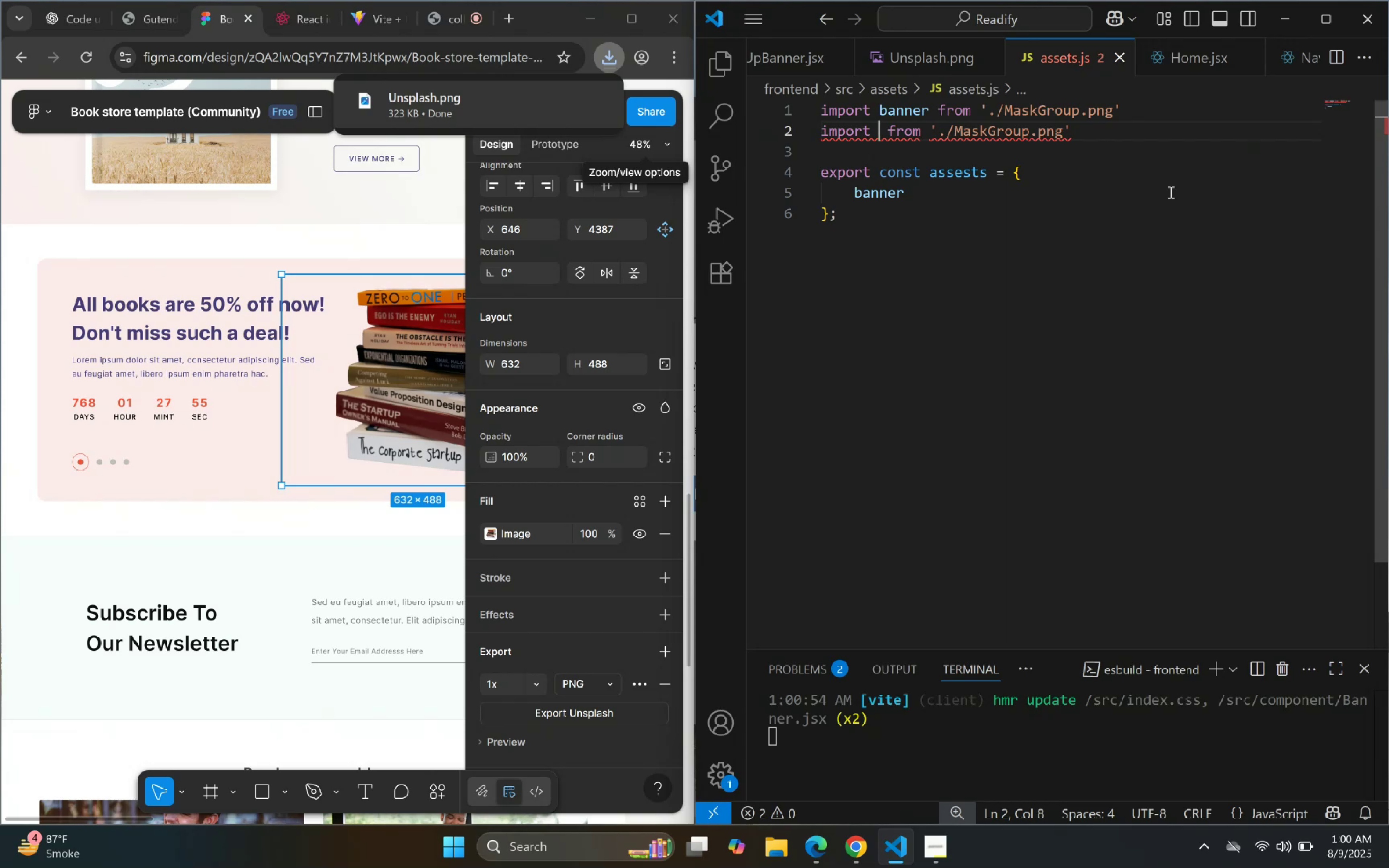 
wait(11.12)
 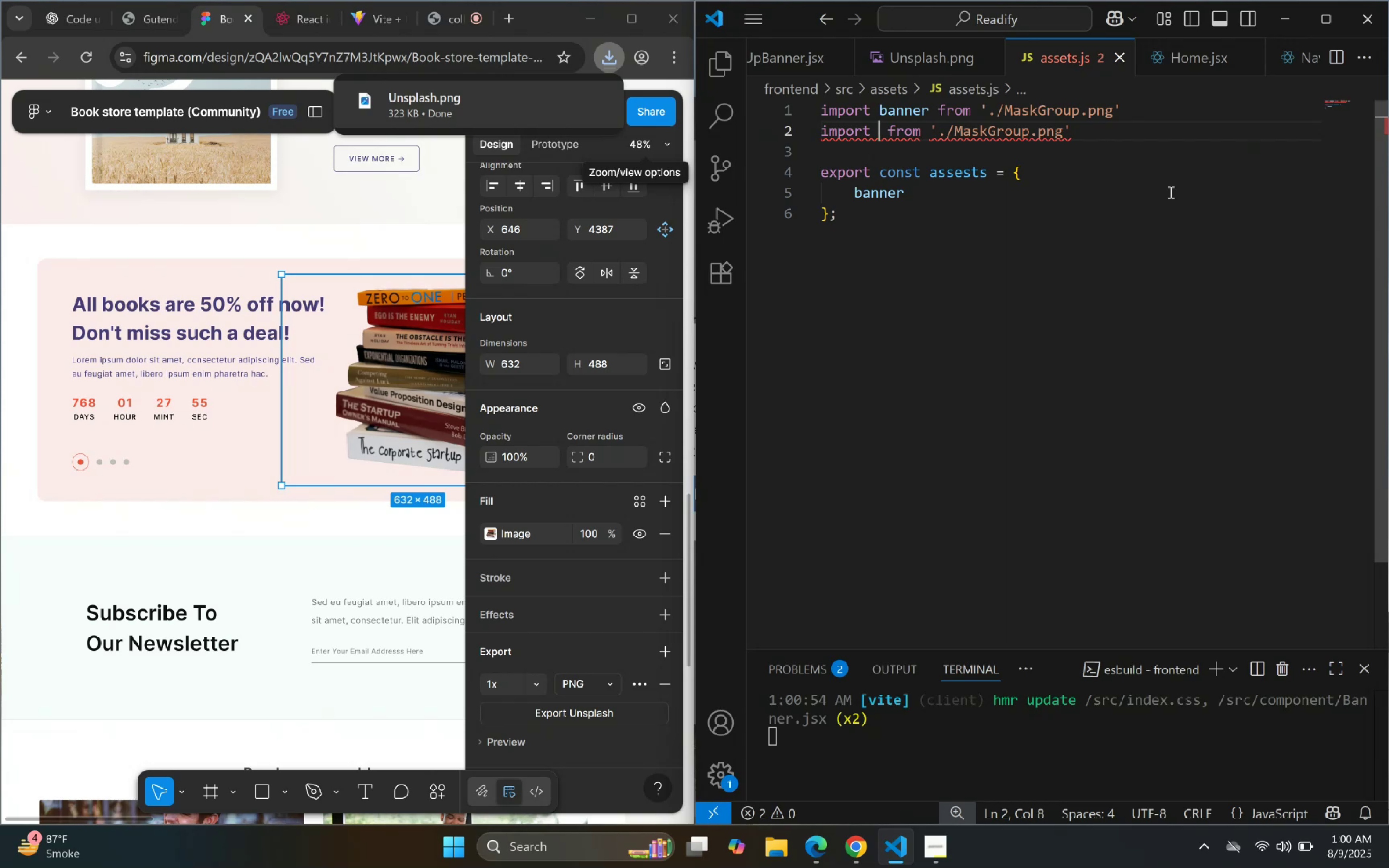 
hold_key(key=ShiftLeft, duration=0.8)
 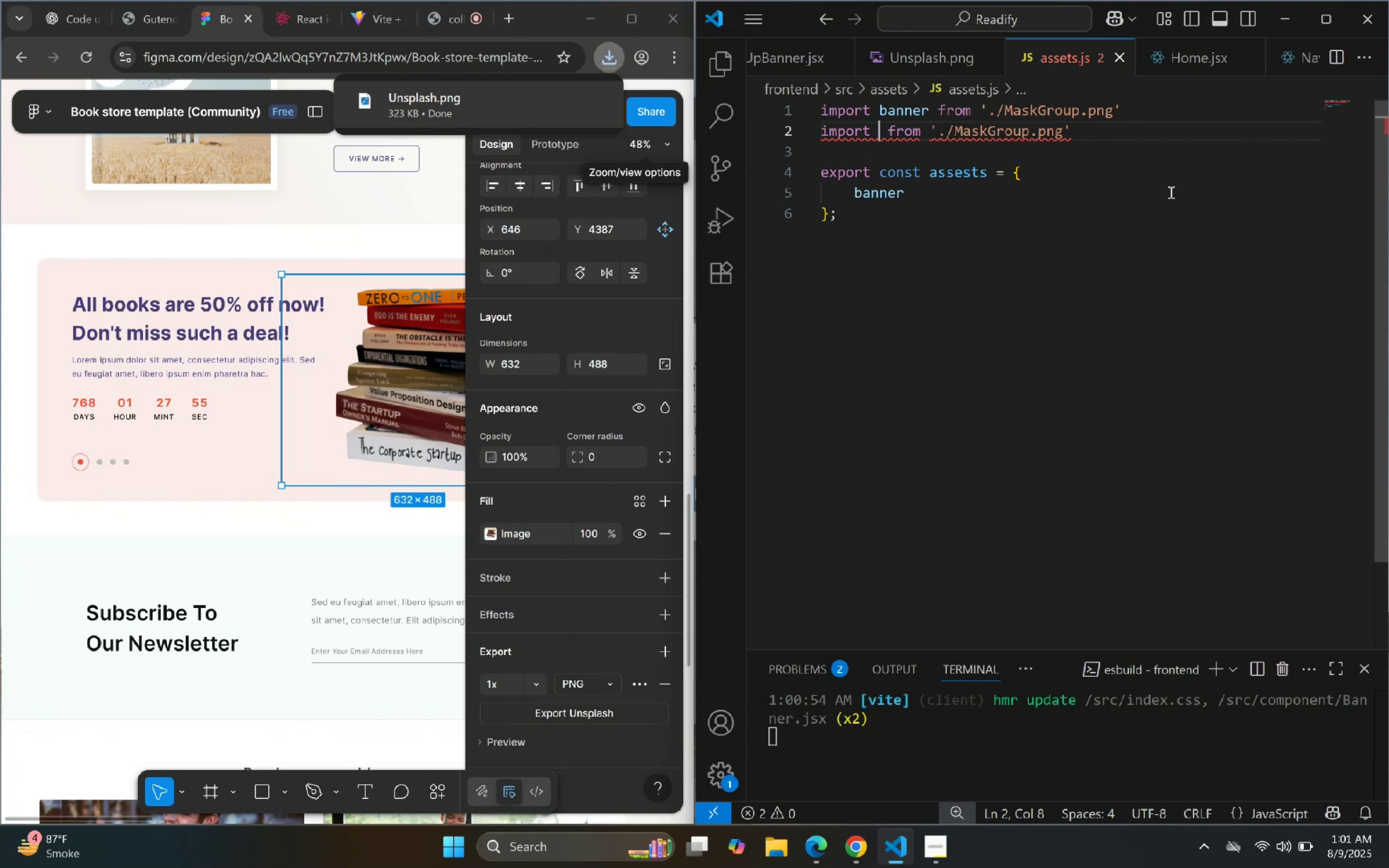 
type(Sign)
key(Backspace)
key(Backspace)
key(Backspace)
key(Backspace)
type(signUpBanner)
 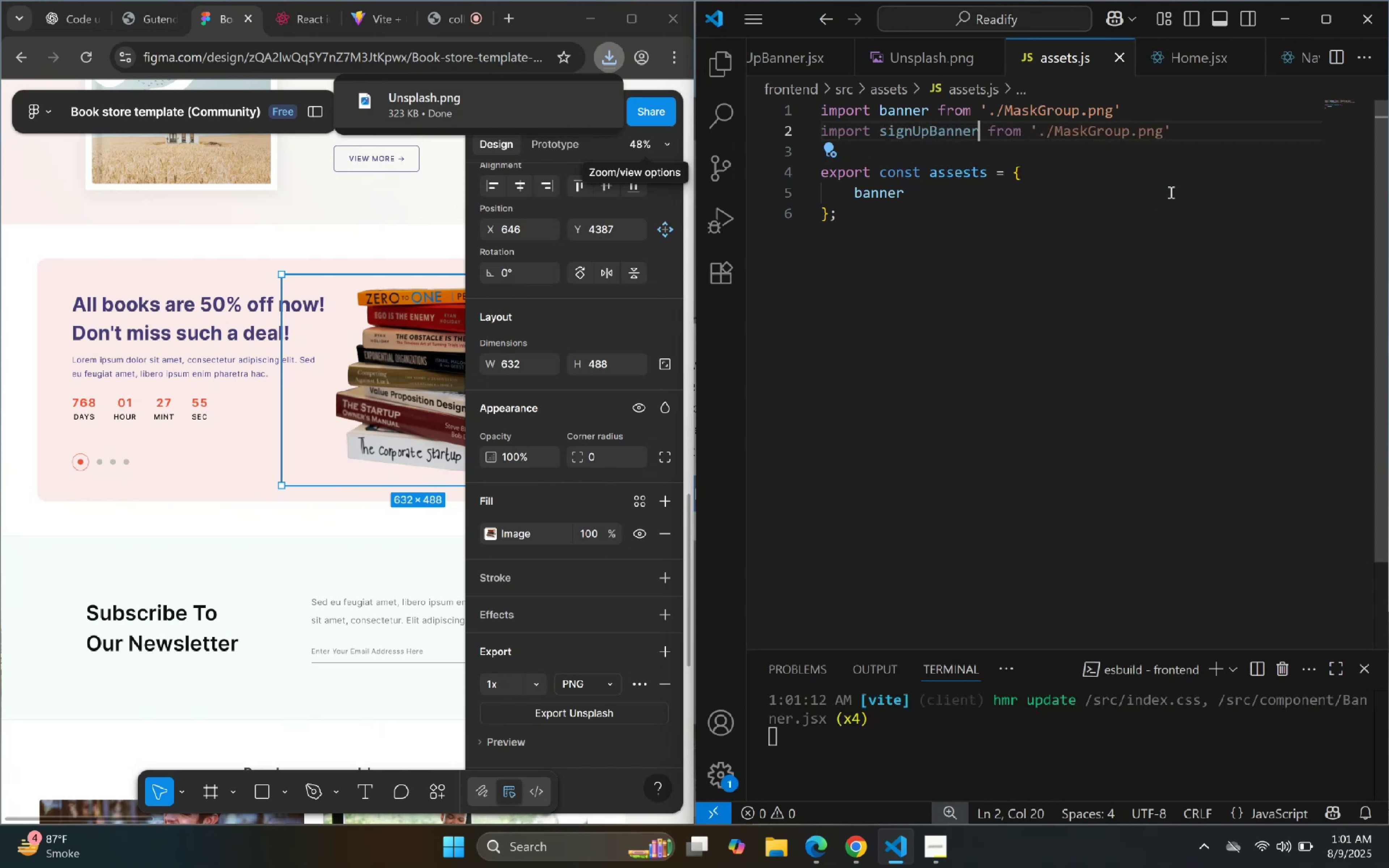 
hold_key(key=ArrowRight, duration=0.75)
 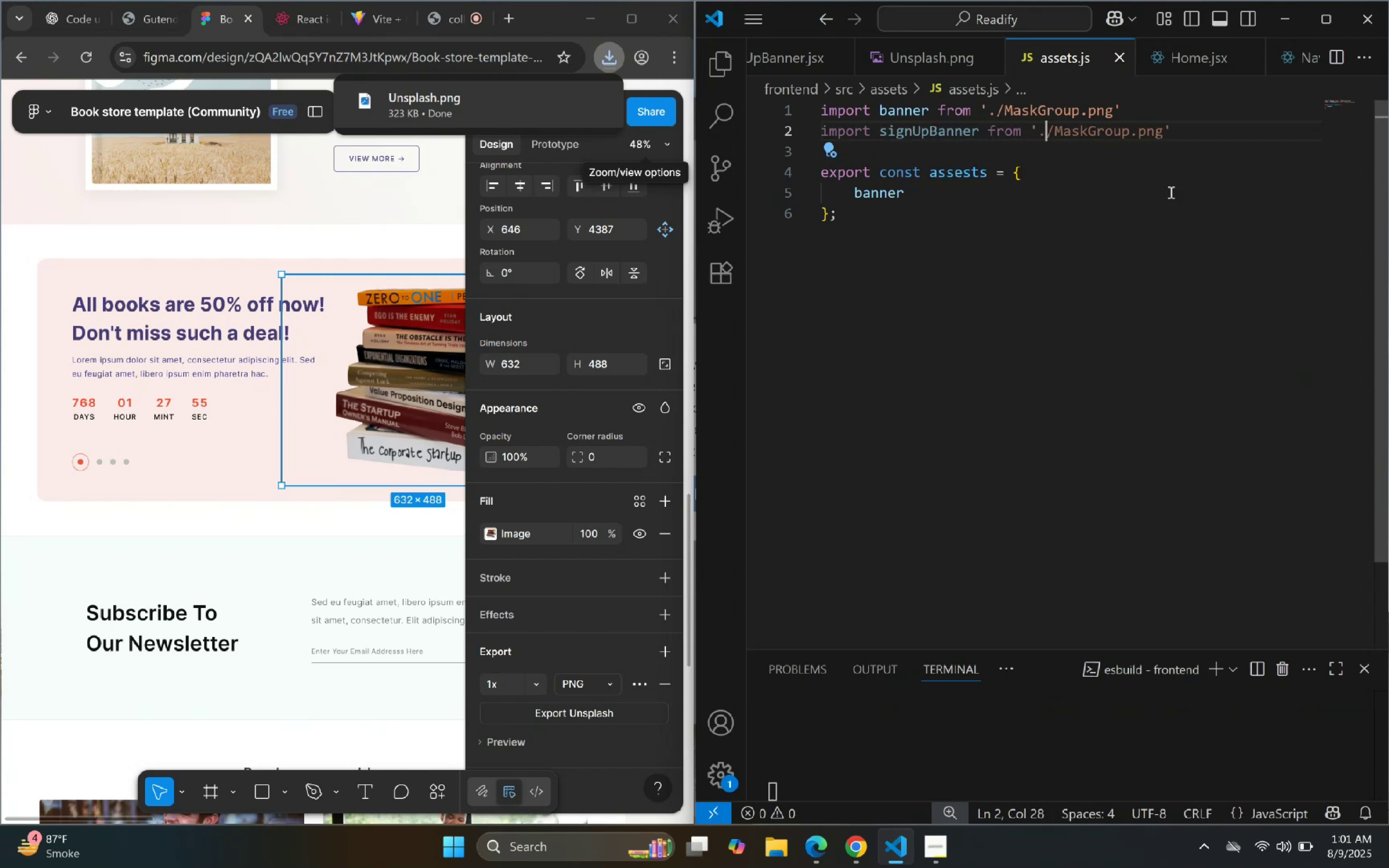 
key(ArrowRight)
 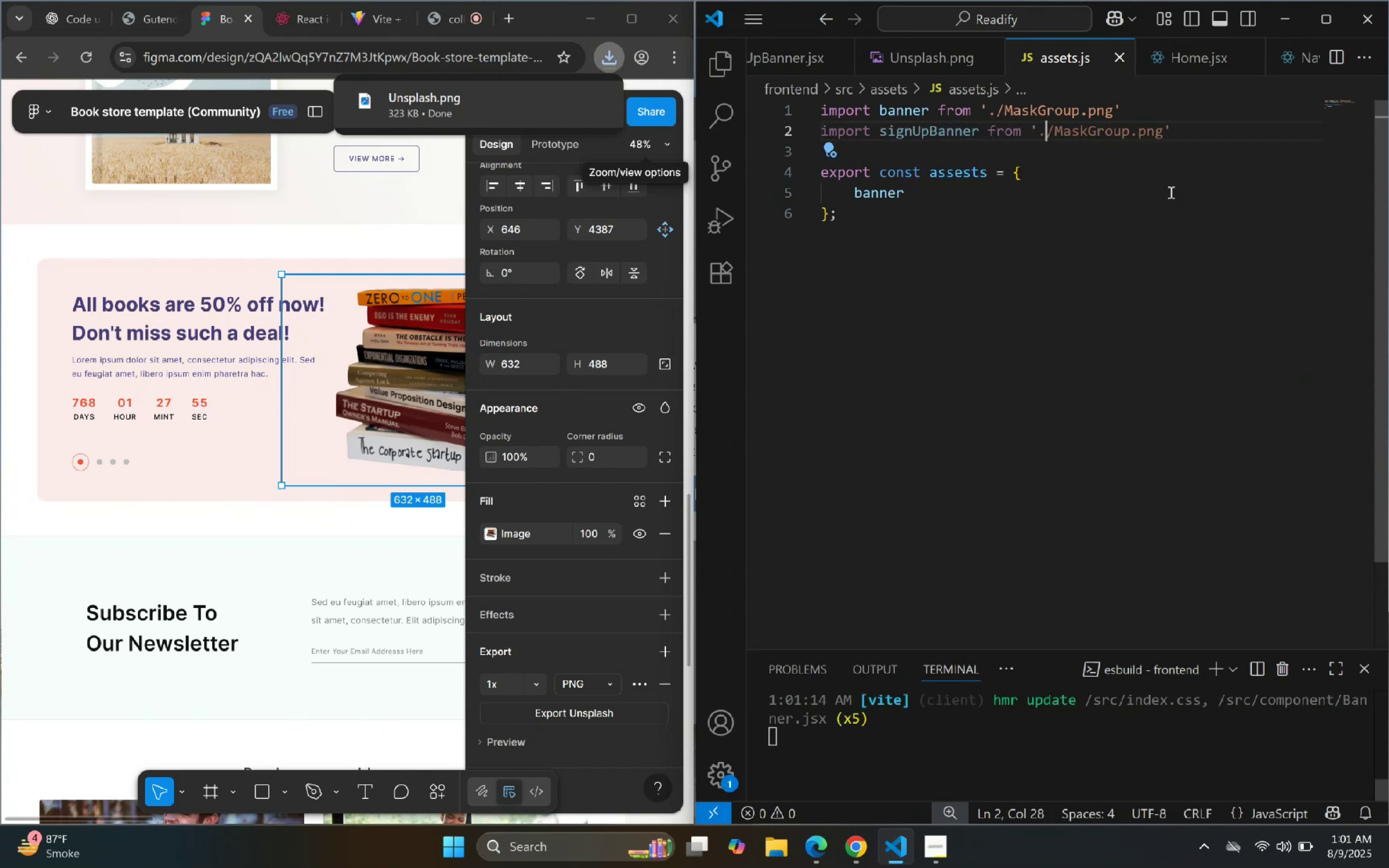 
hold_key(key=ArrowRight, duration=0.72)
 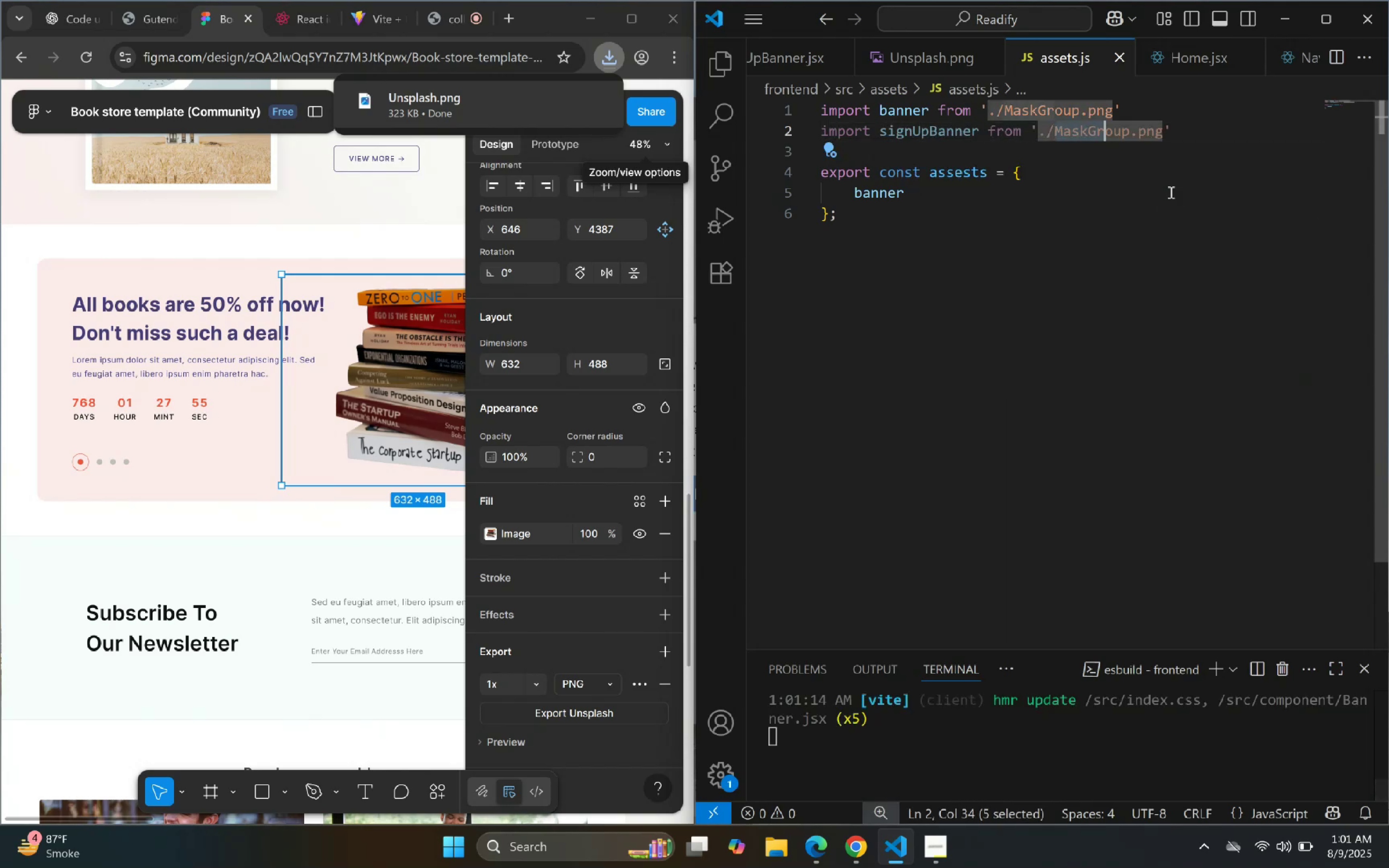 
key(Shift+ArrowRight)
 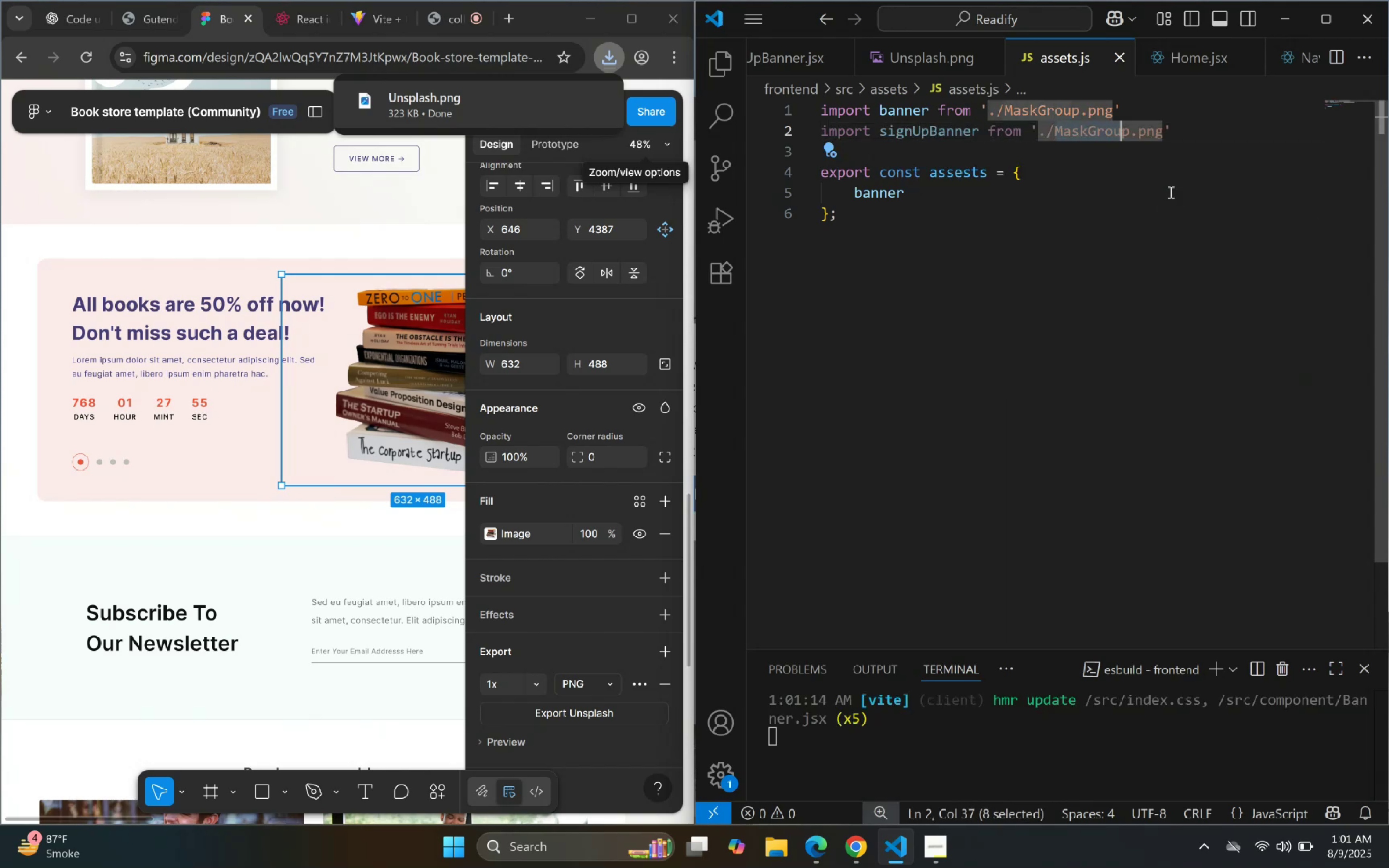 
key(Shift+ArrowRight)
 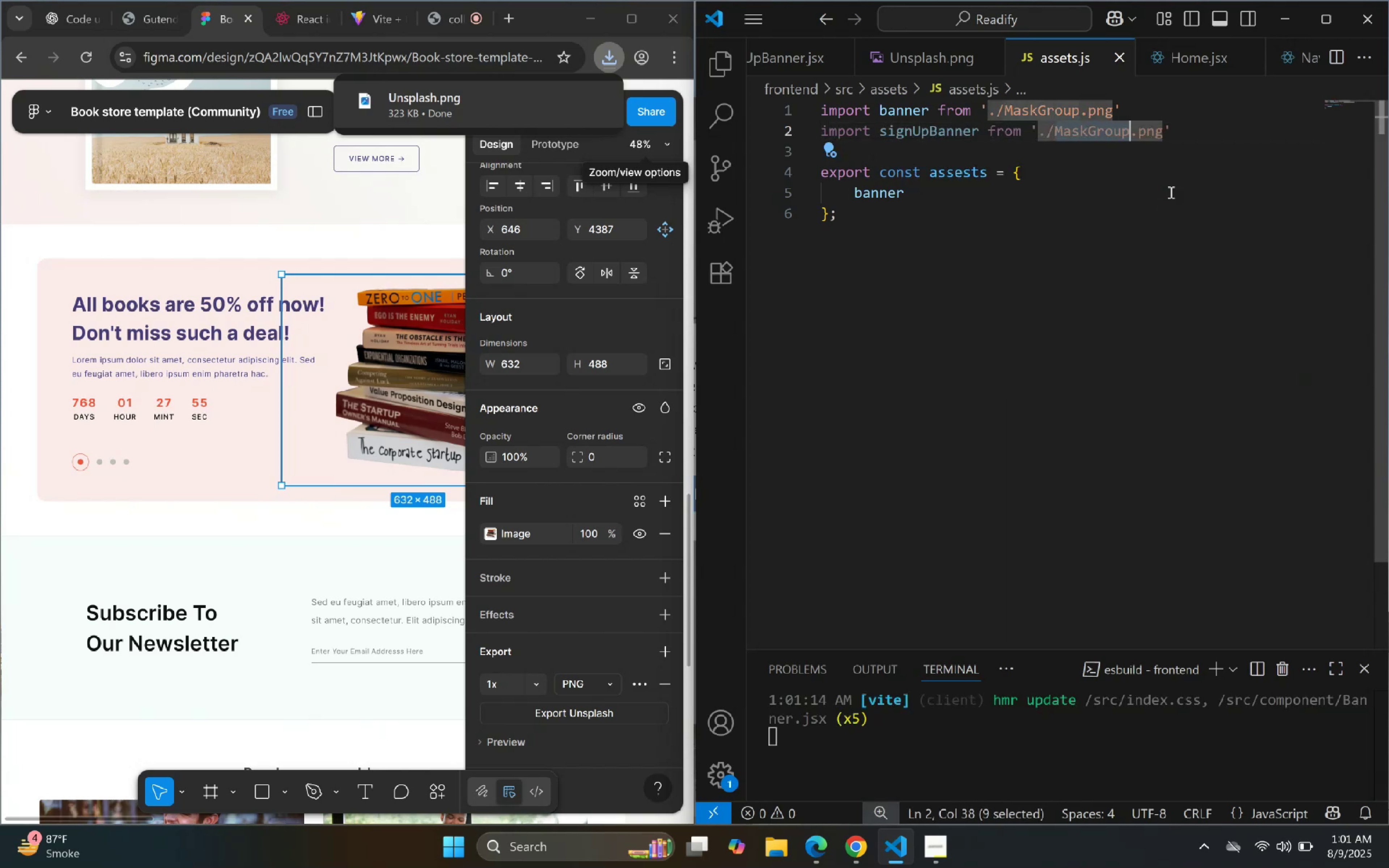 
key(Backspace)
type(Unsplash)
 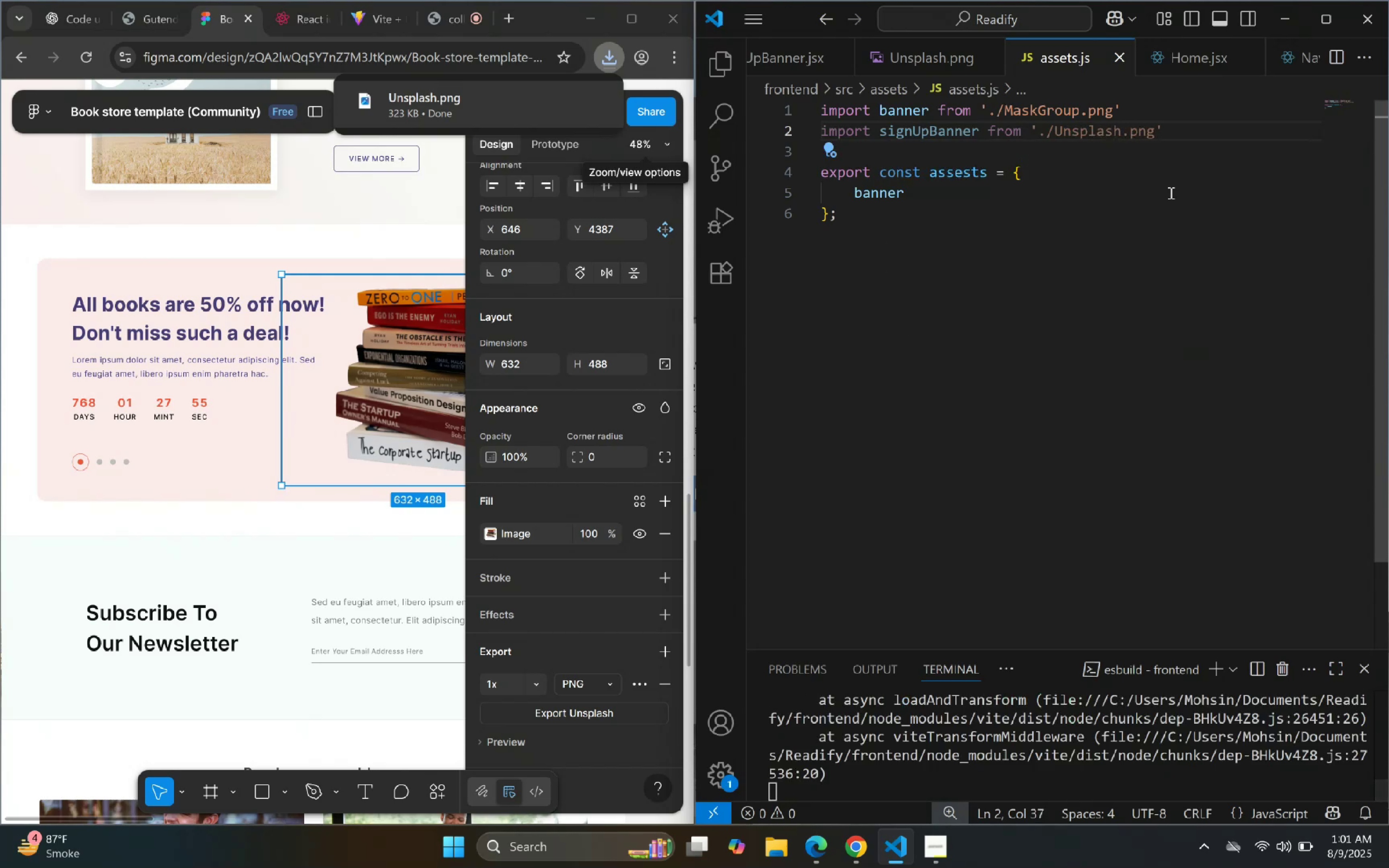 
key(ArrowDown)
 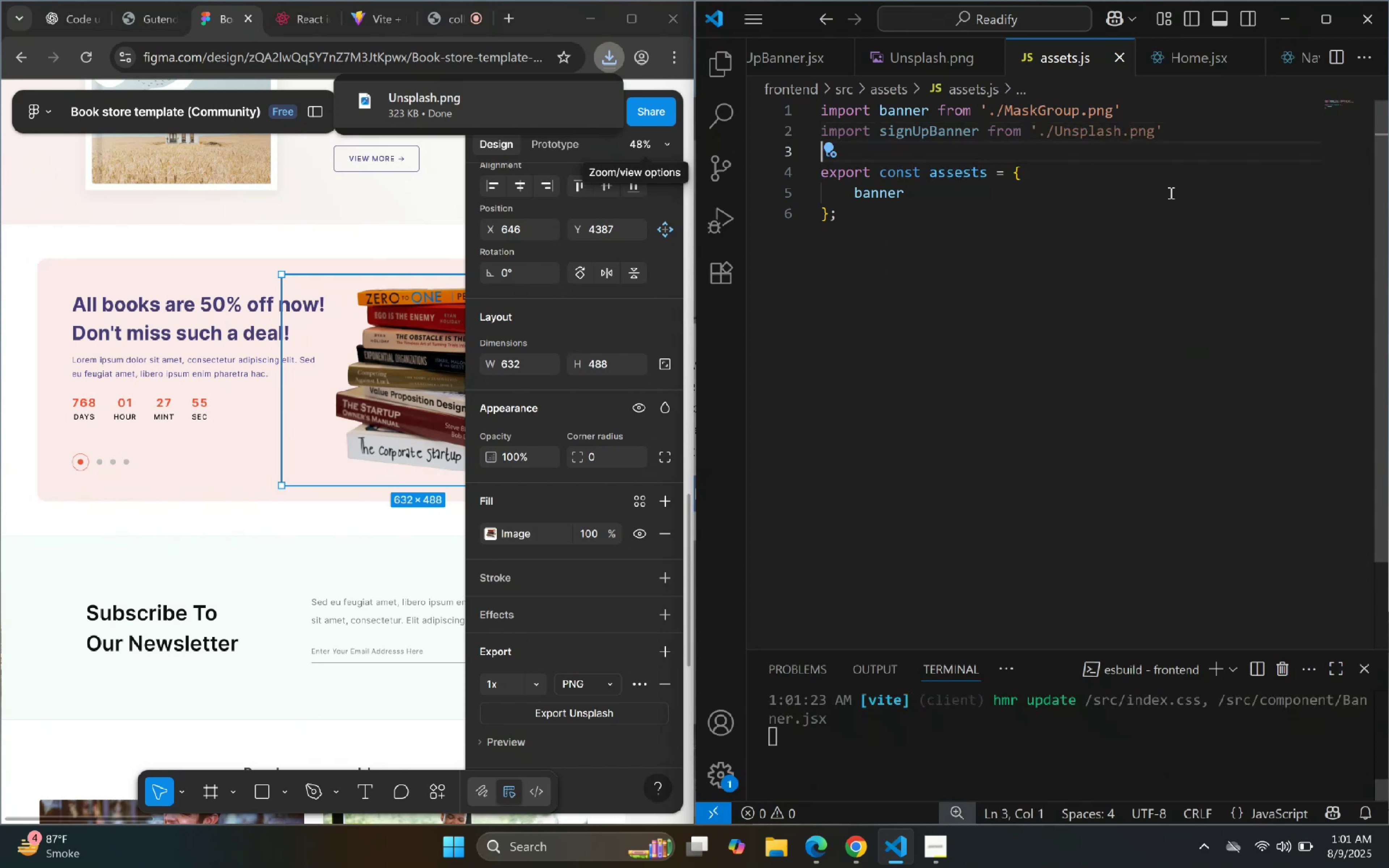 
key(ArrowDown)
 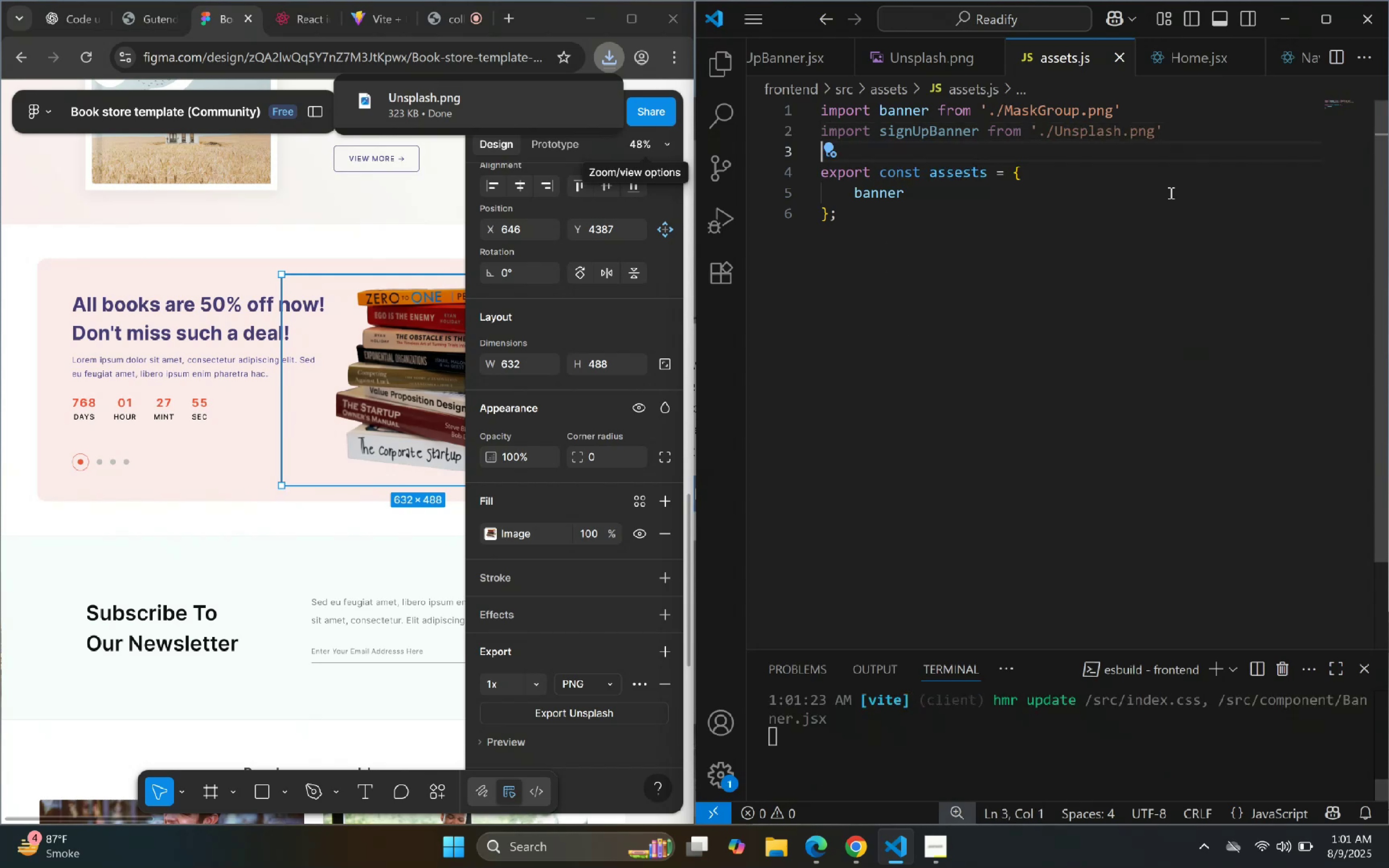 
key(ArrowDown)
 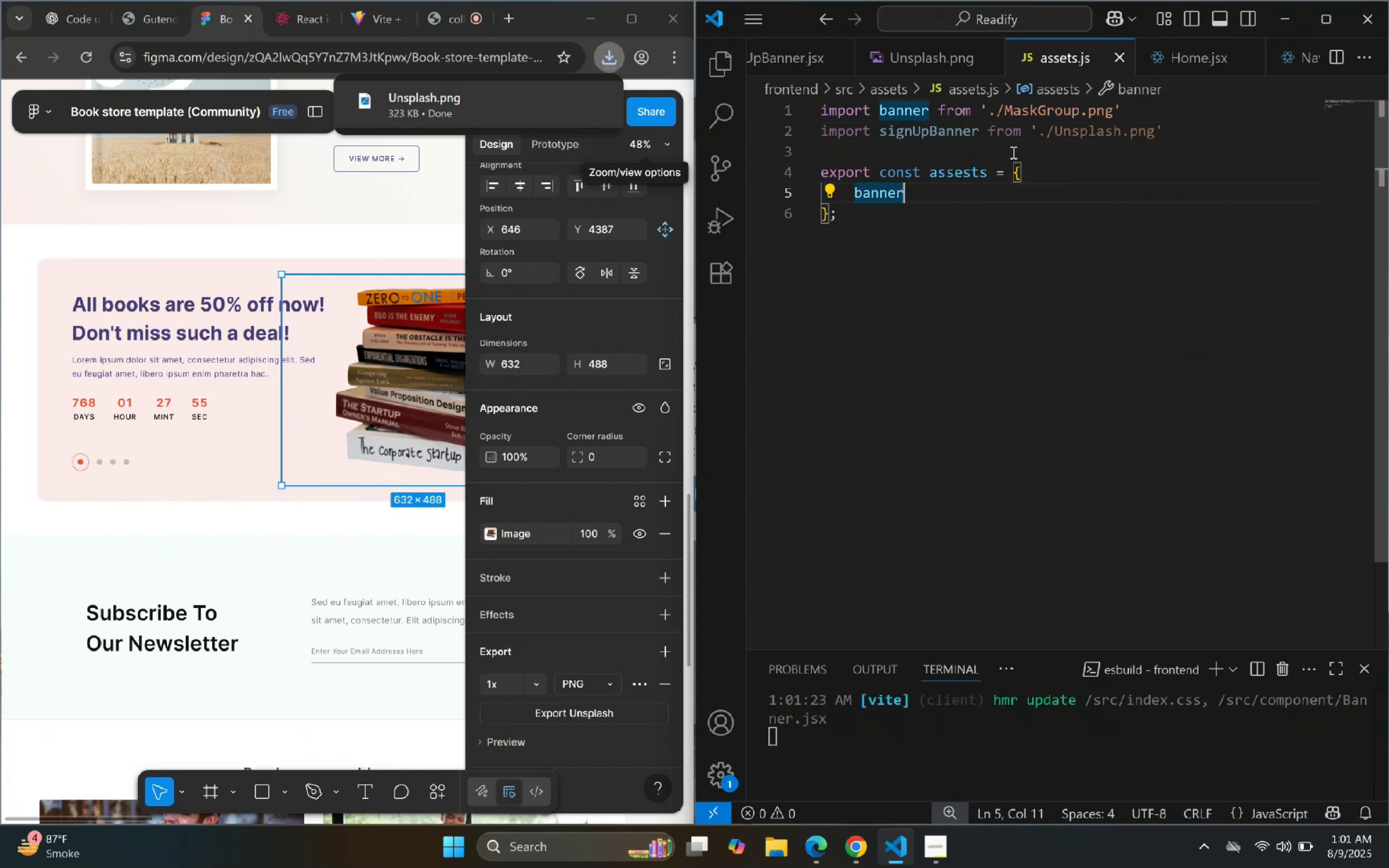 
double_click([914, 130])
 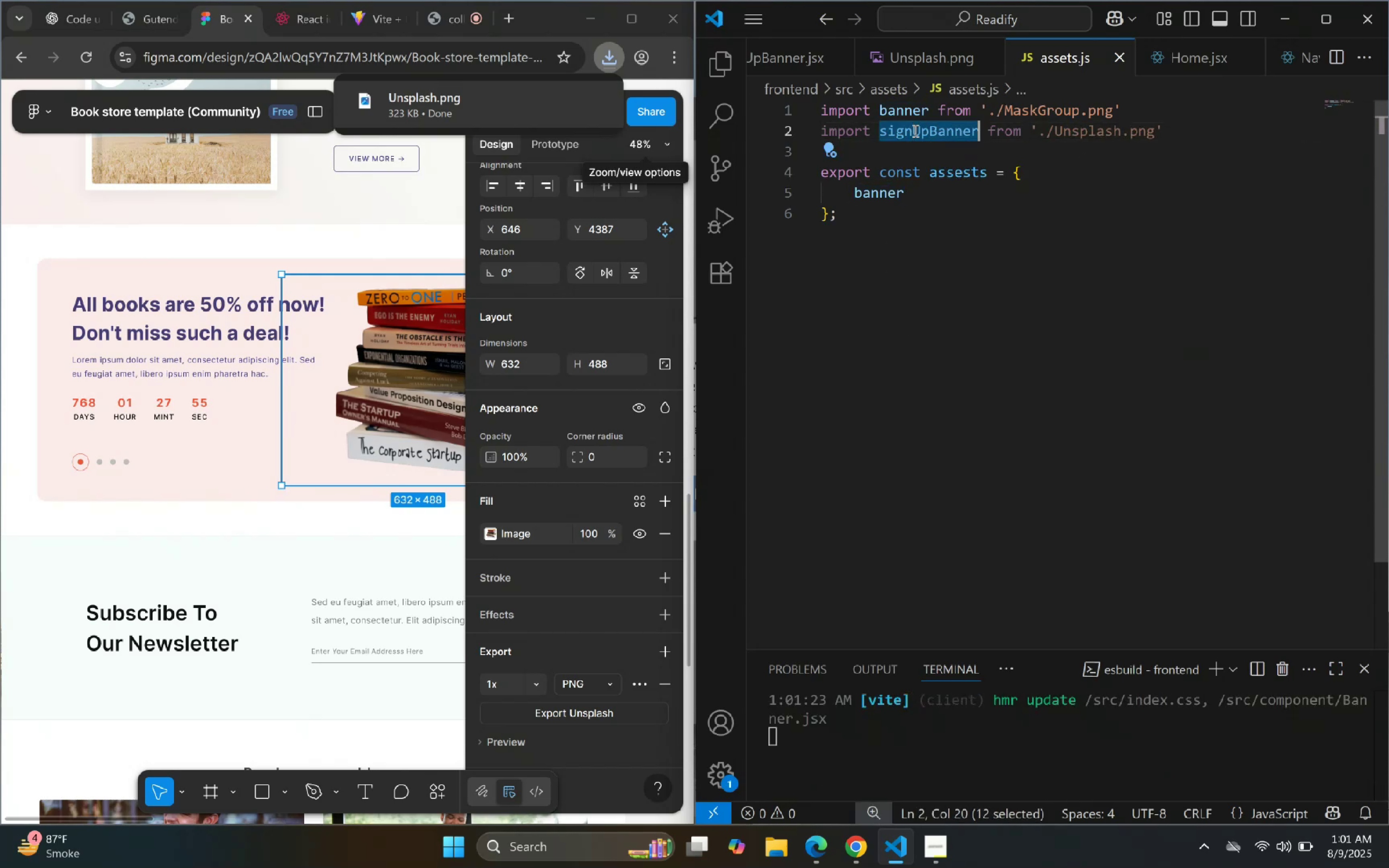 
key(Control+C)
 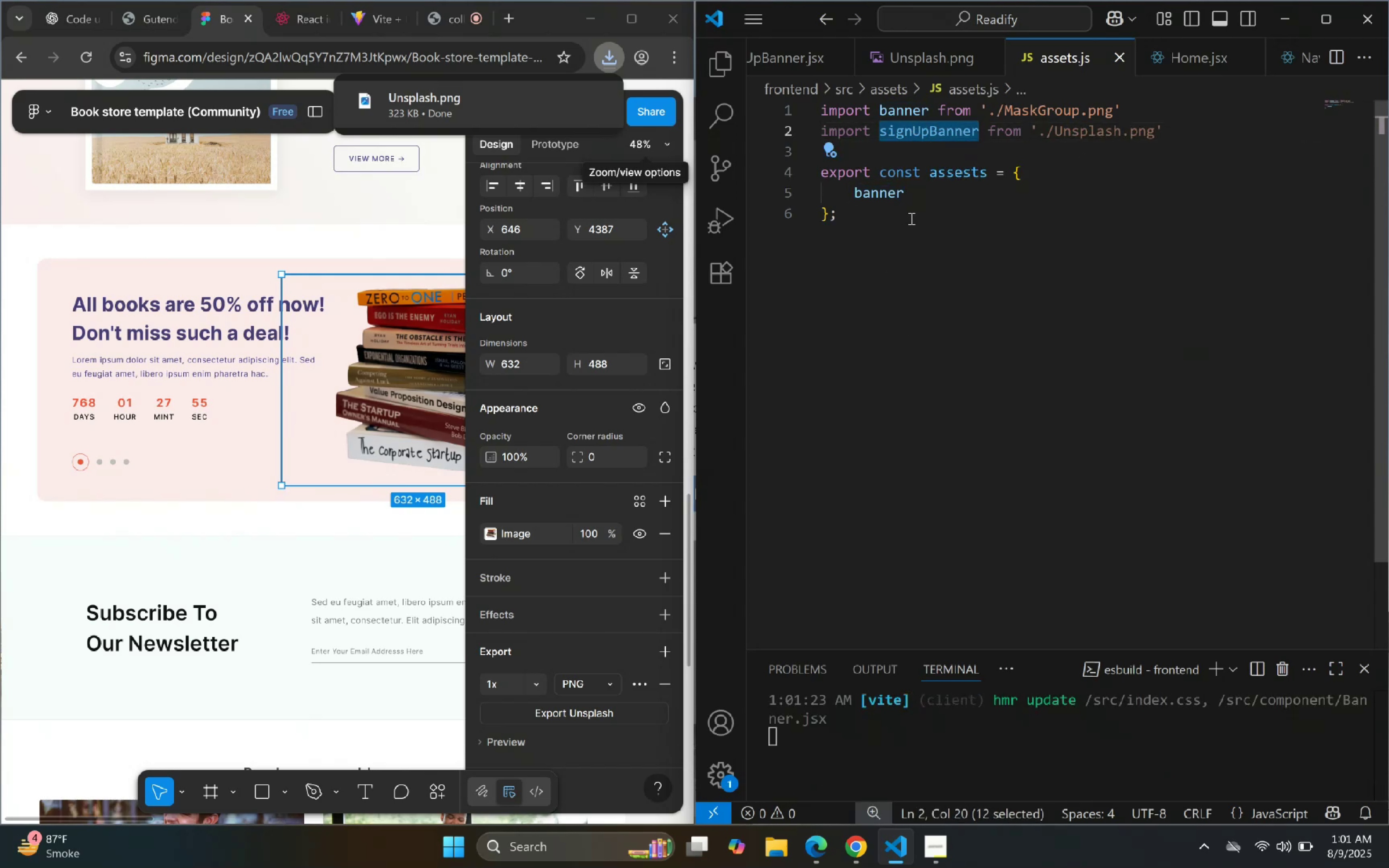 
left_click([921, 189])
 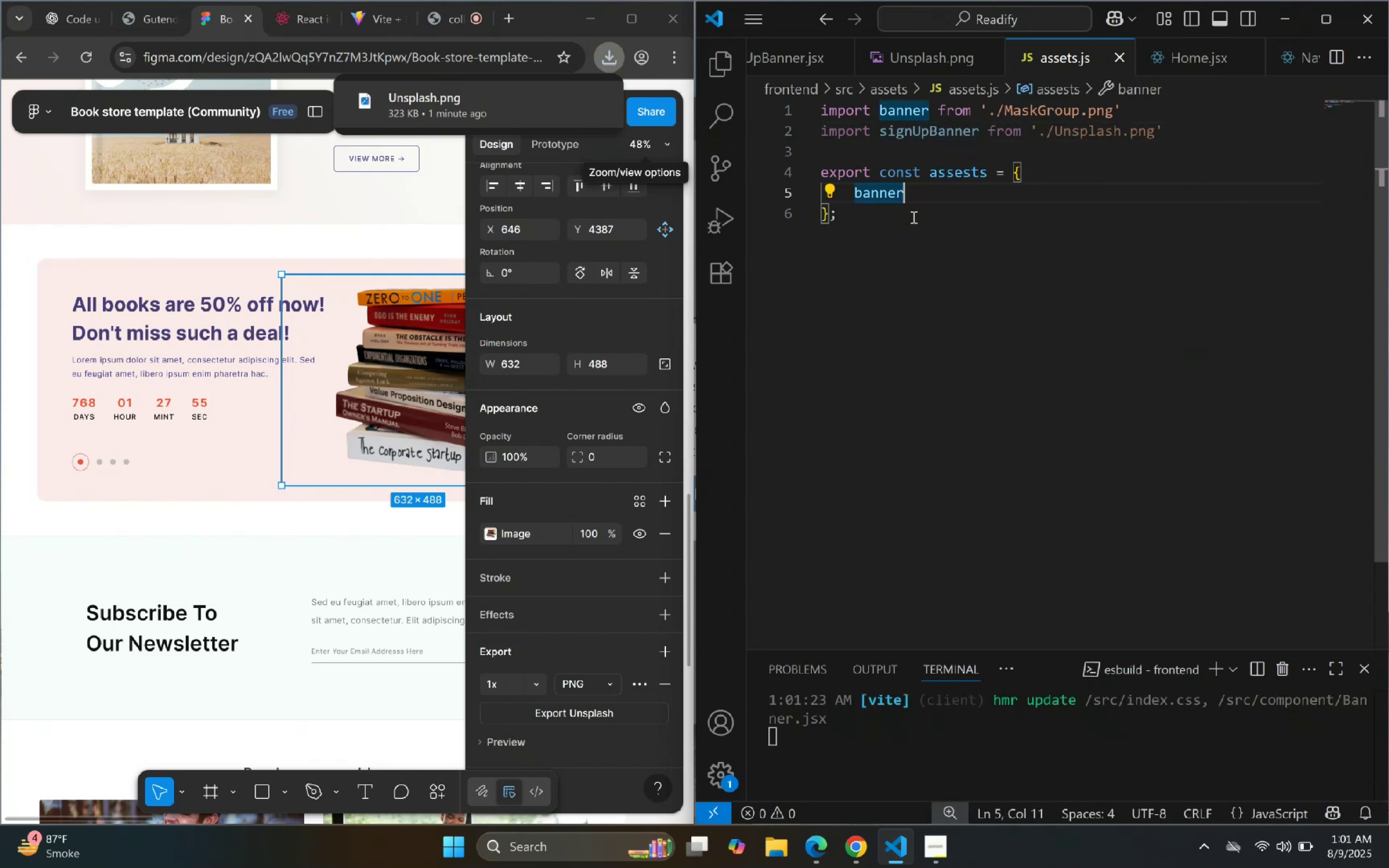 
key(Comma)
 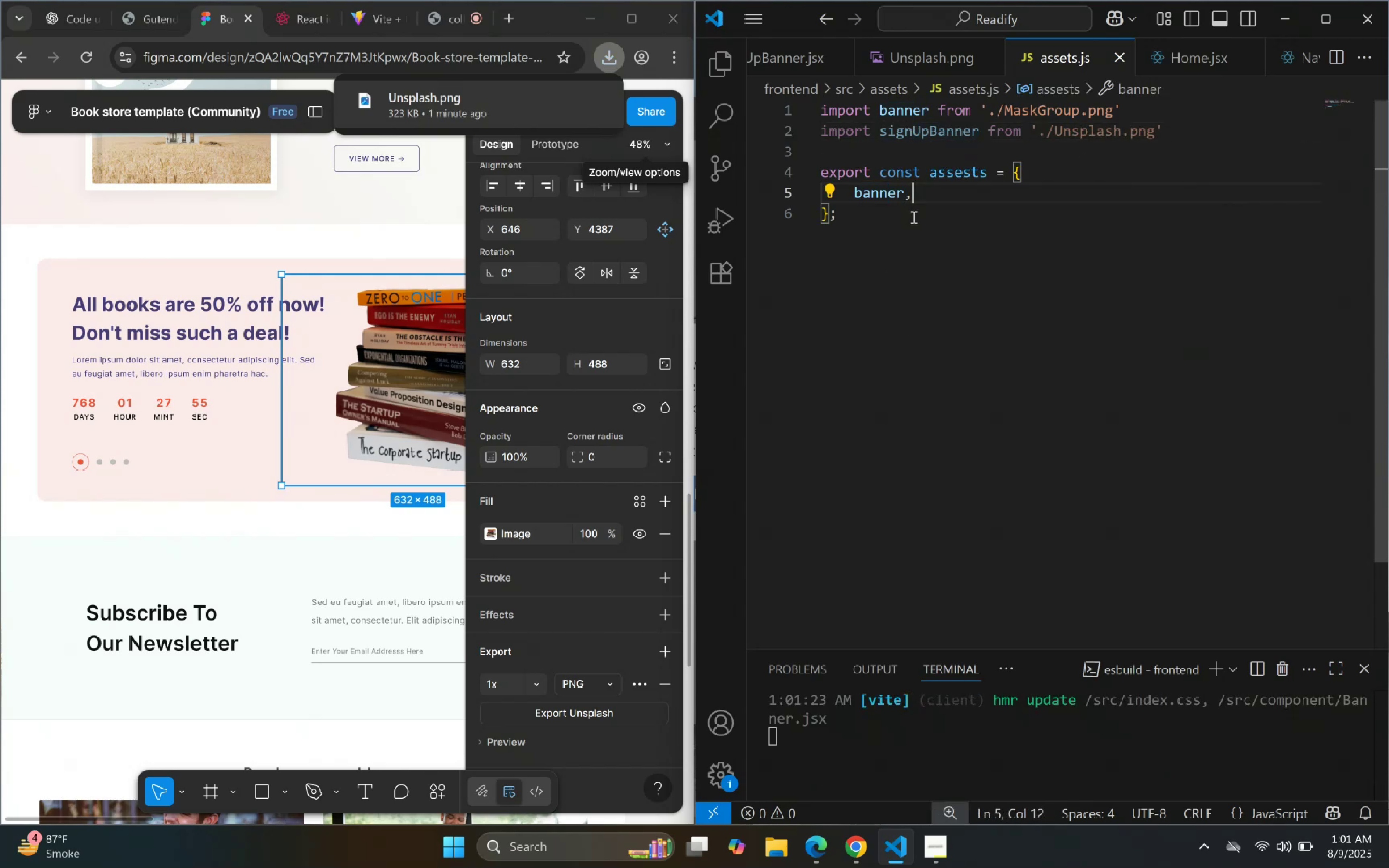 
key(Enter)
 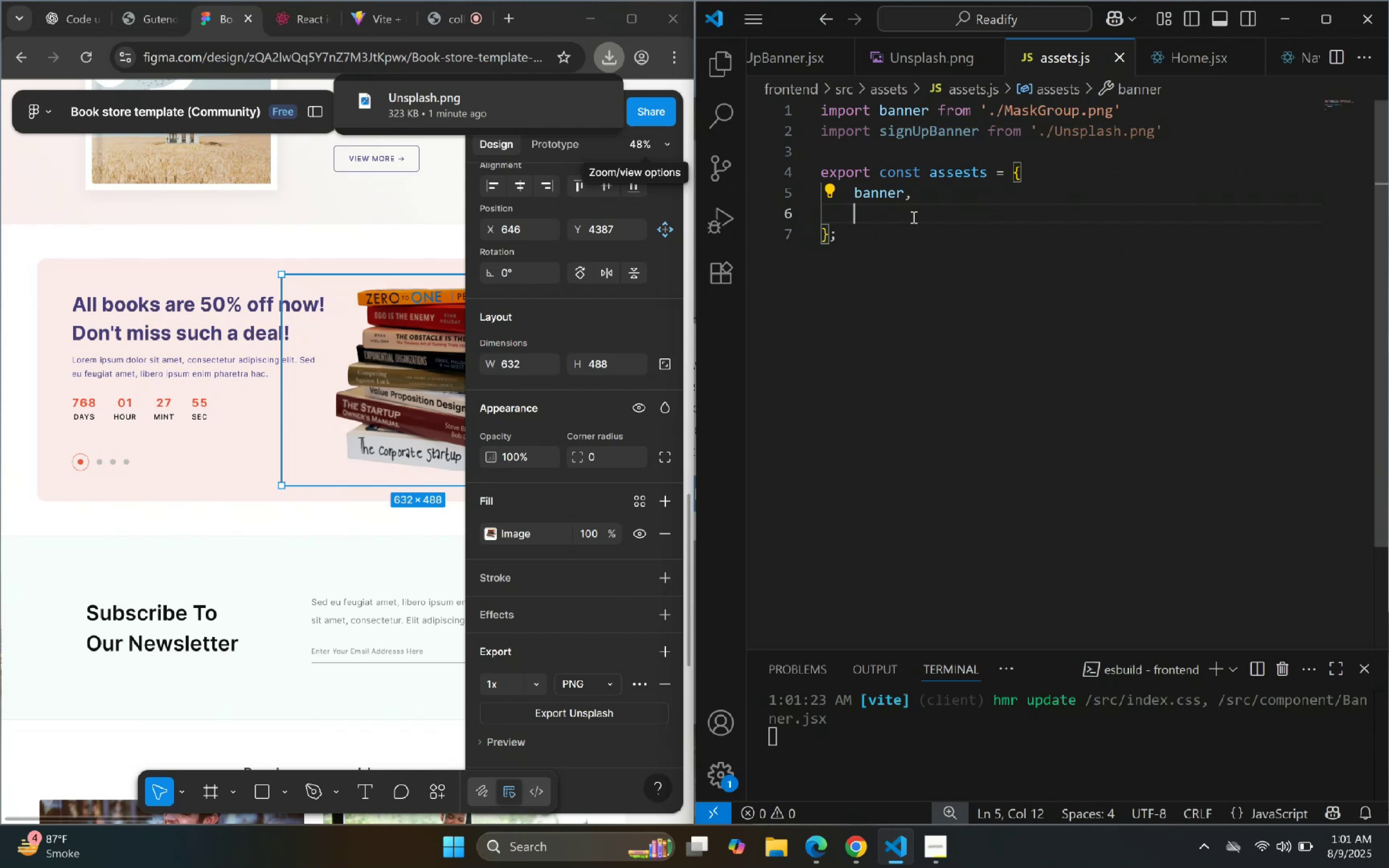 
key(Control+ControlLeft)
 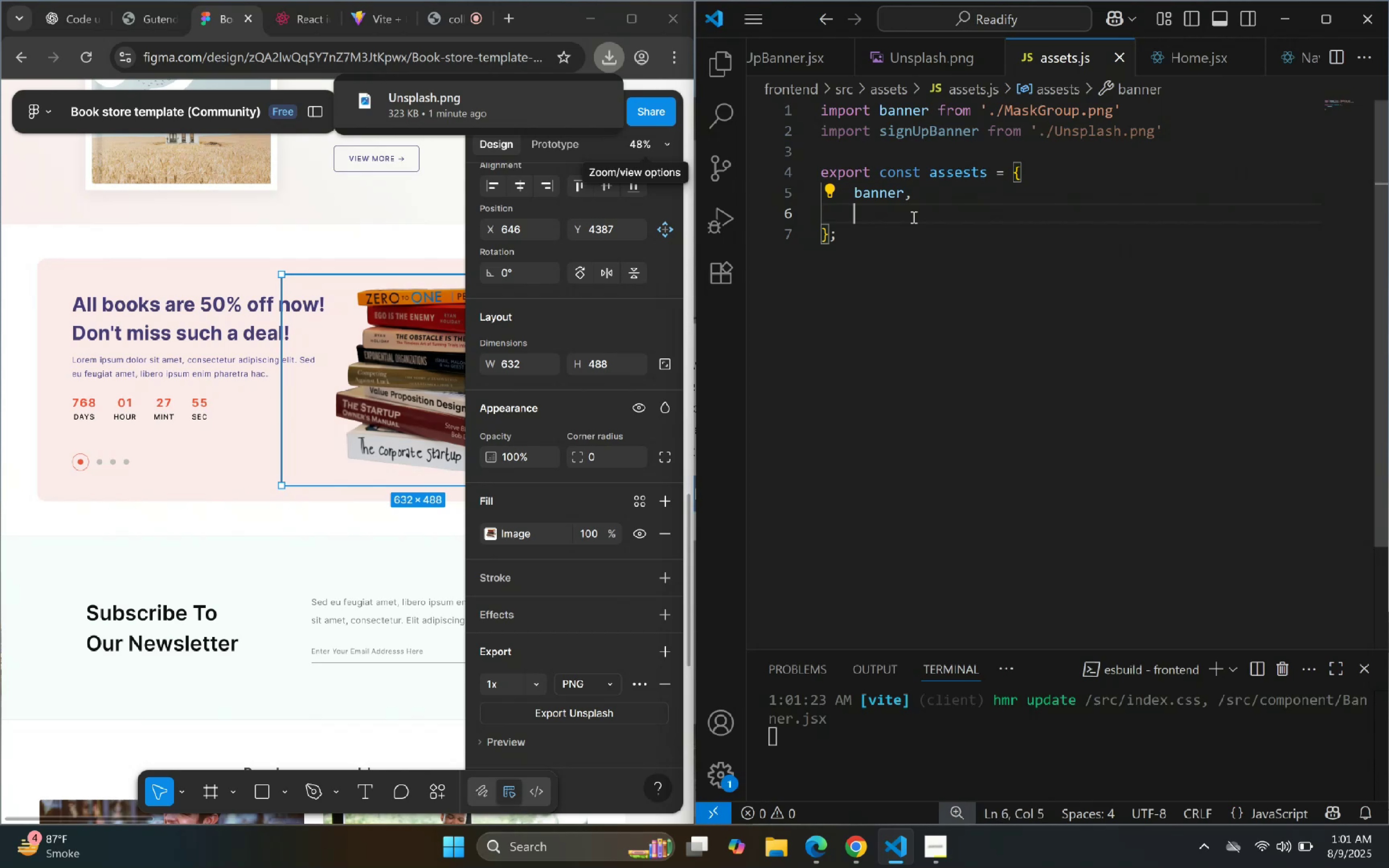 
key(Control+V)
 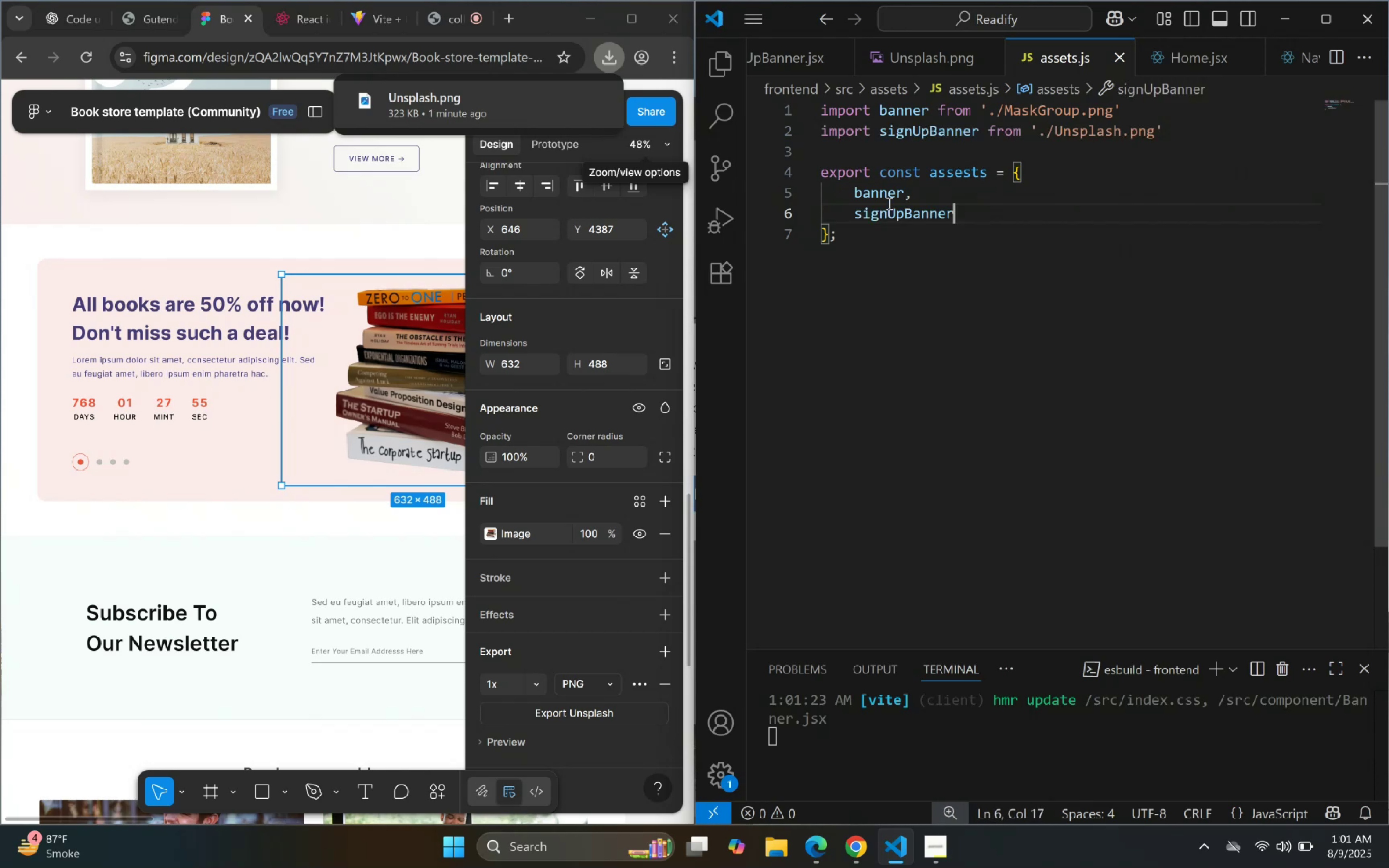 
left_click([1003, 170])
 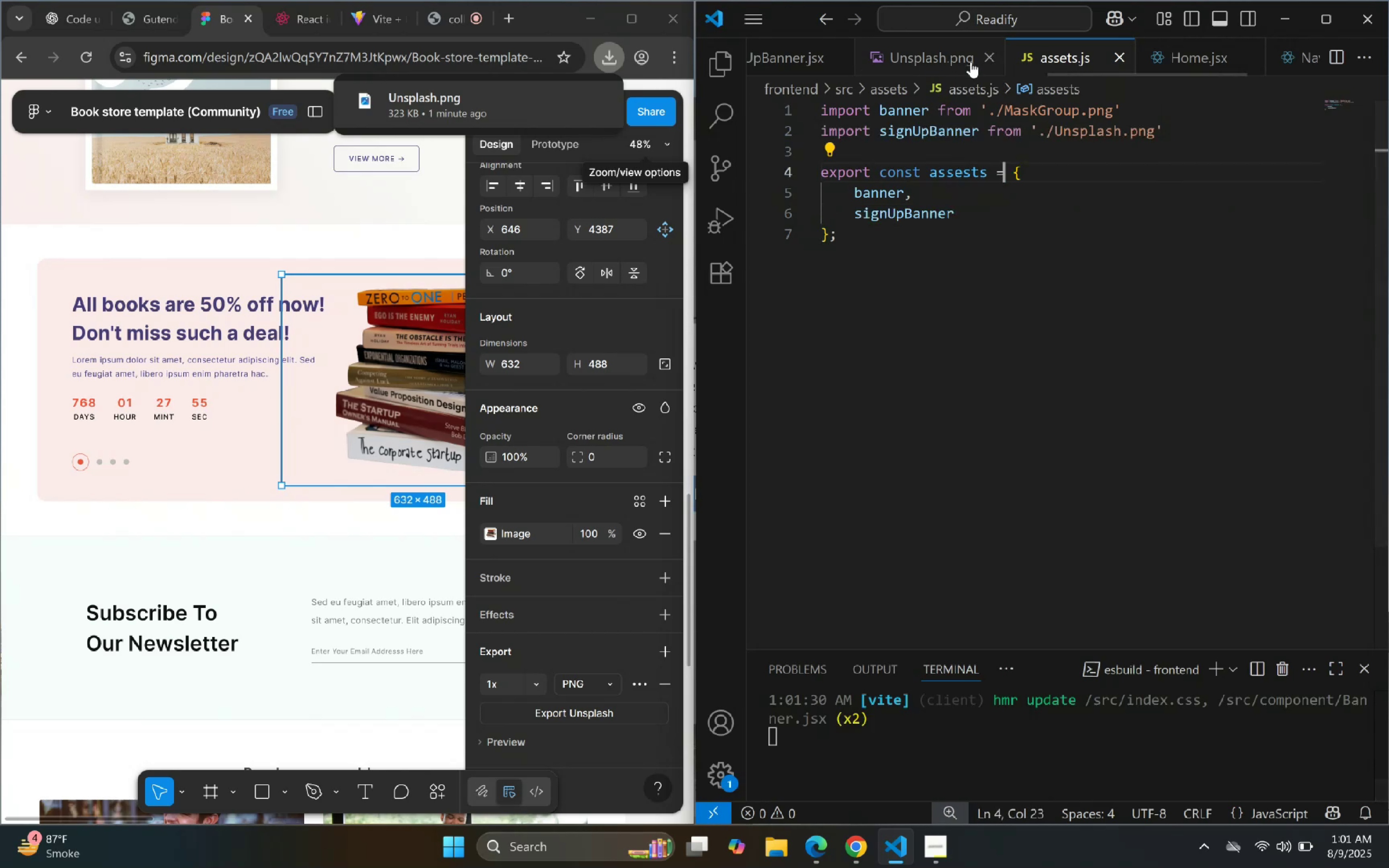 
left_click([988, 64])
 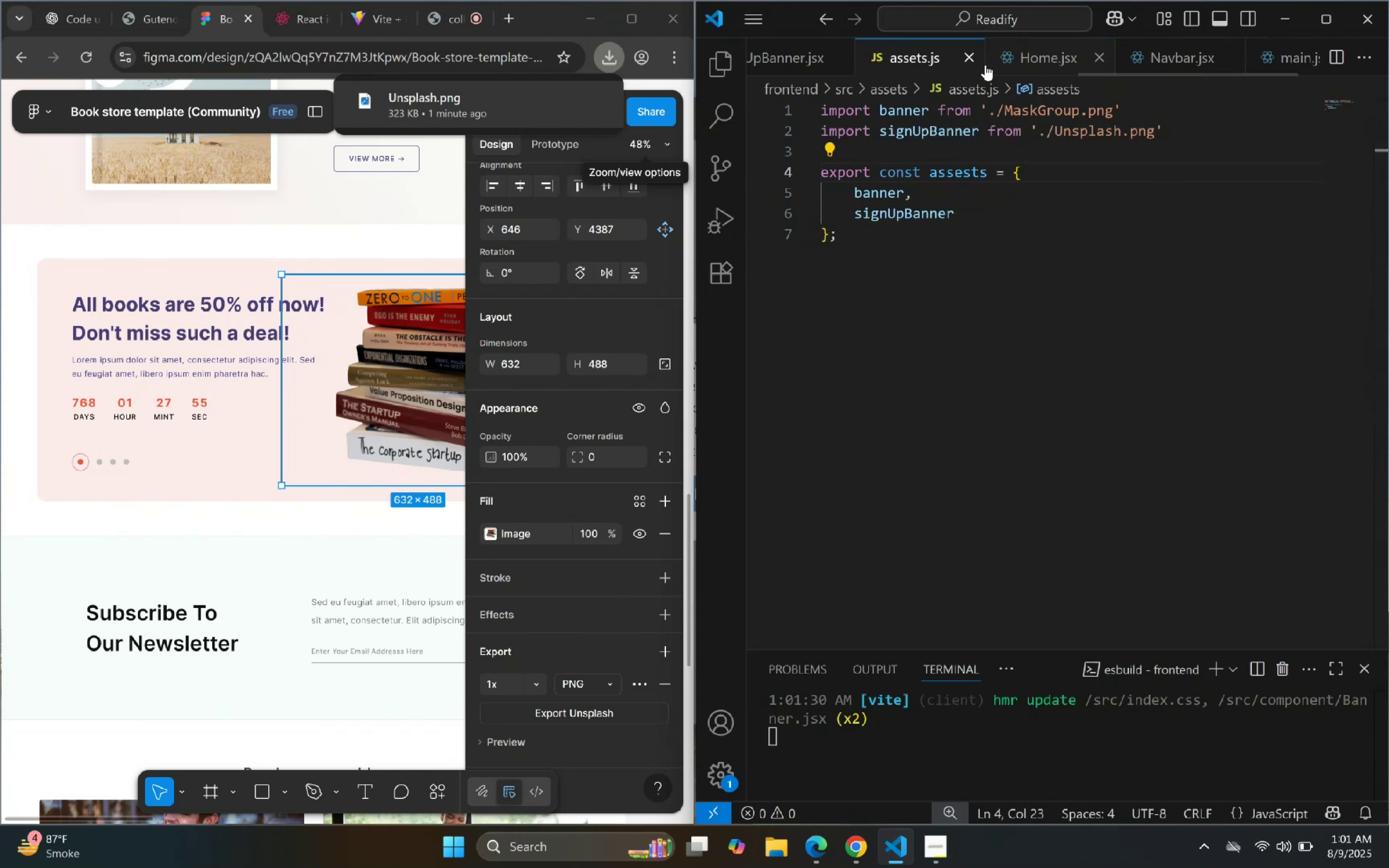 
left_click([973, 66])
 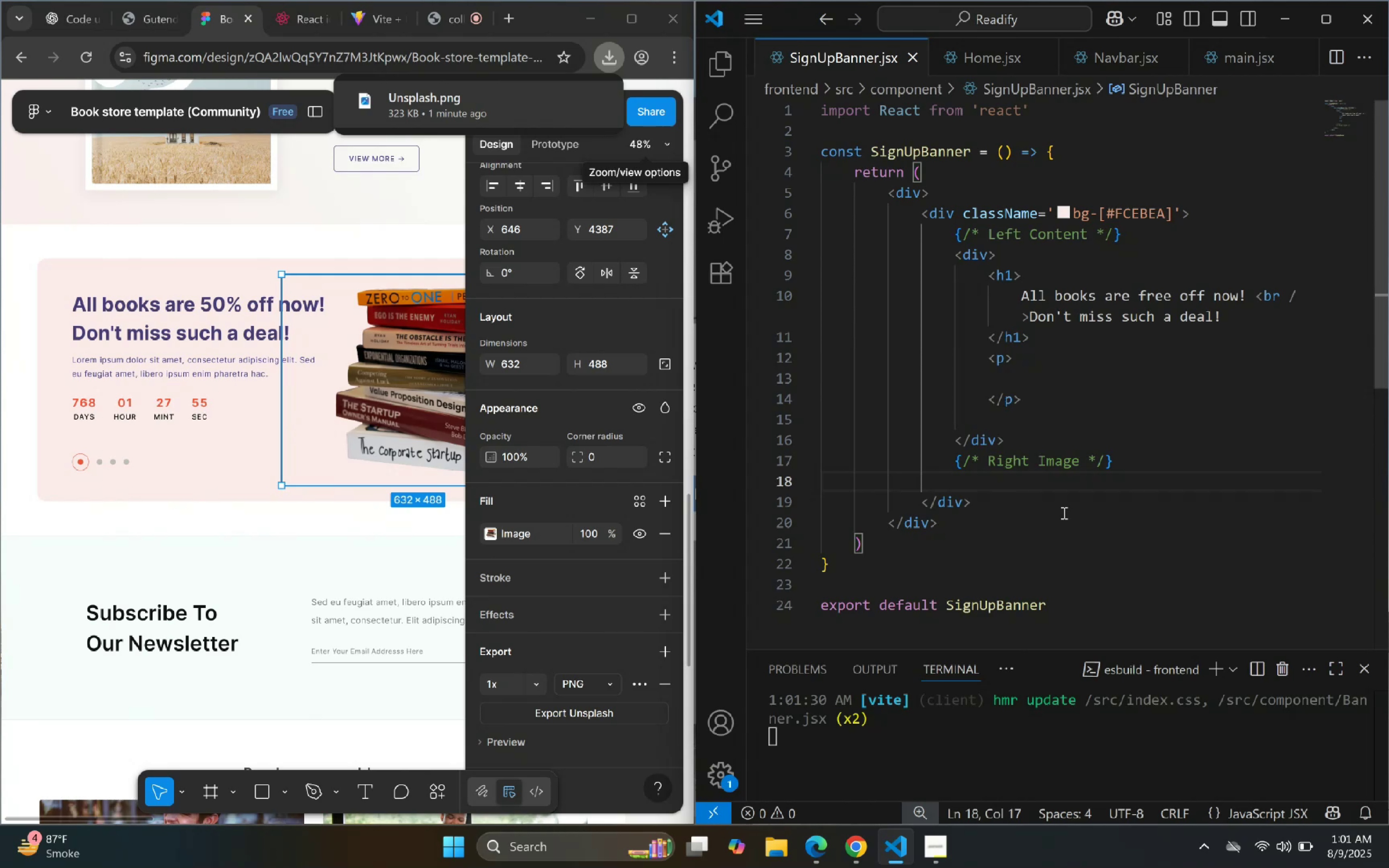 
wait(14.1)
 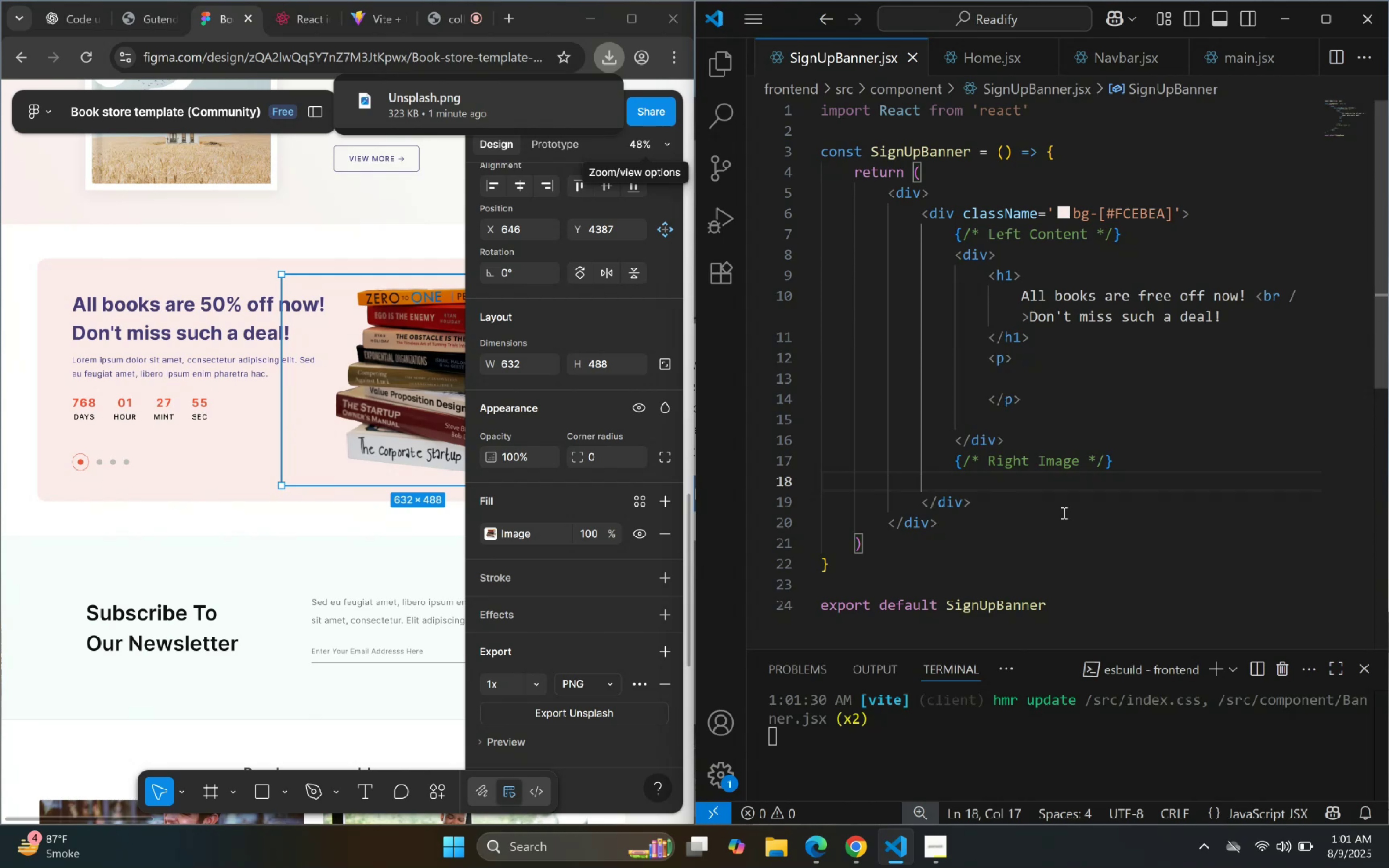 
type(img)
 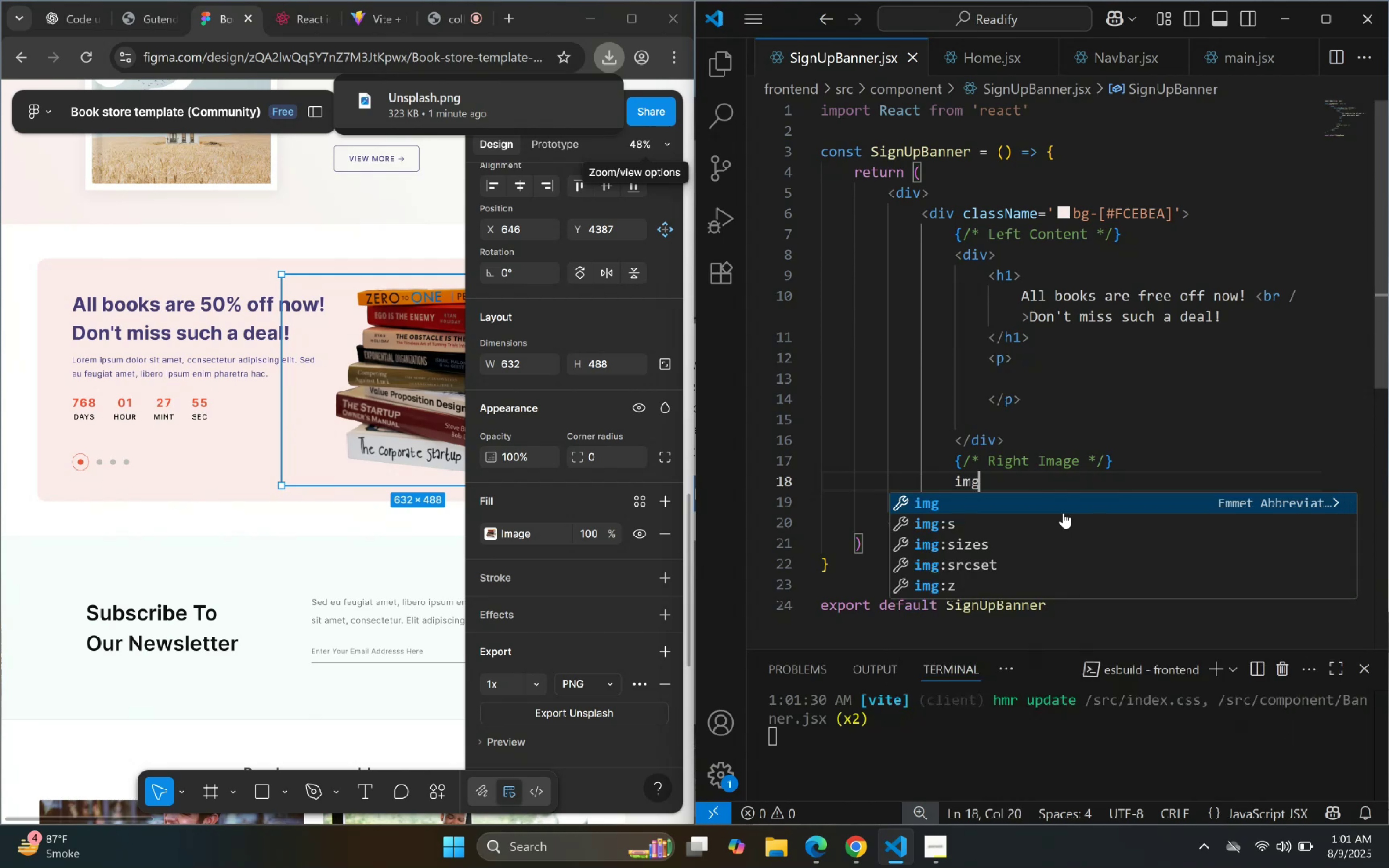 
key(Enter)
 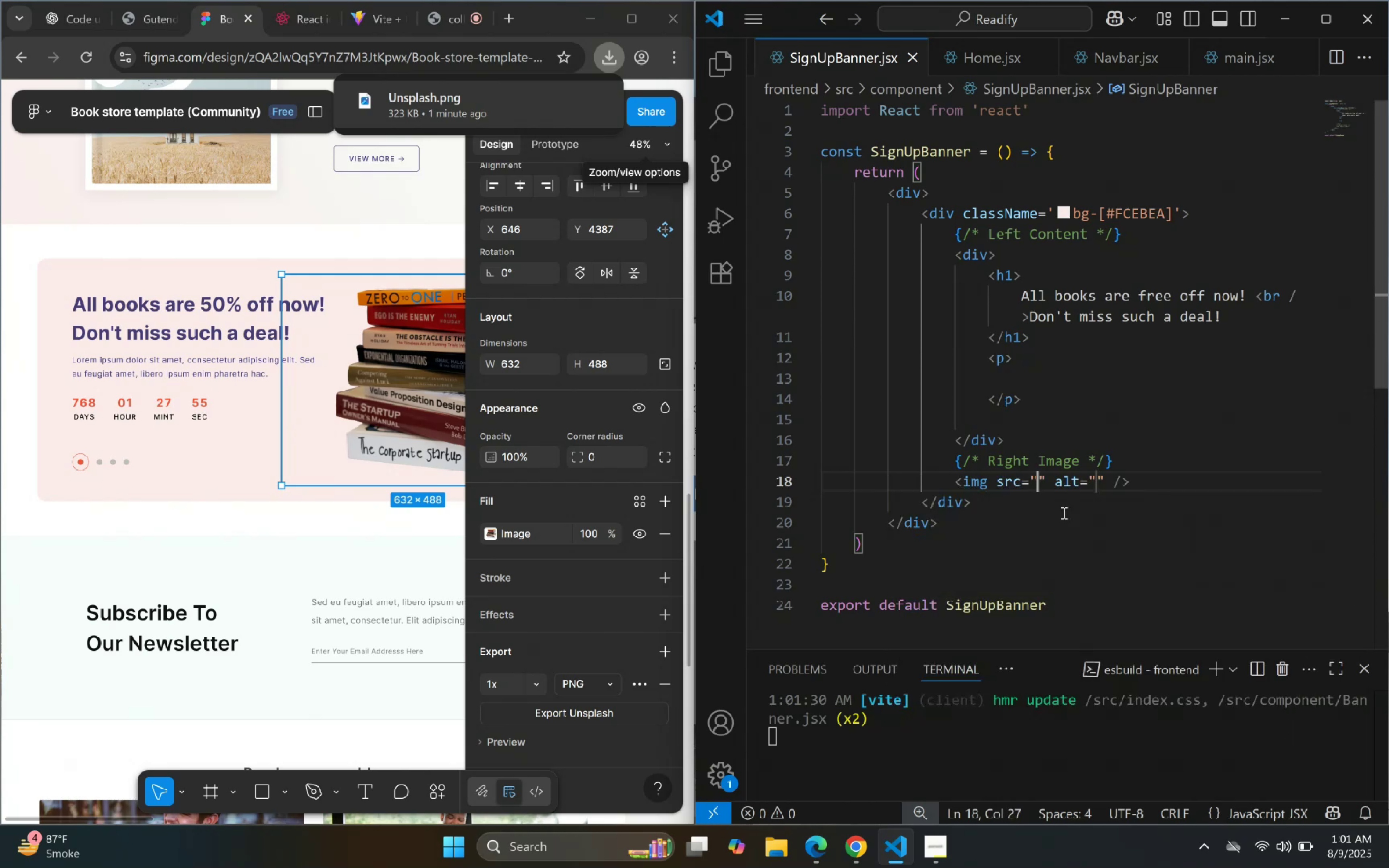 
key(Enter)
 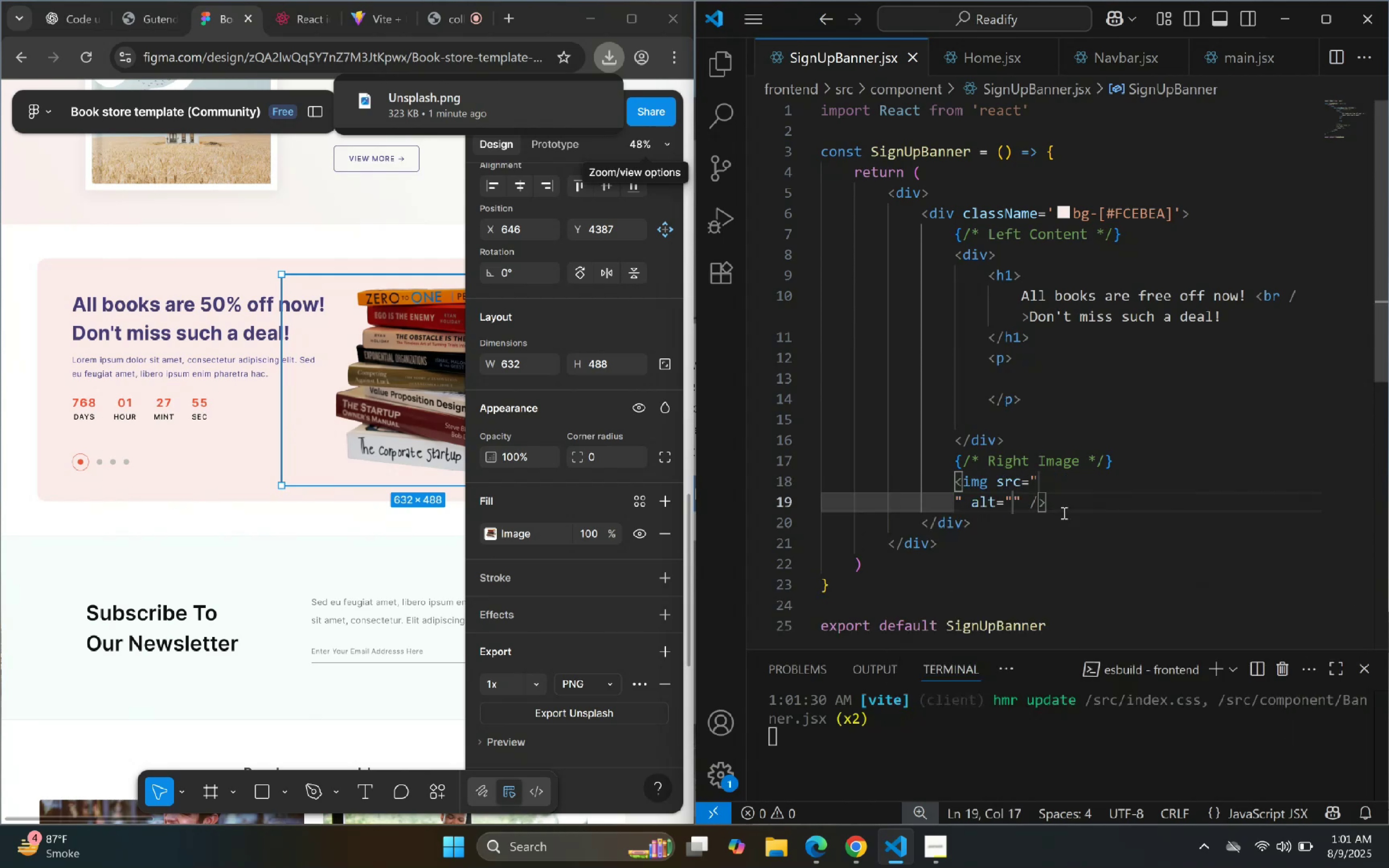 
key(Control+Z)
 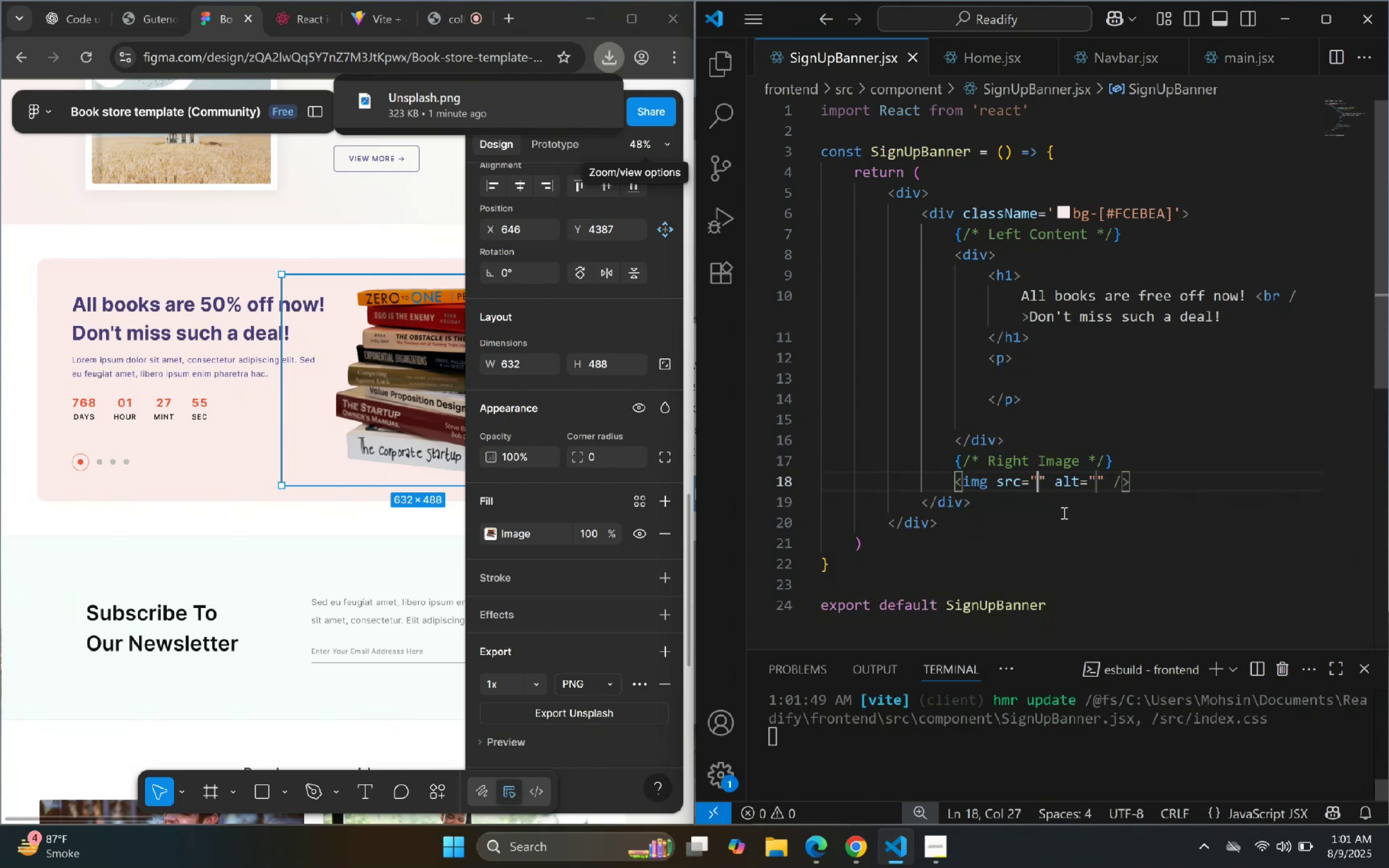 
key(ArrowLeft)
 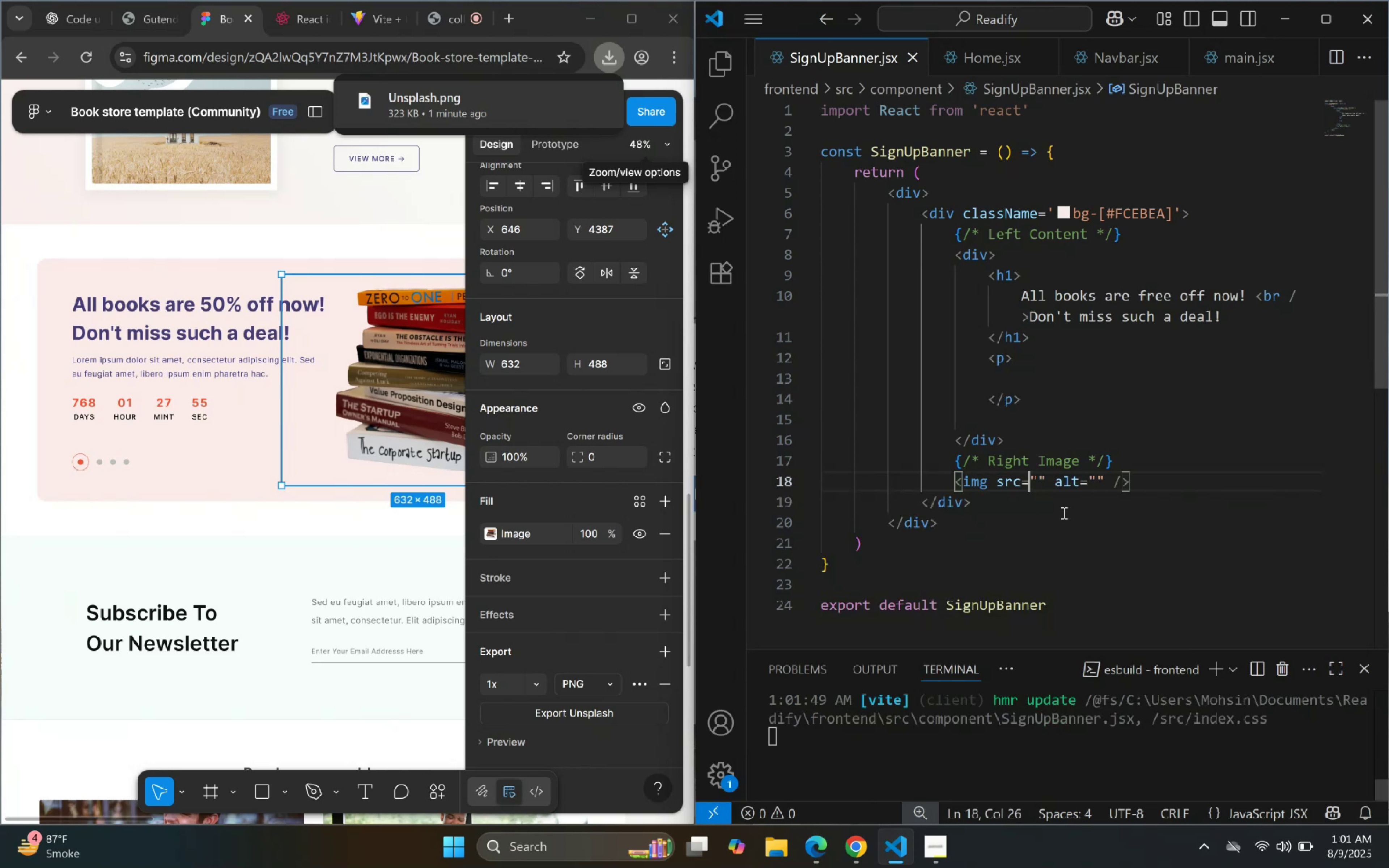 
key(ArrowRight)
 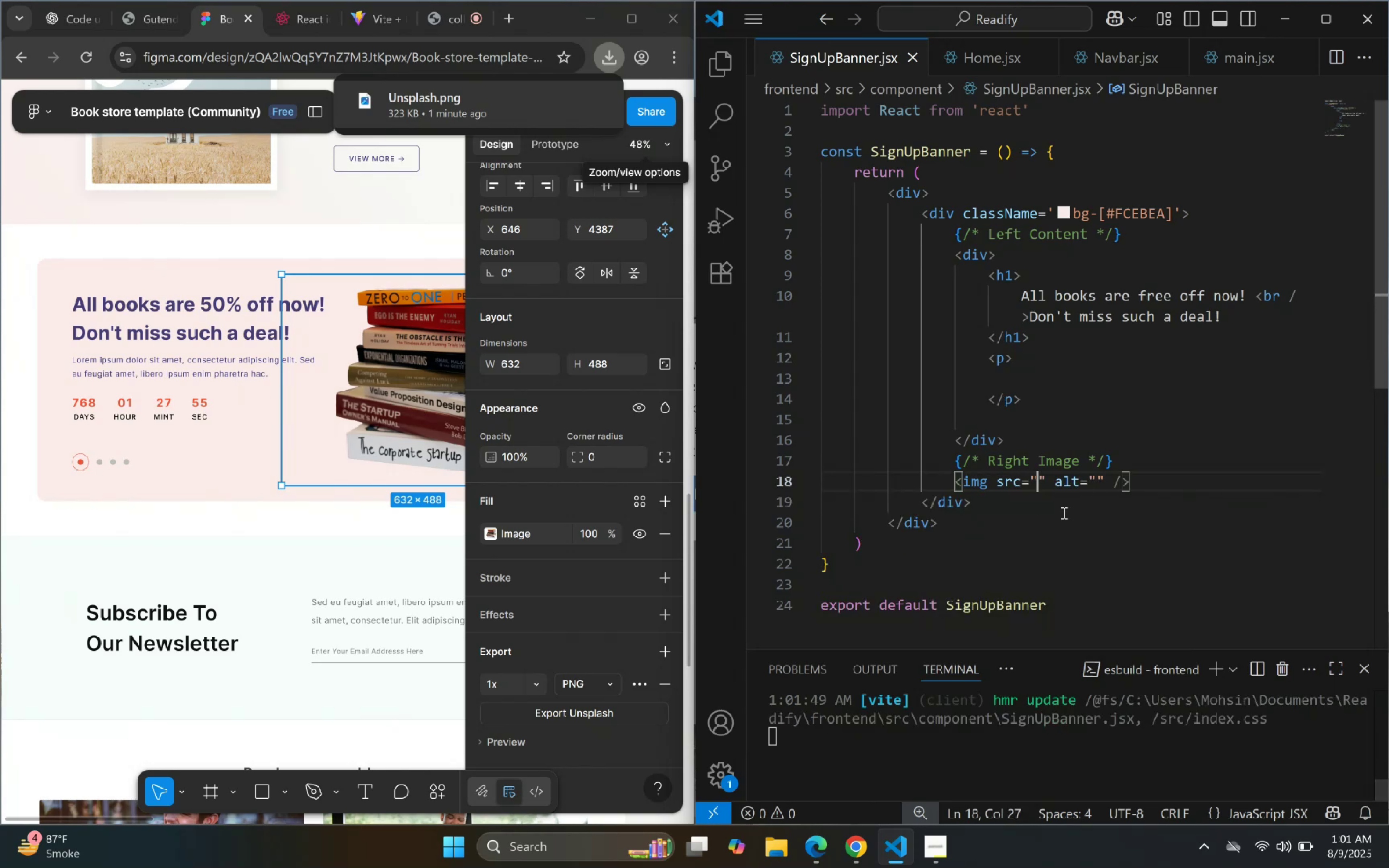 
key(ArrowRight)
 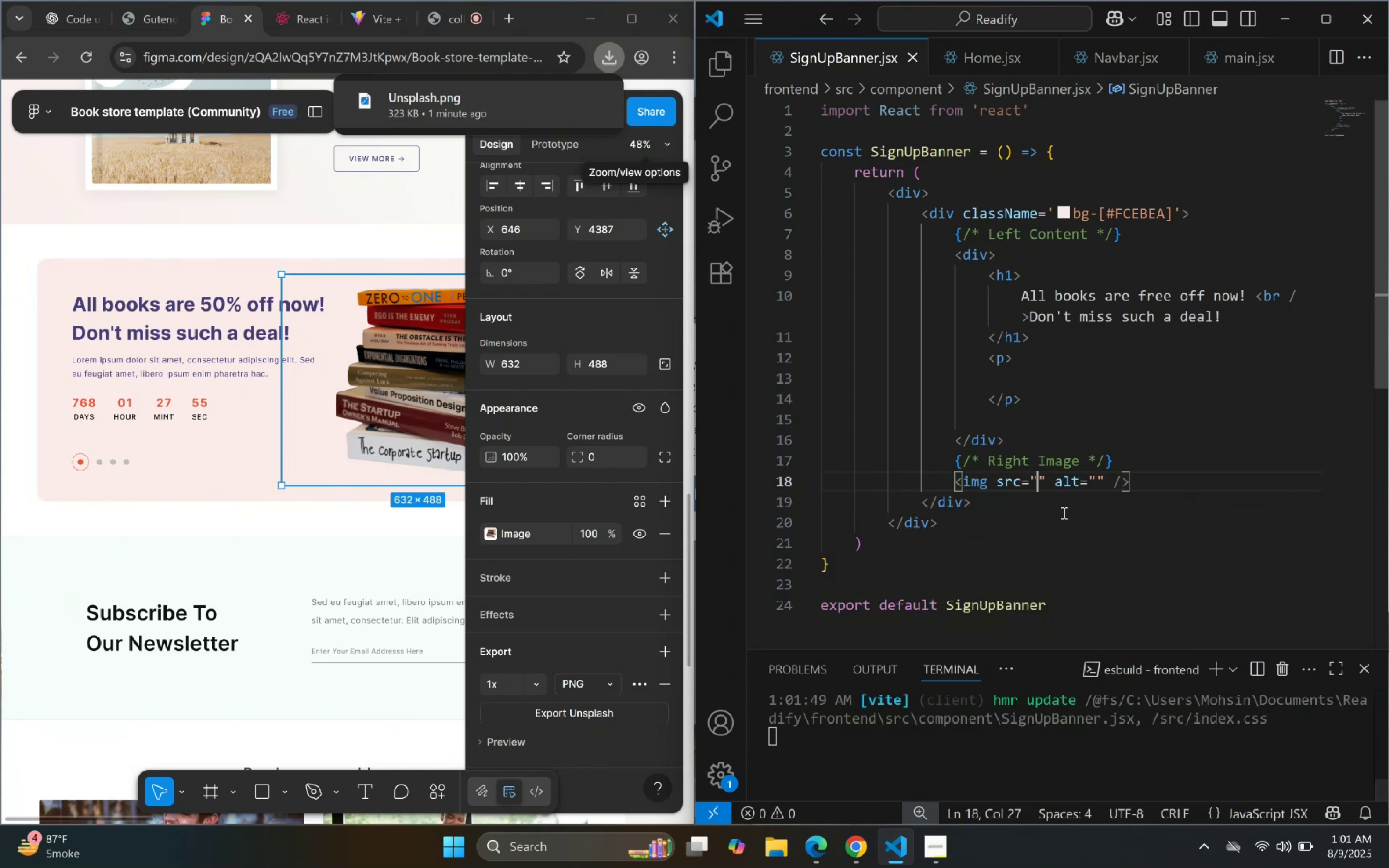 
key(Shift+ArrowLeft)
 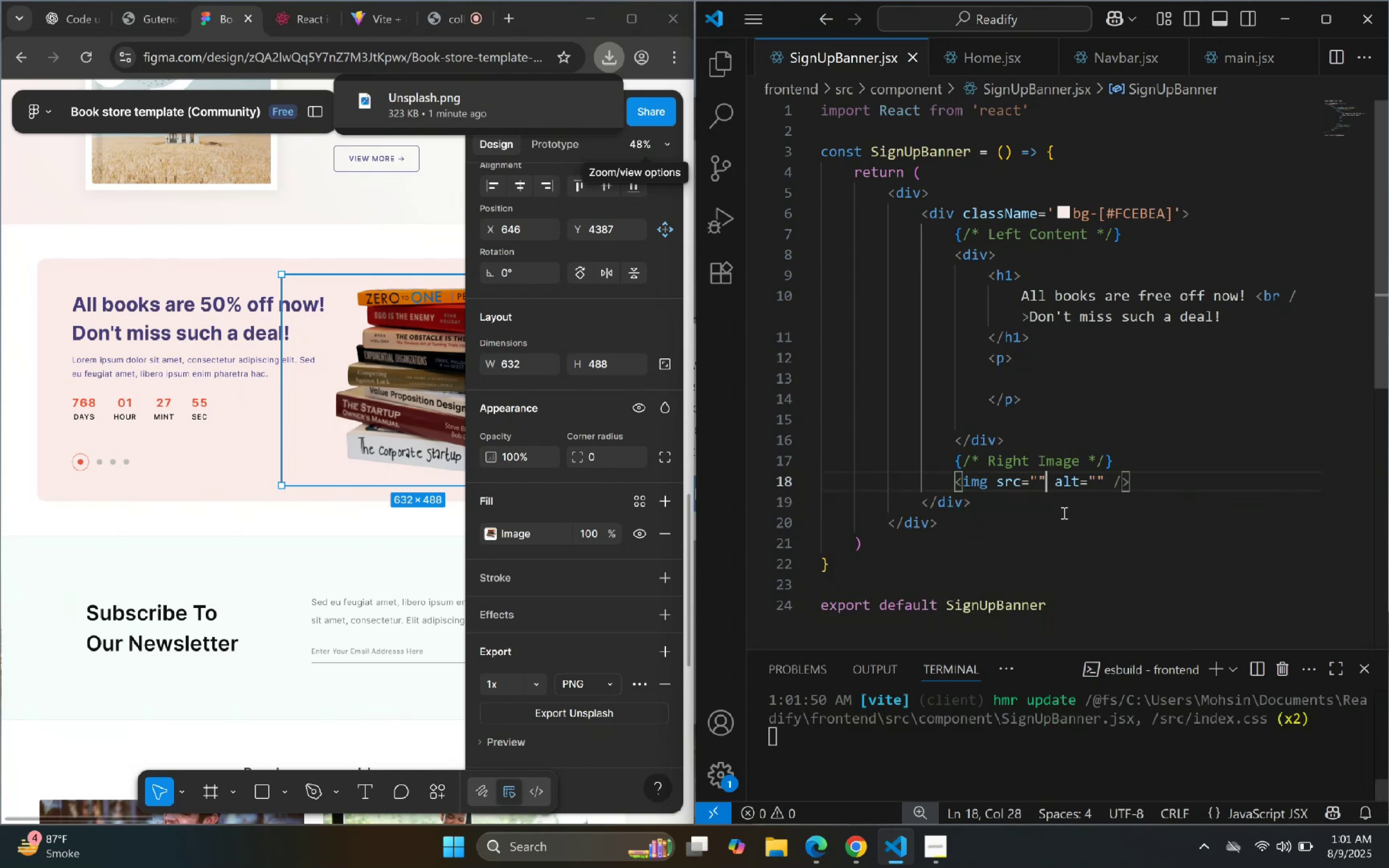 
key(Shift+ArrowLeft)
 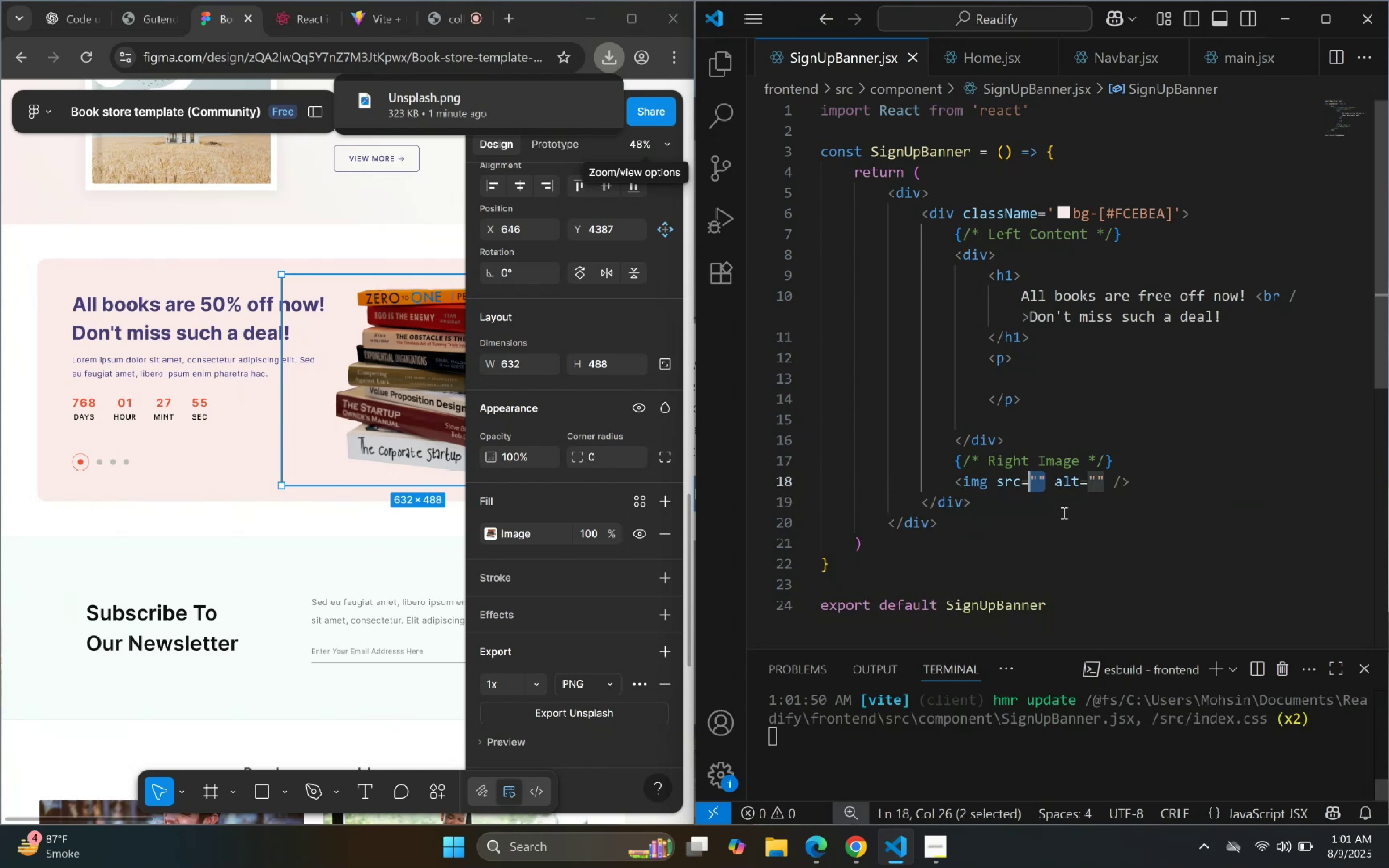 
key(Shift+BracketLeft)
 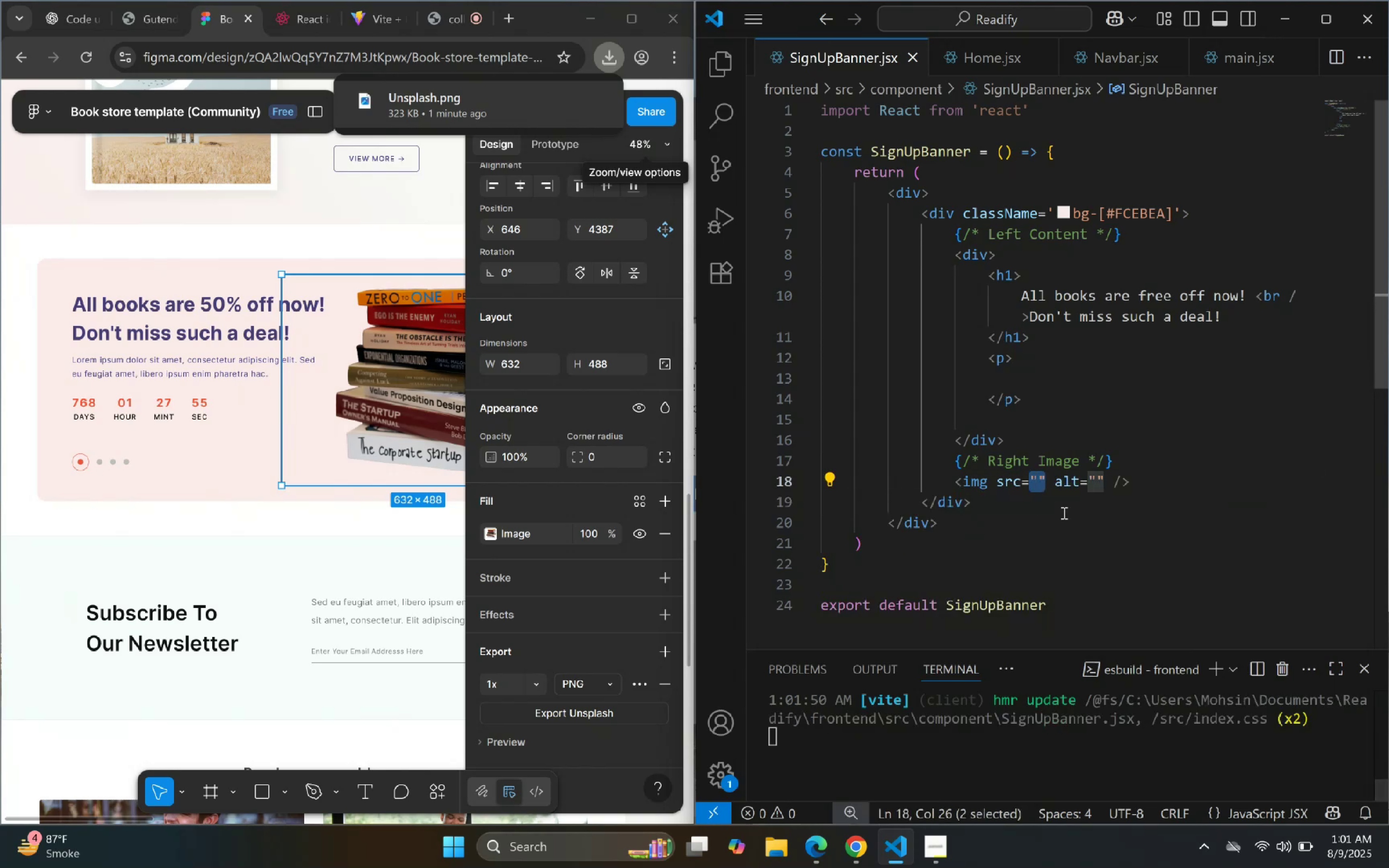 
key(Shift+BracketRight)
 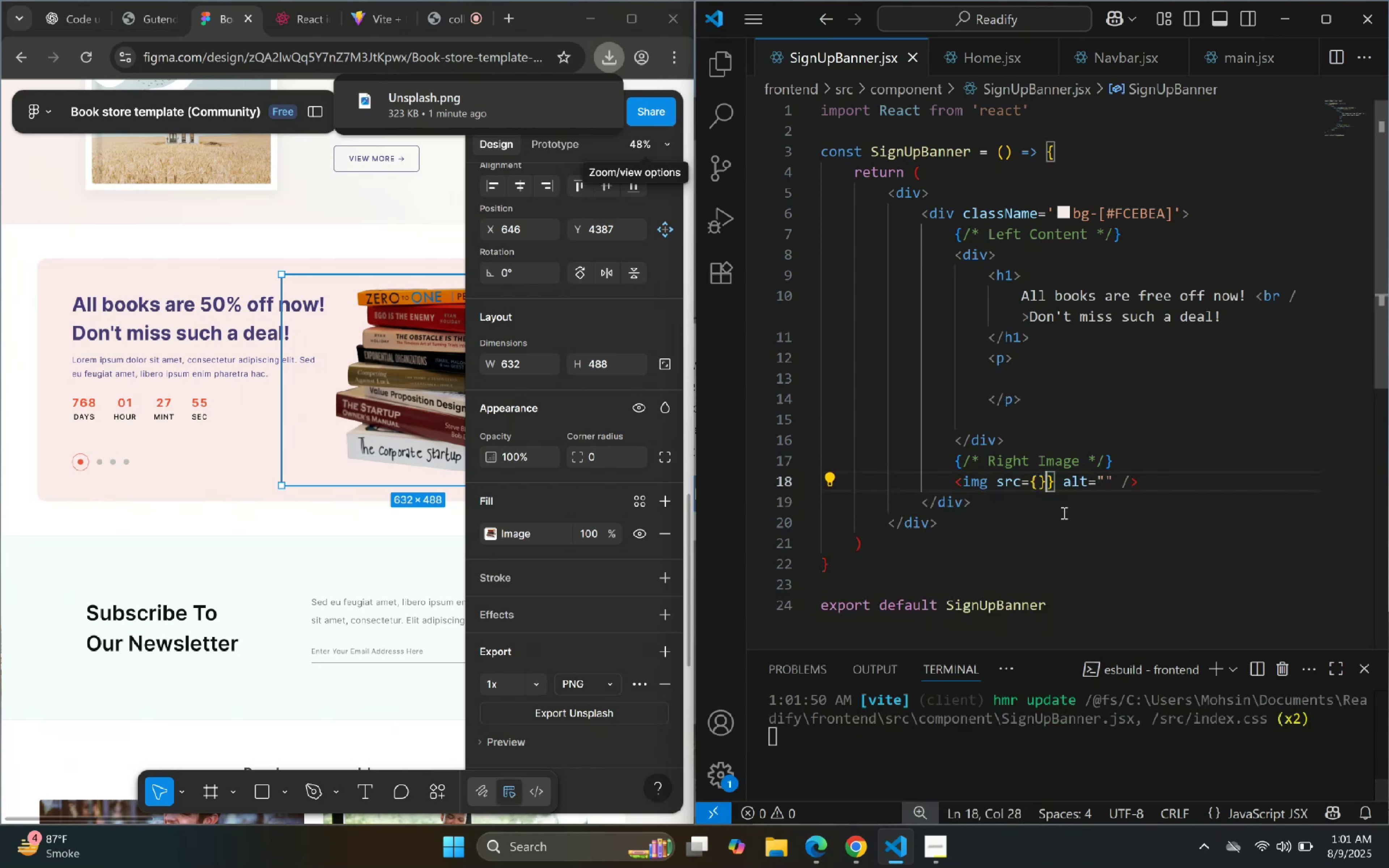 
key(ArrowLeft)
 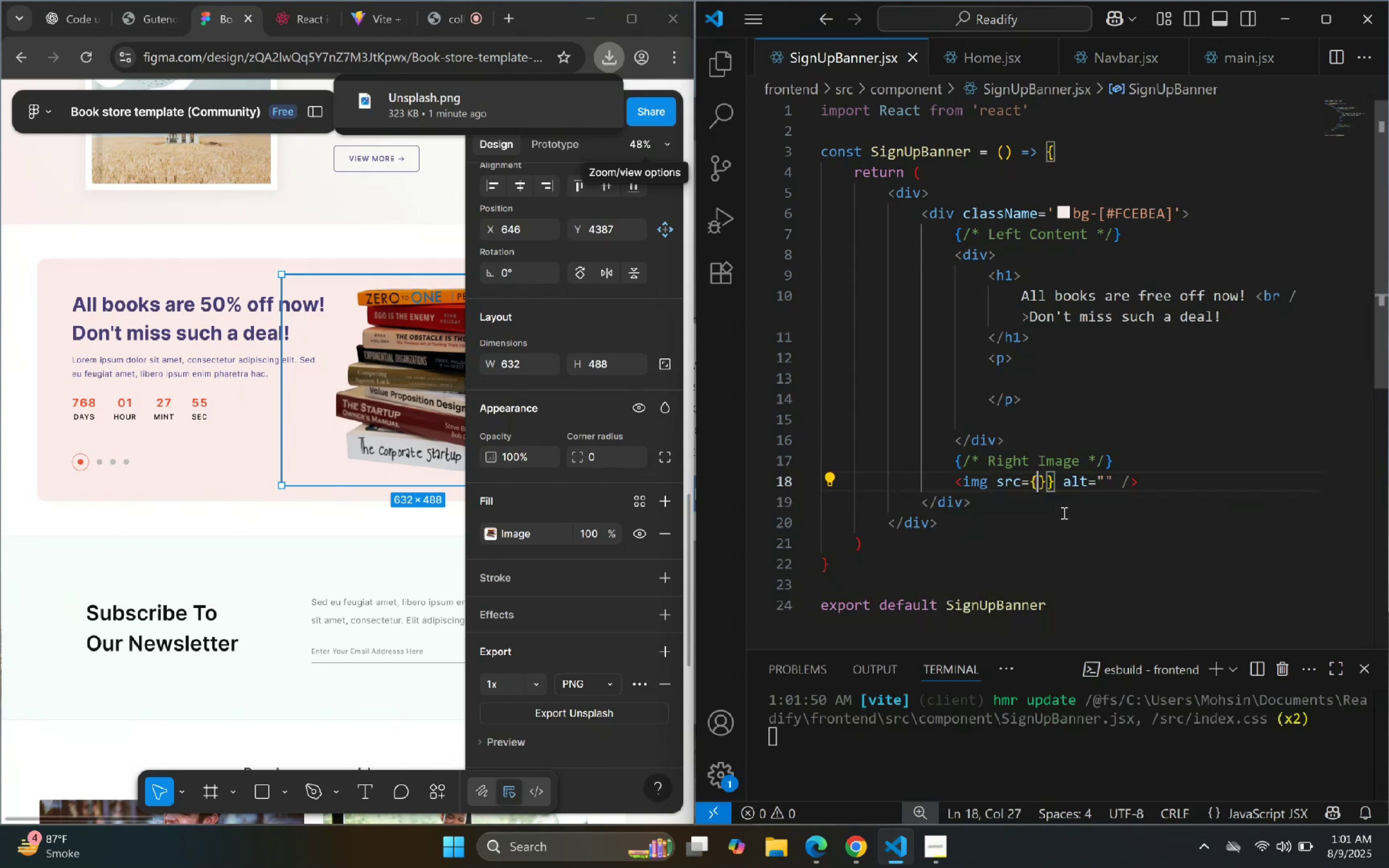 
key(ArrowRight)
 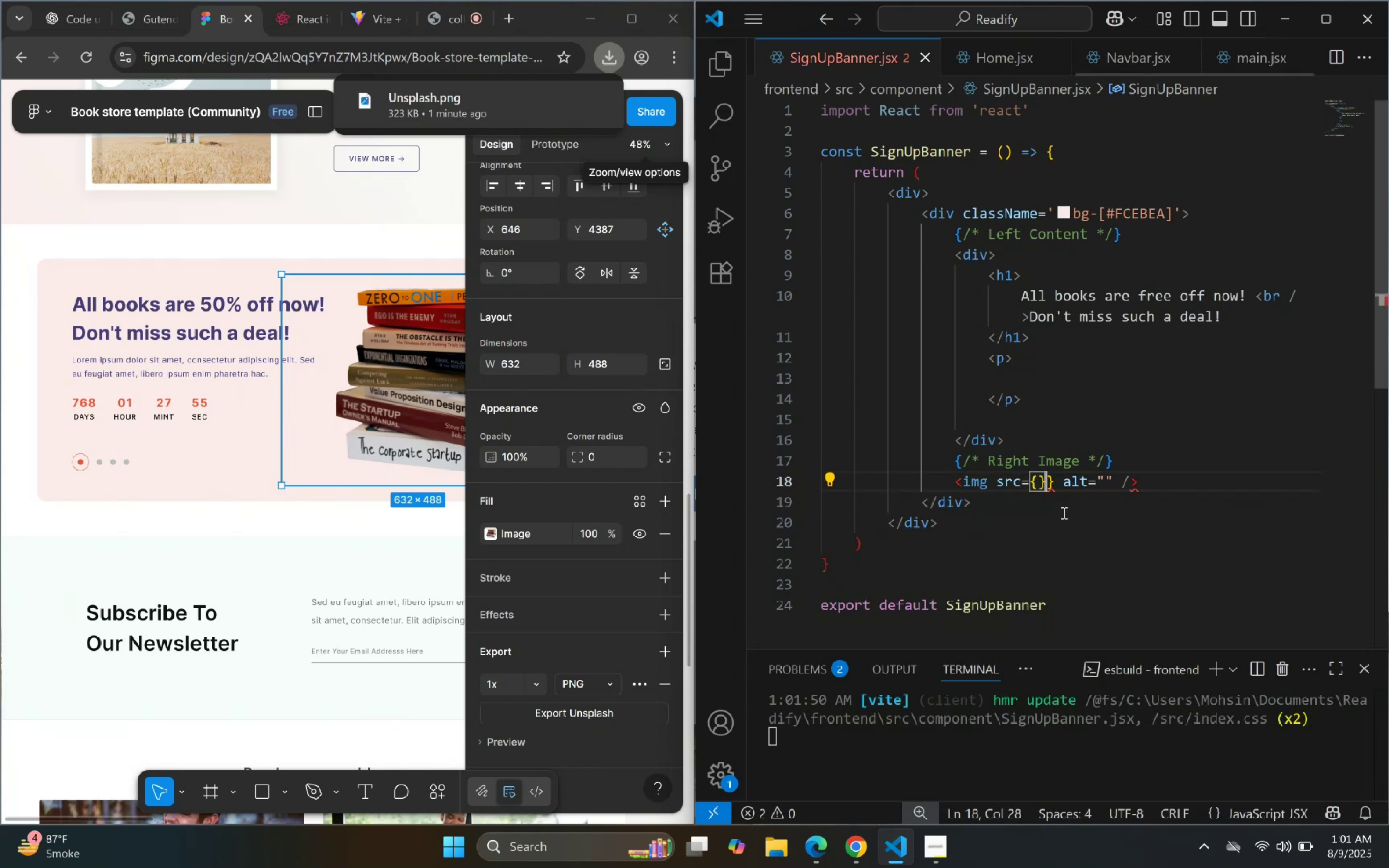 
key(ArrowRight)
 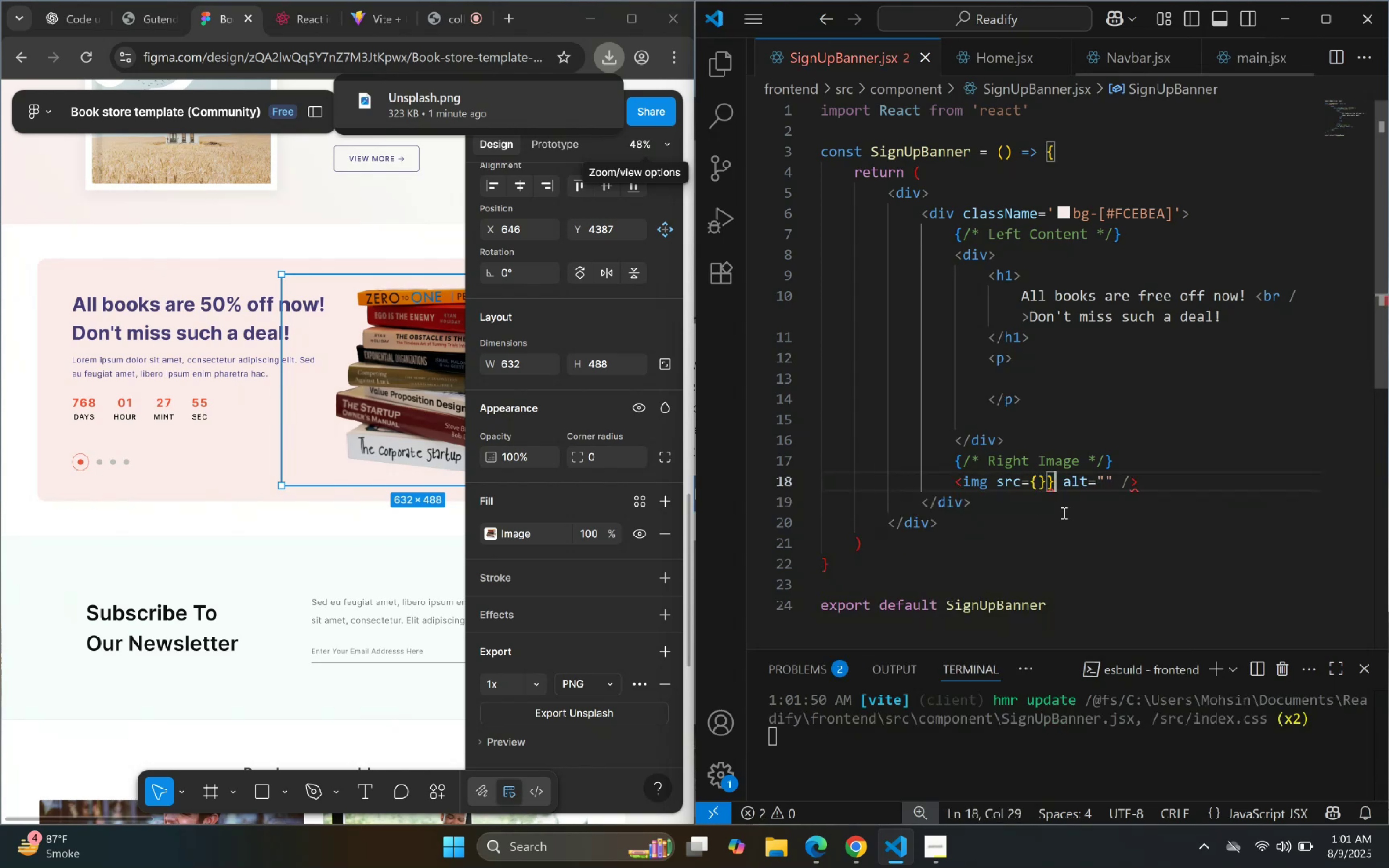 
key(Backspace)
 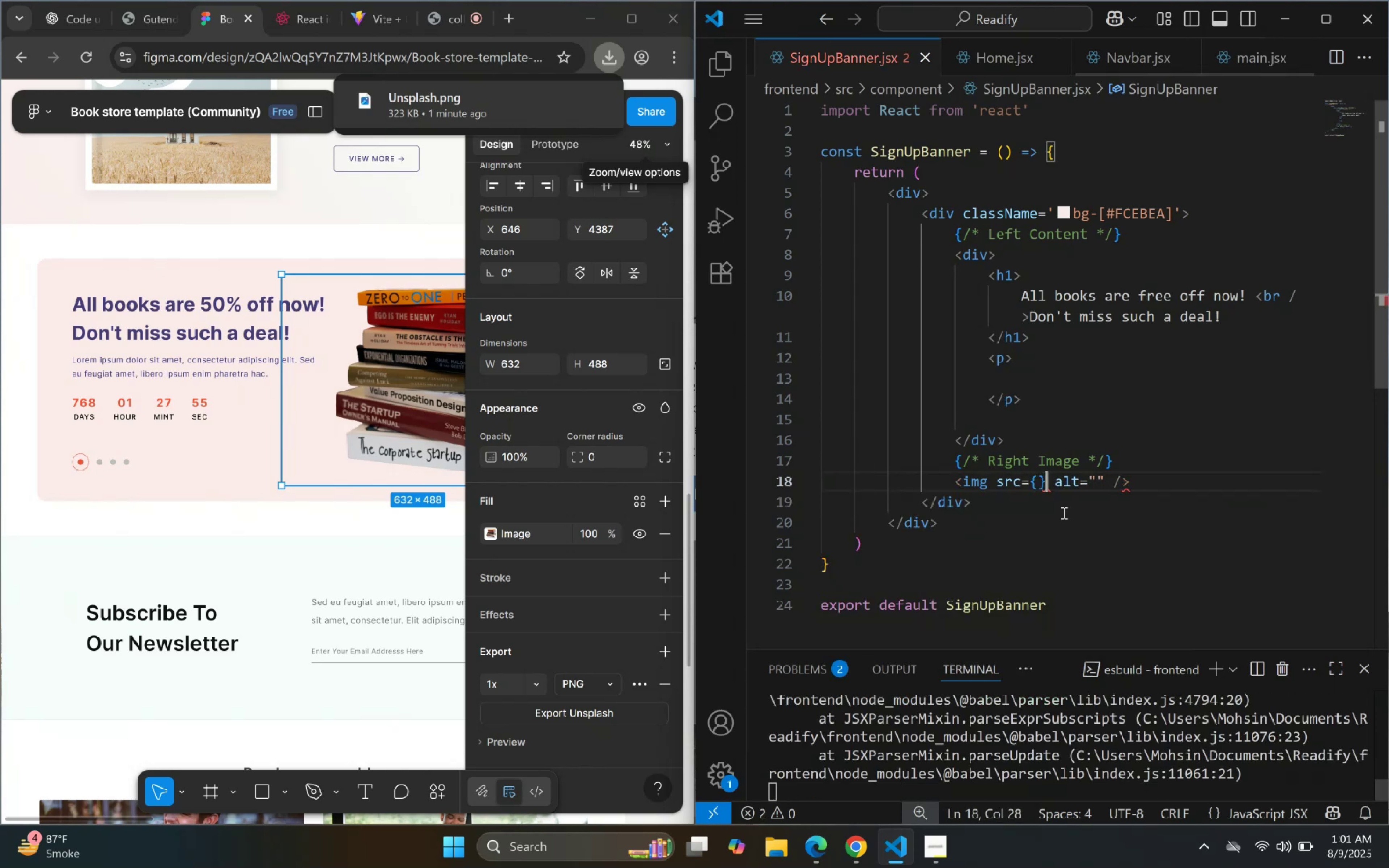 
key(ArrowLeft)
 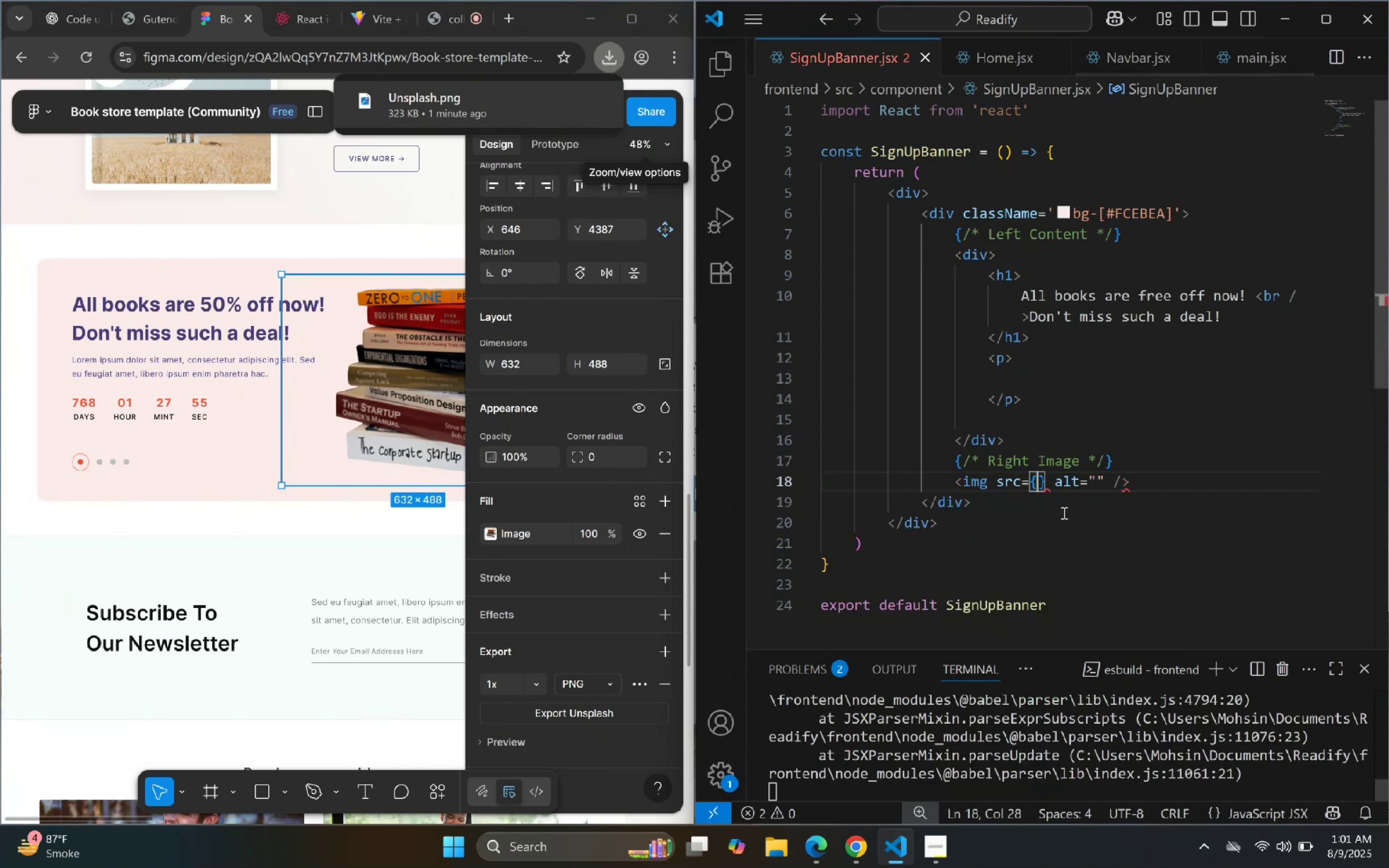 
type(ass)
 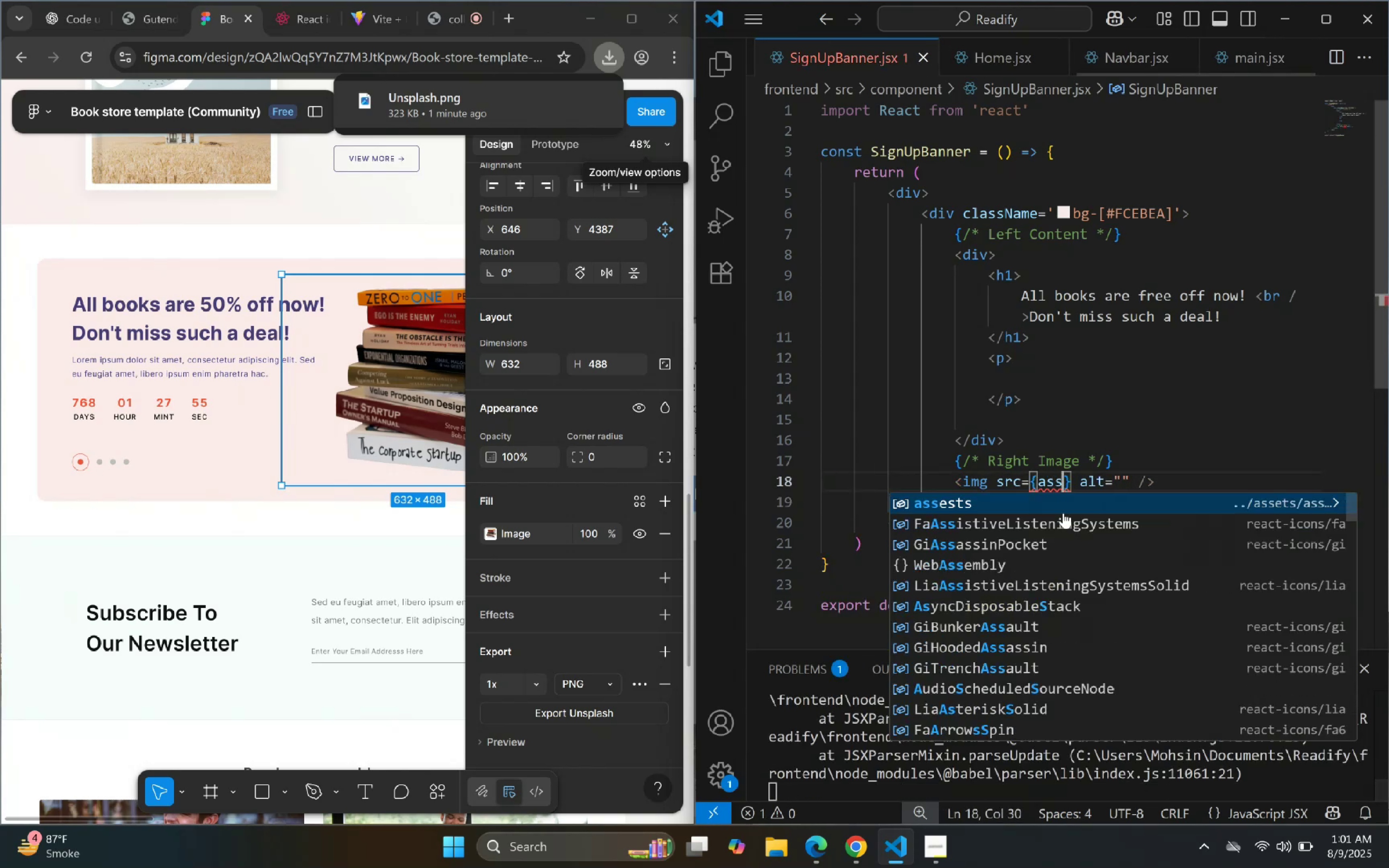 
key(Enter)
 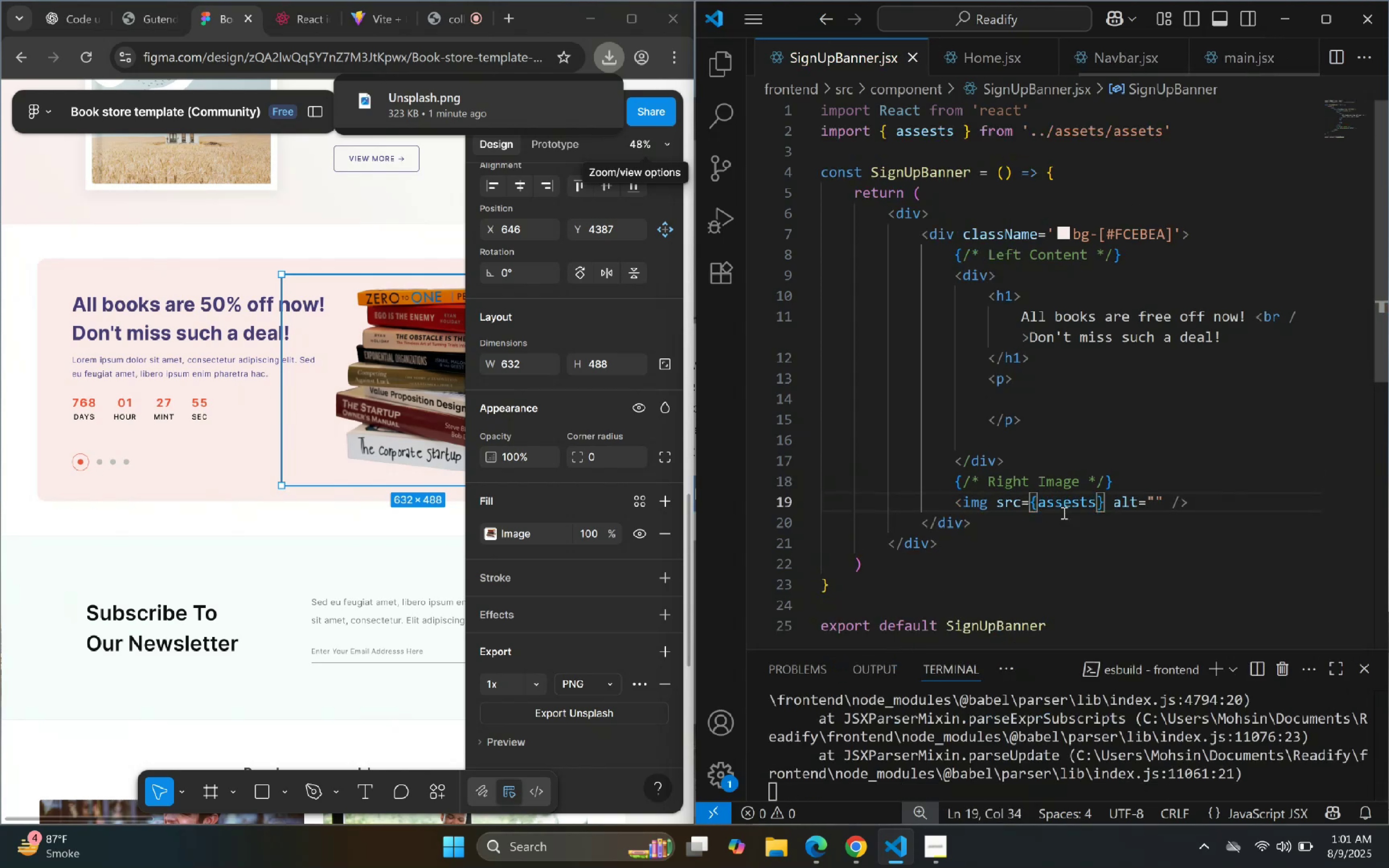 
key(Period)
 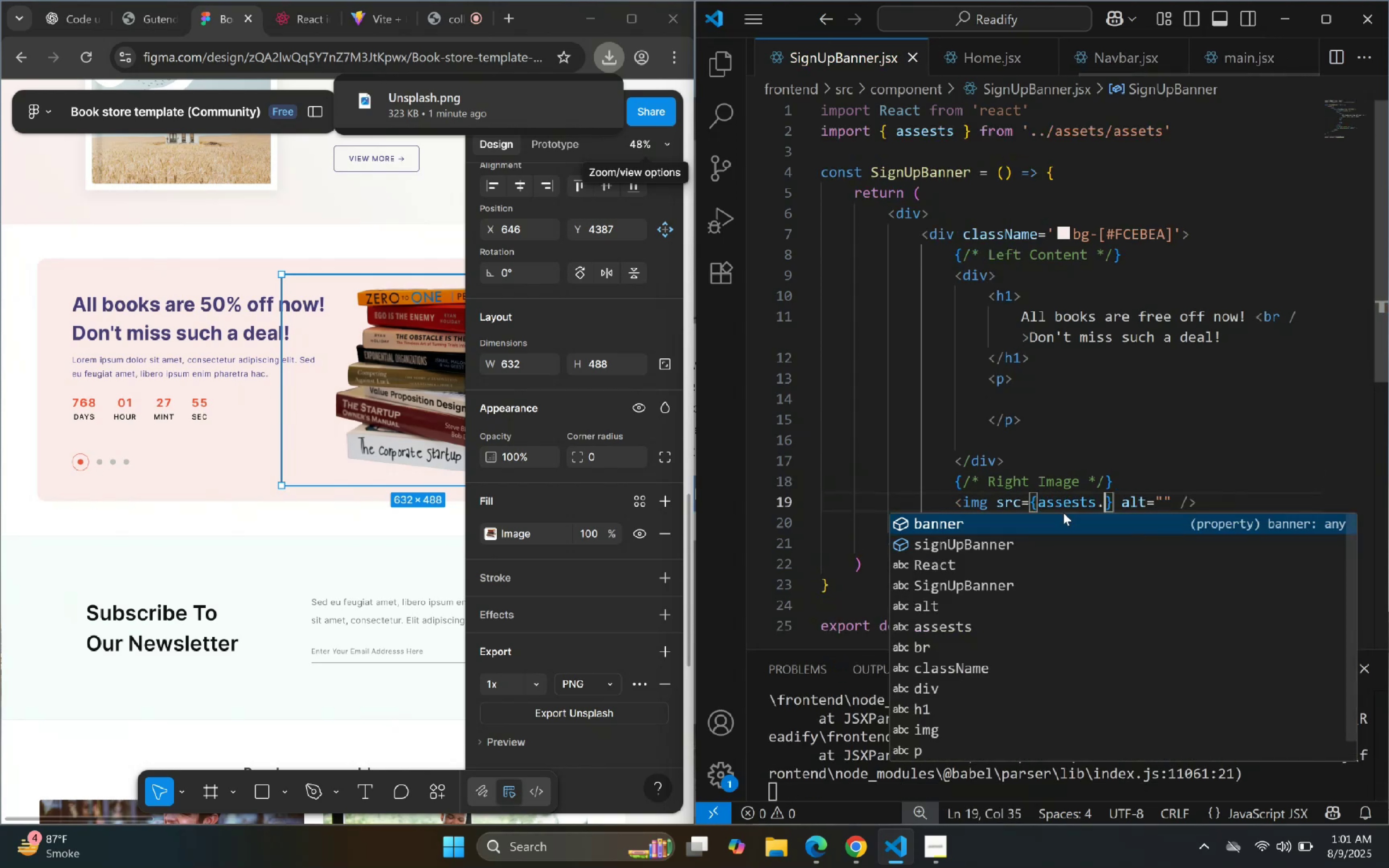 
key(Control+ControlLeft)
 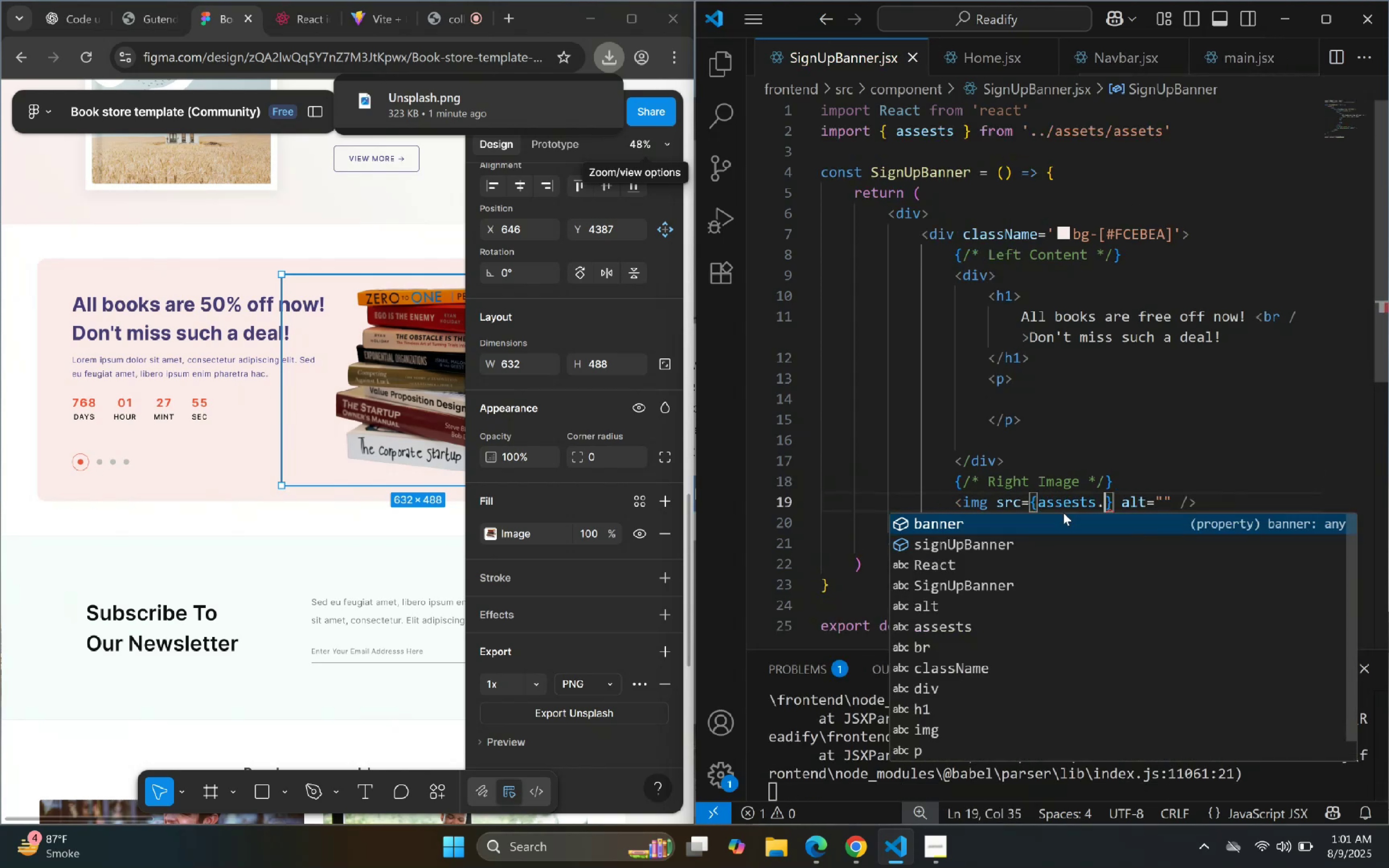 
key(ArrowDown)
 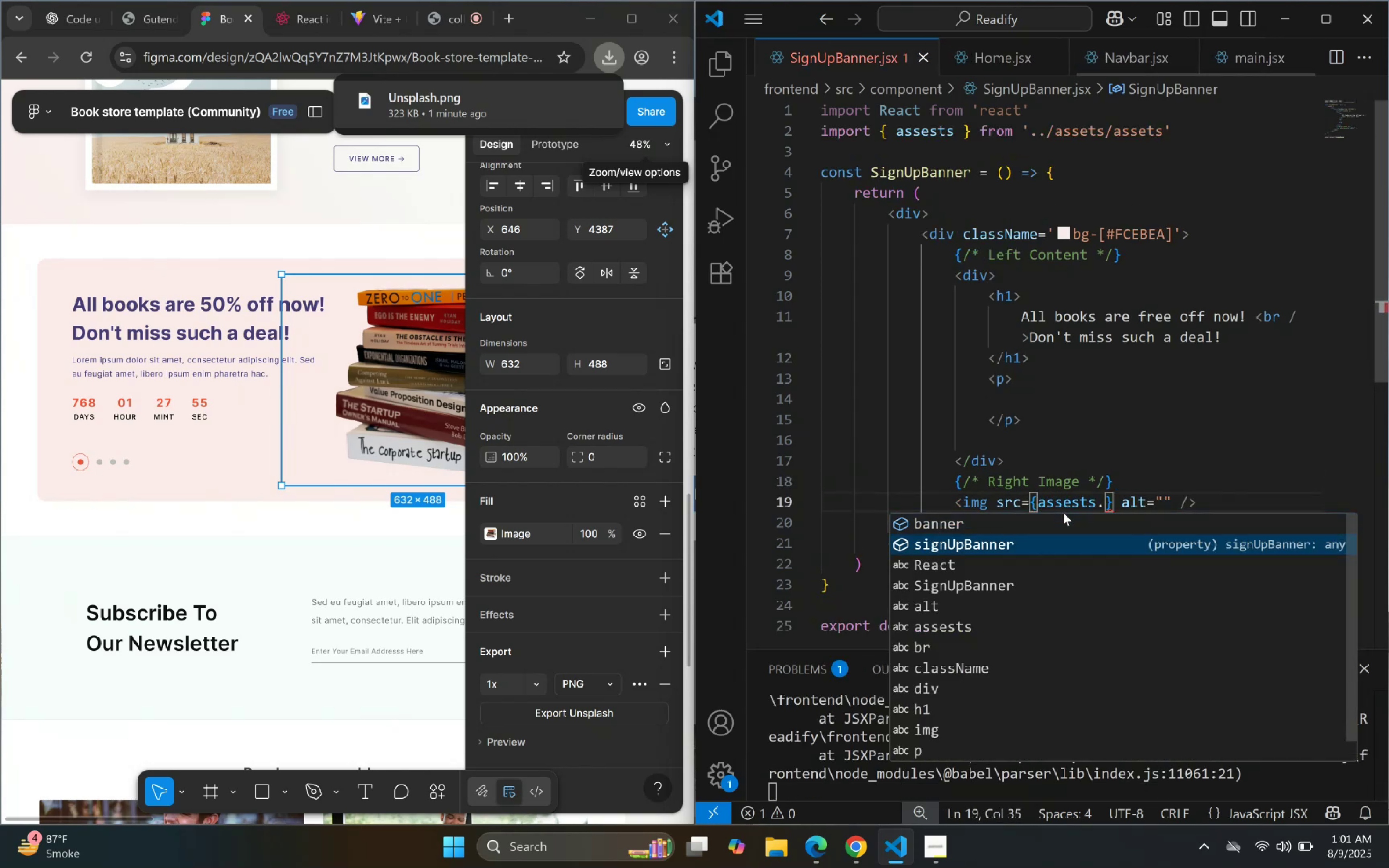 
key(Enter)
 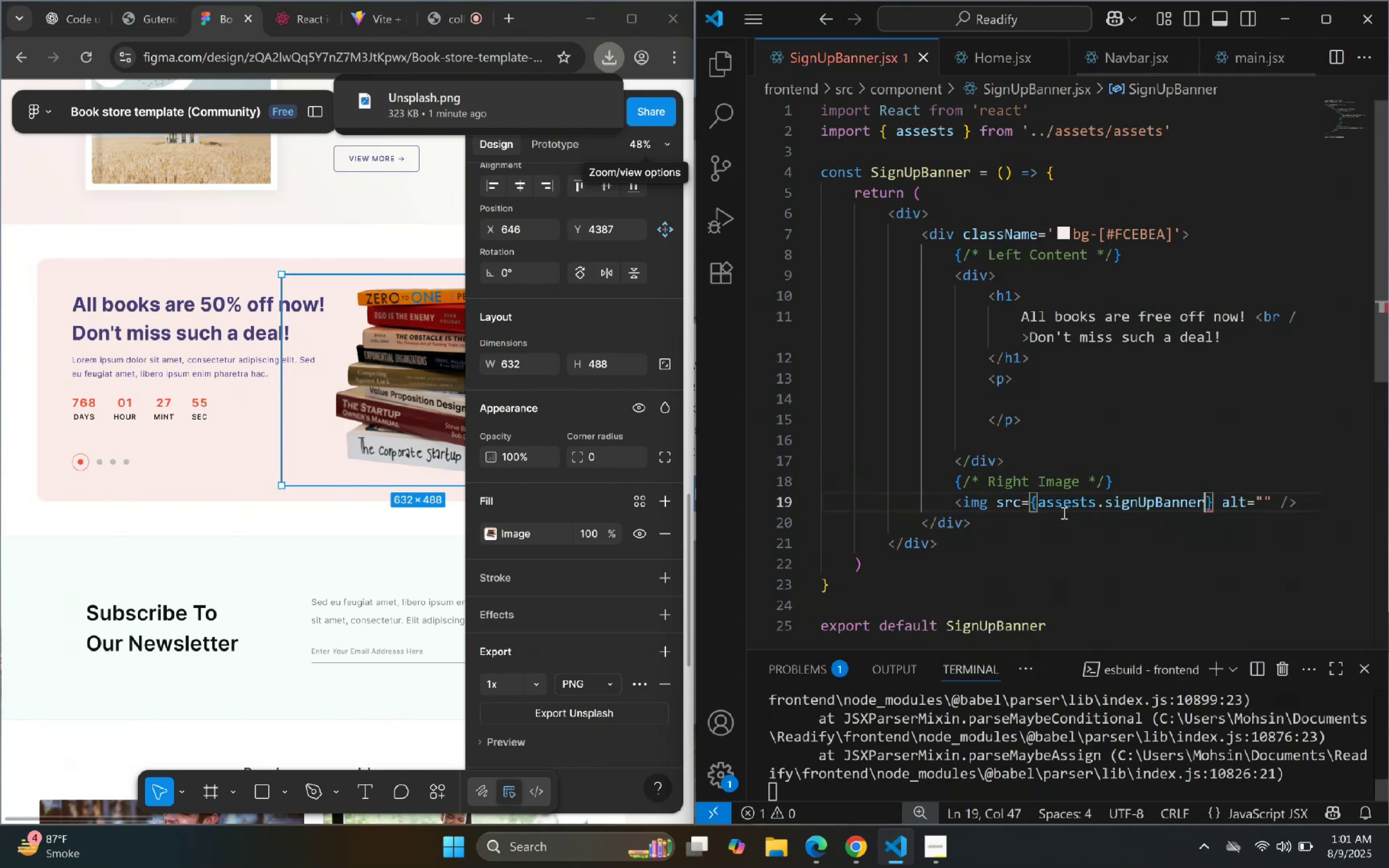 
key(ArrowRight)
 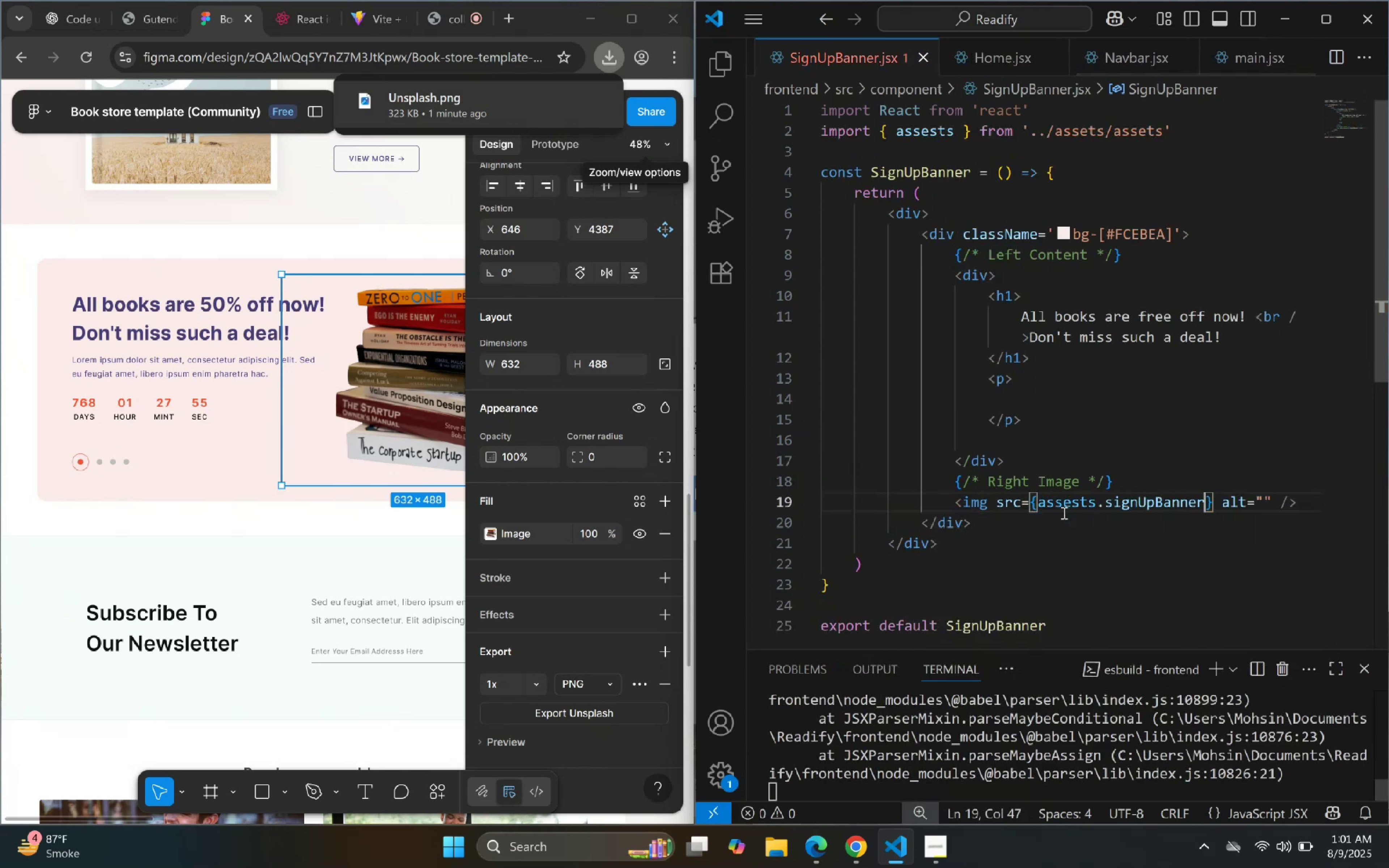 
key(ArrowRight)
 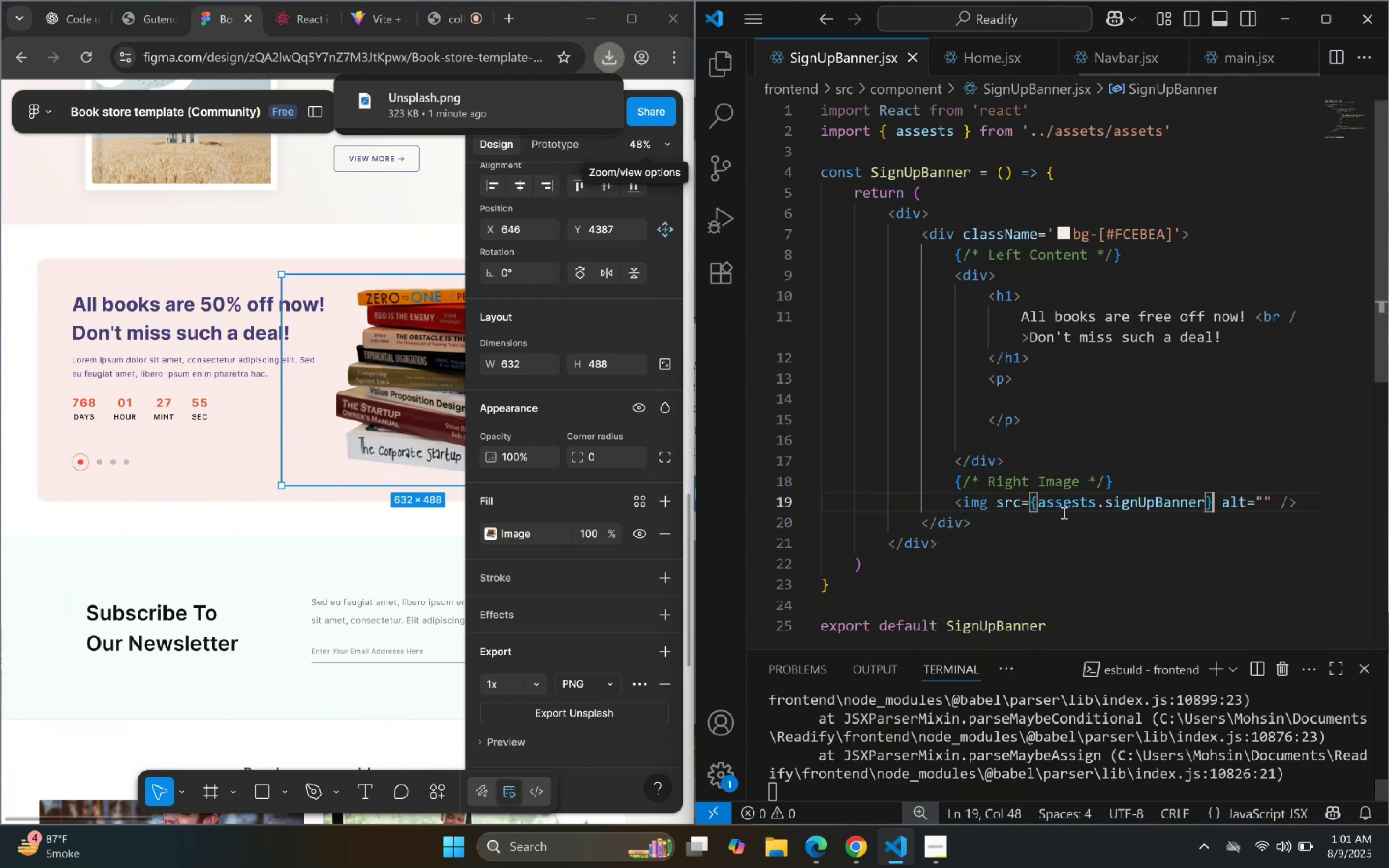 
key(ArrowRight)
 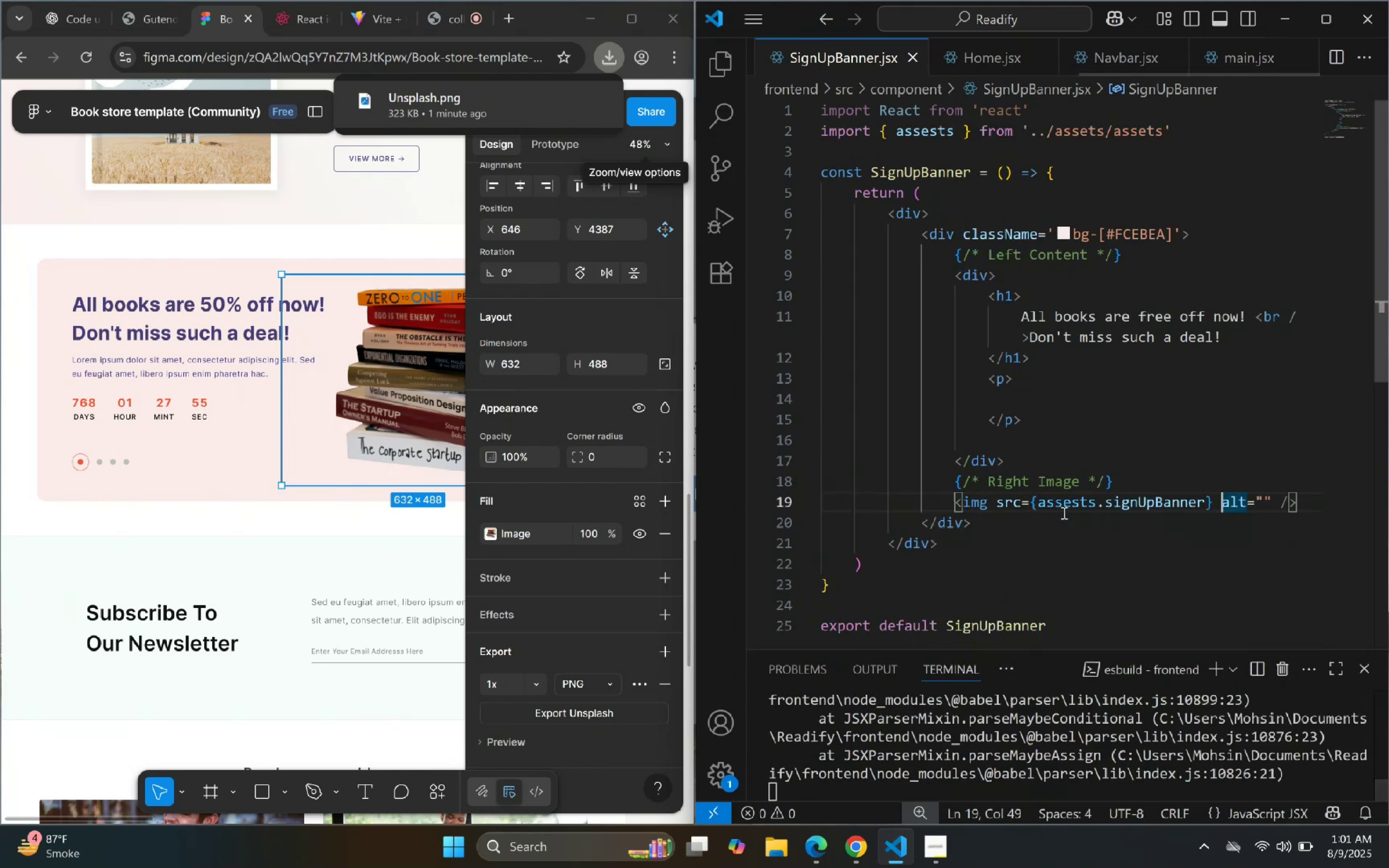 
key(ArrowRight)
 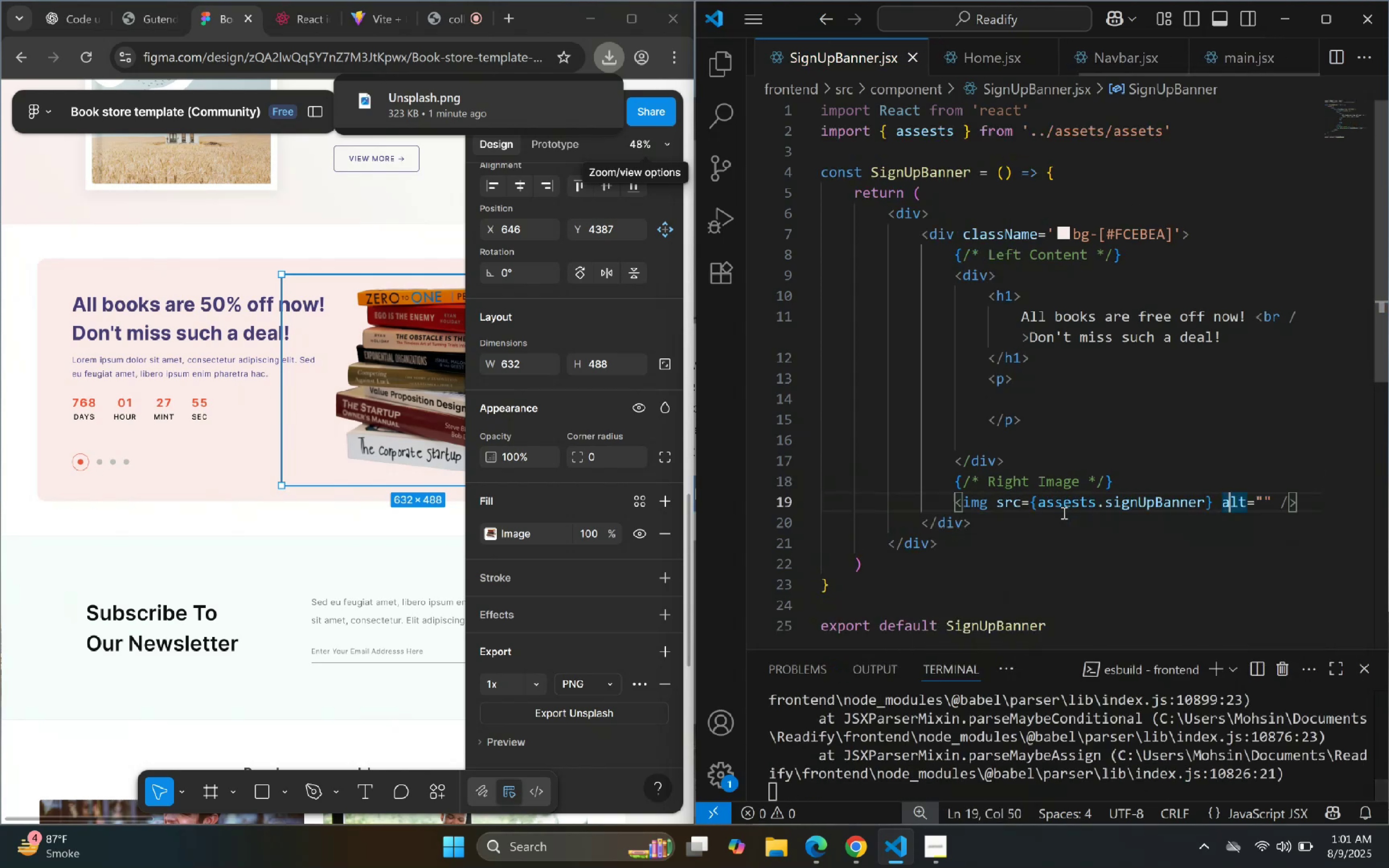 
key(ArrowRight)
 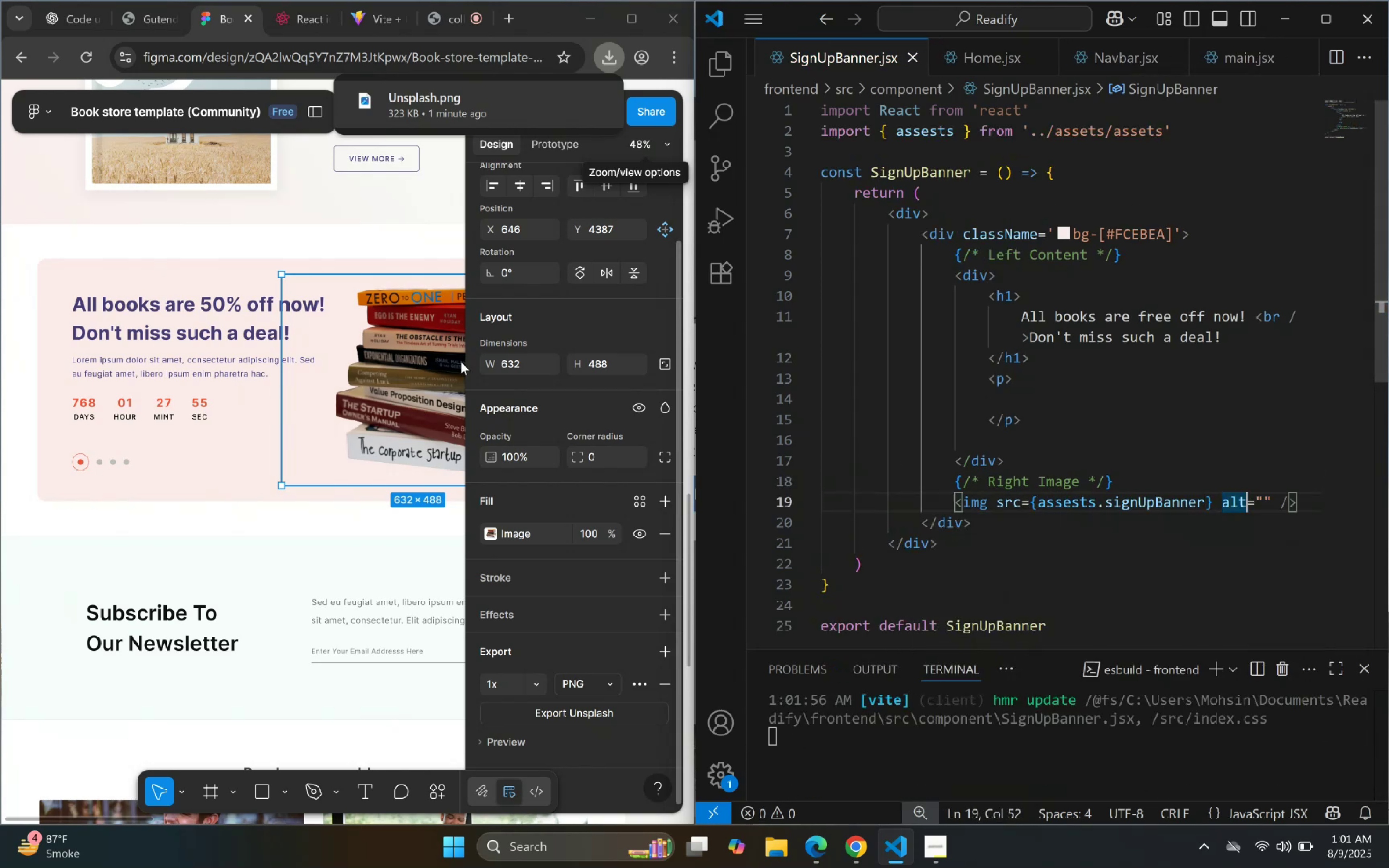 
left_click([378, 8])
 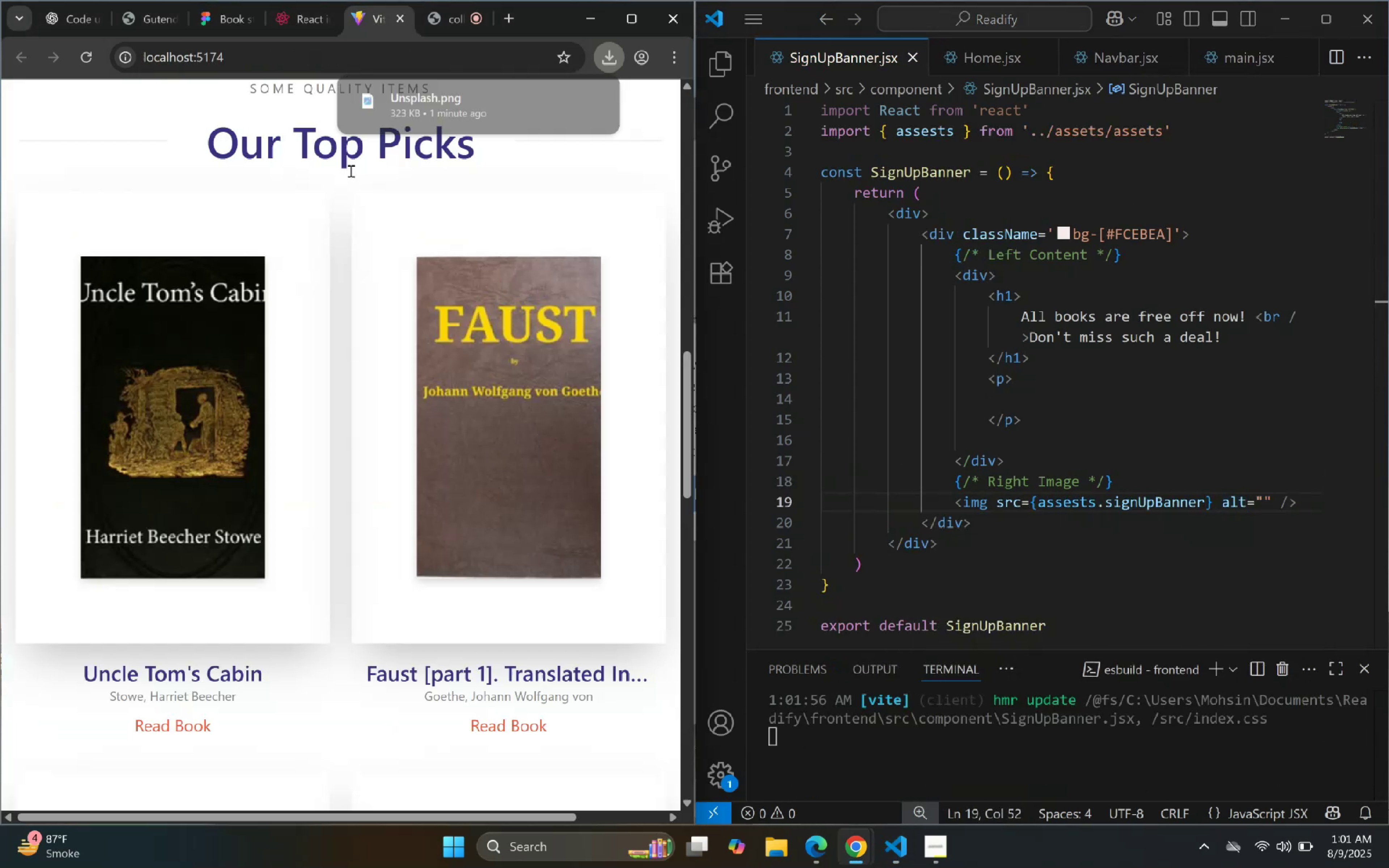 
scroll: coordinate [339, 235], scroll_direction: down, amount: 14.0
 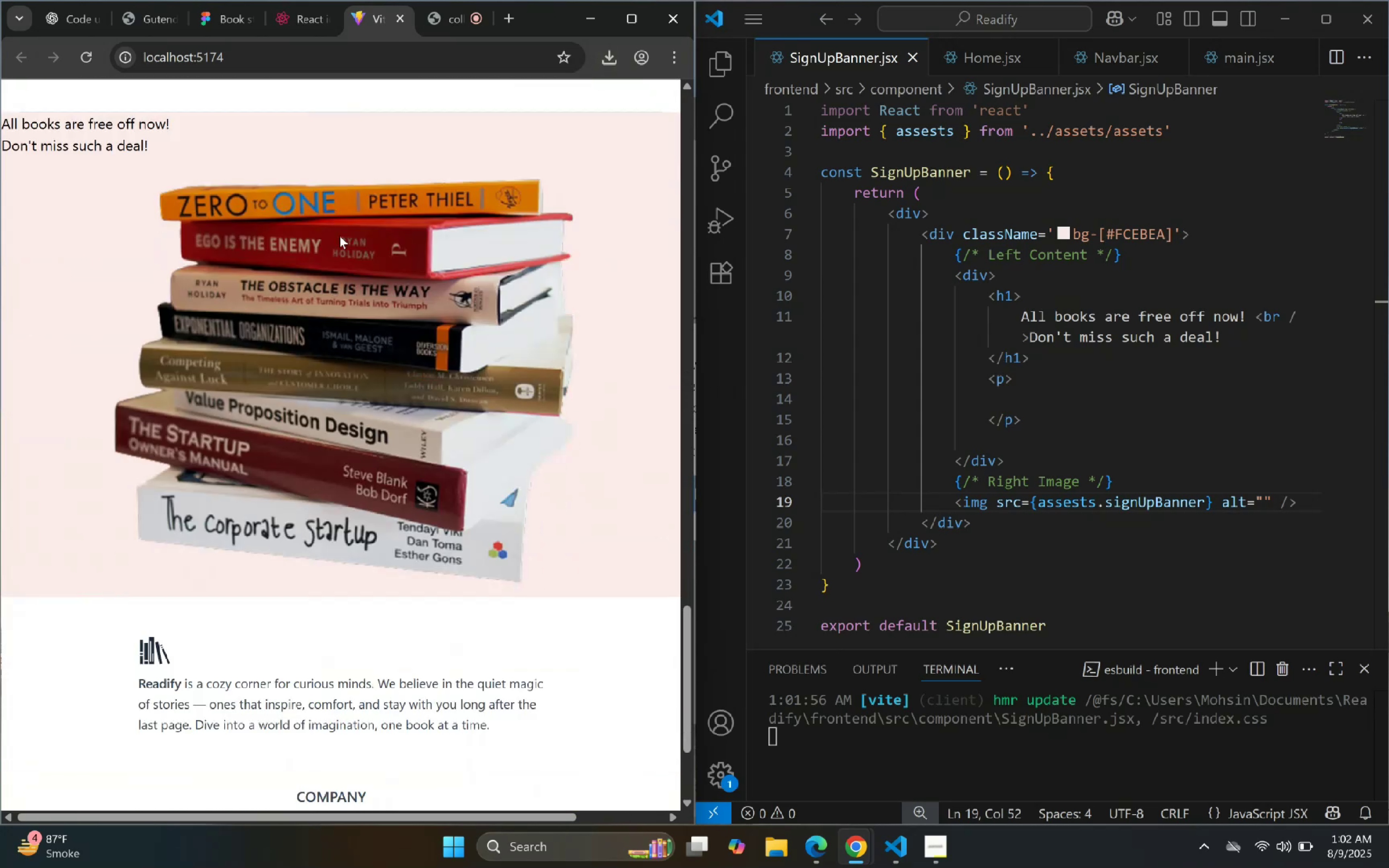 
scroll: coordinate [1001, 280], scroll_direction: up, amount: 4.0
 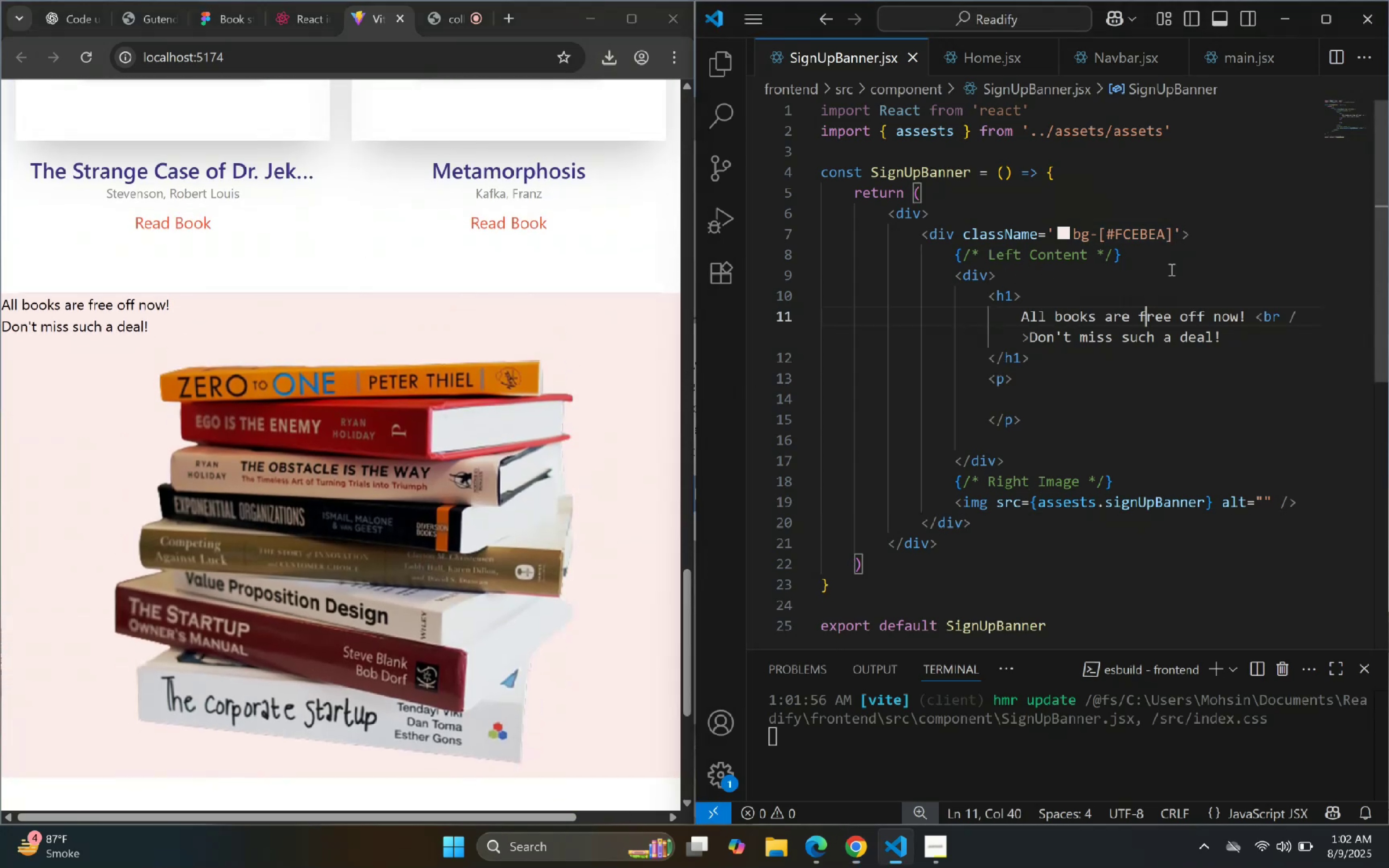 
left_click([1174, 237])
 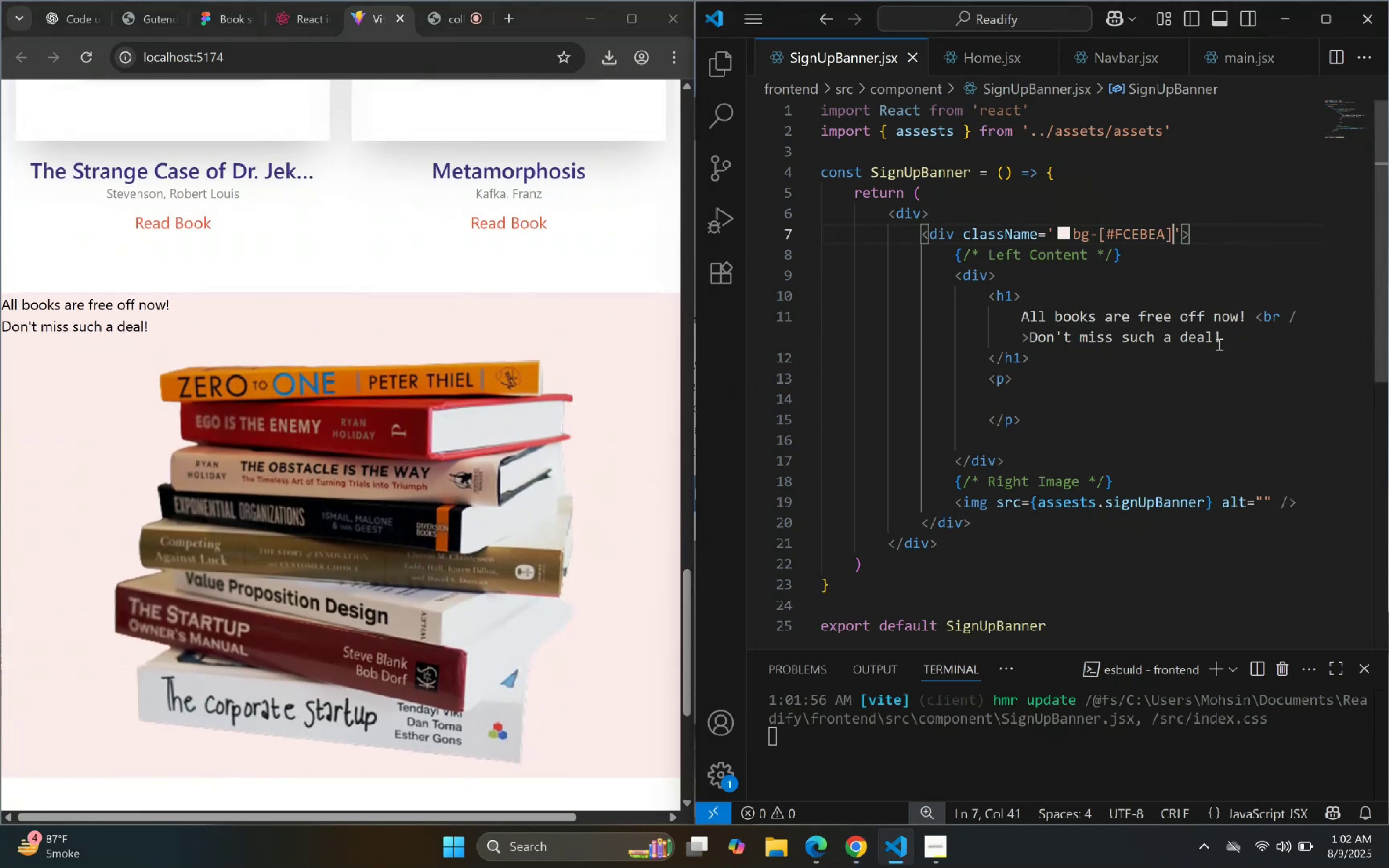 
type( mx-`0)
 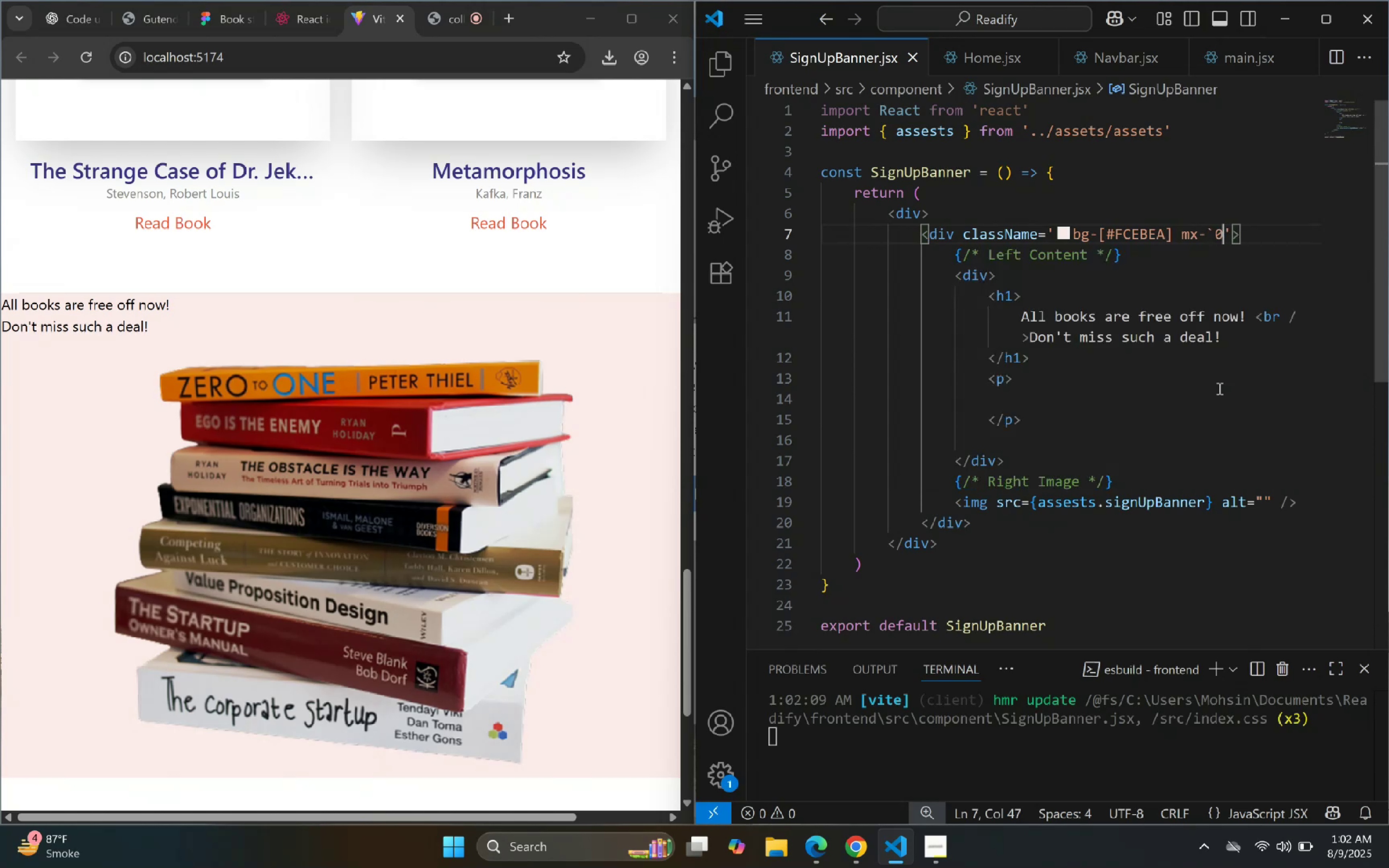 
key(ArrowLeft)
 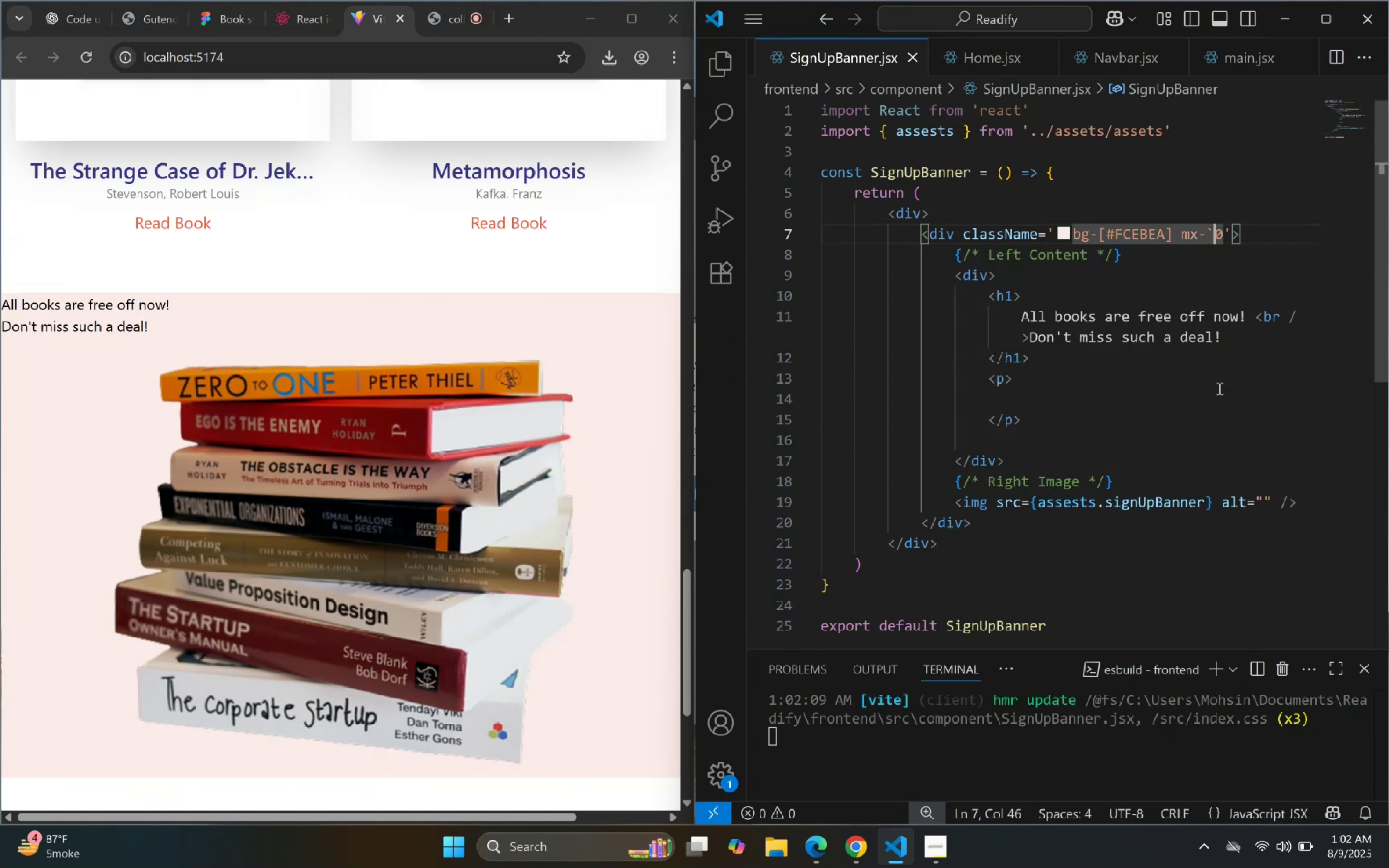 
key(Backspace)
 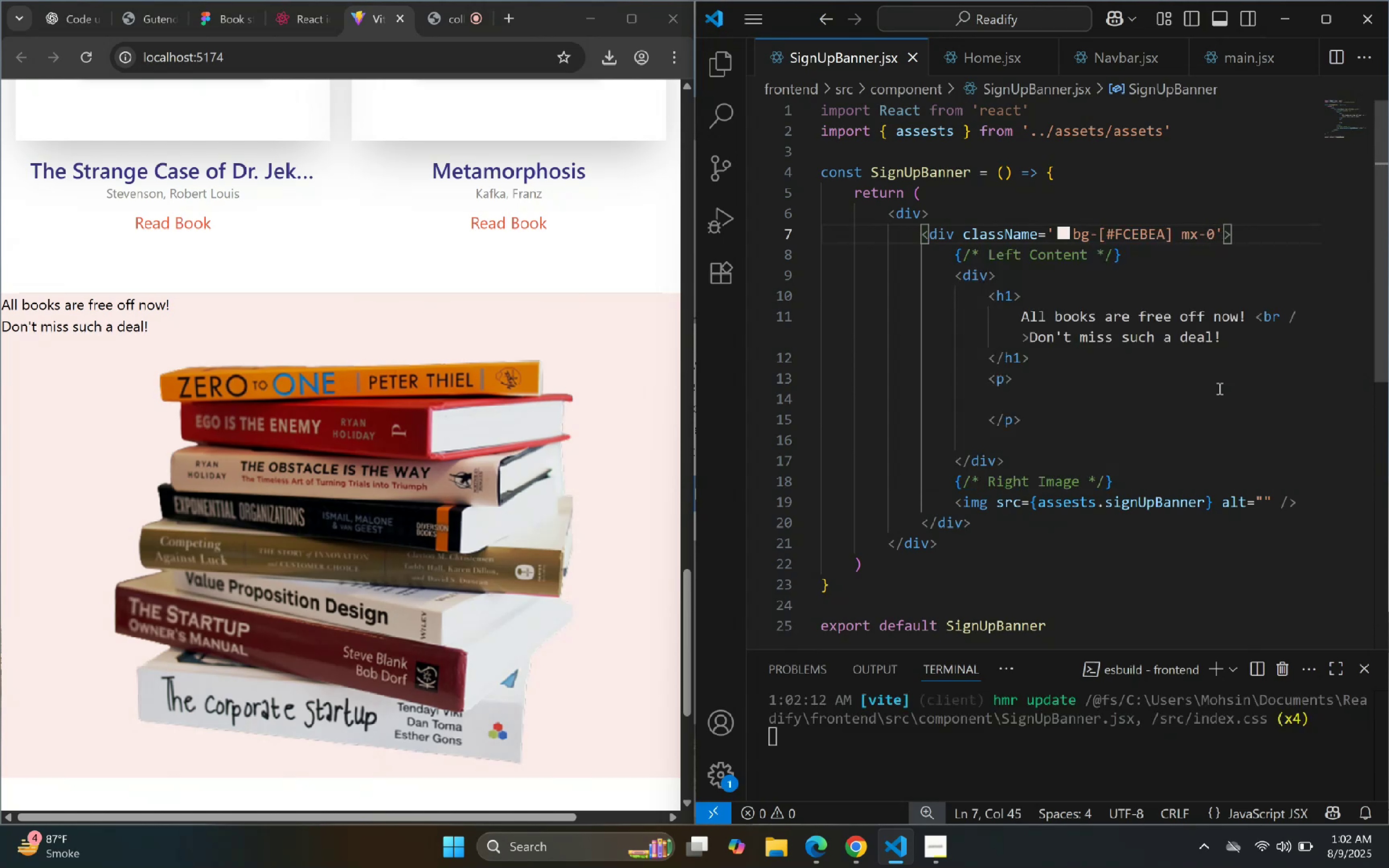 
key(1)
 